 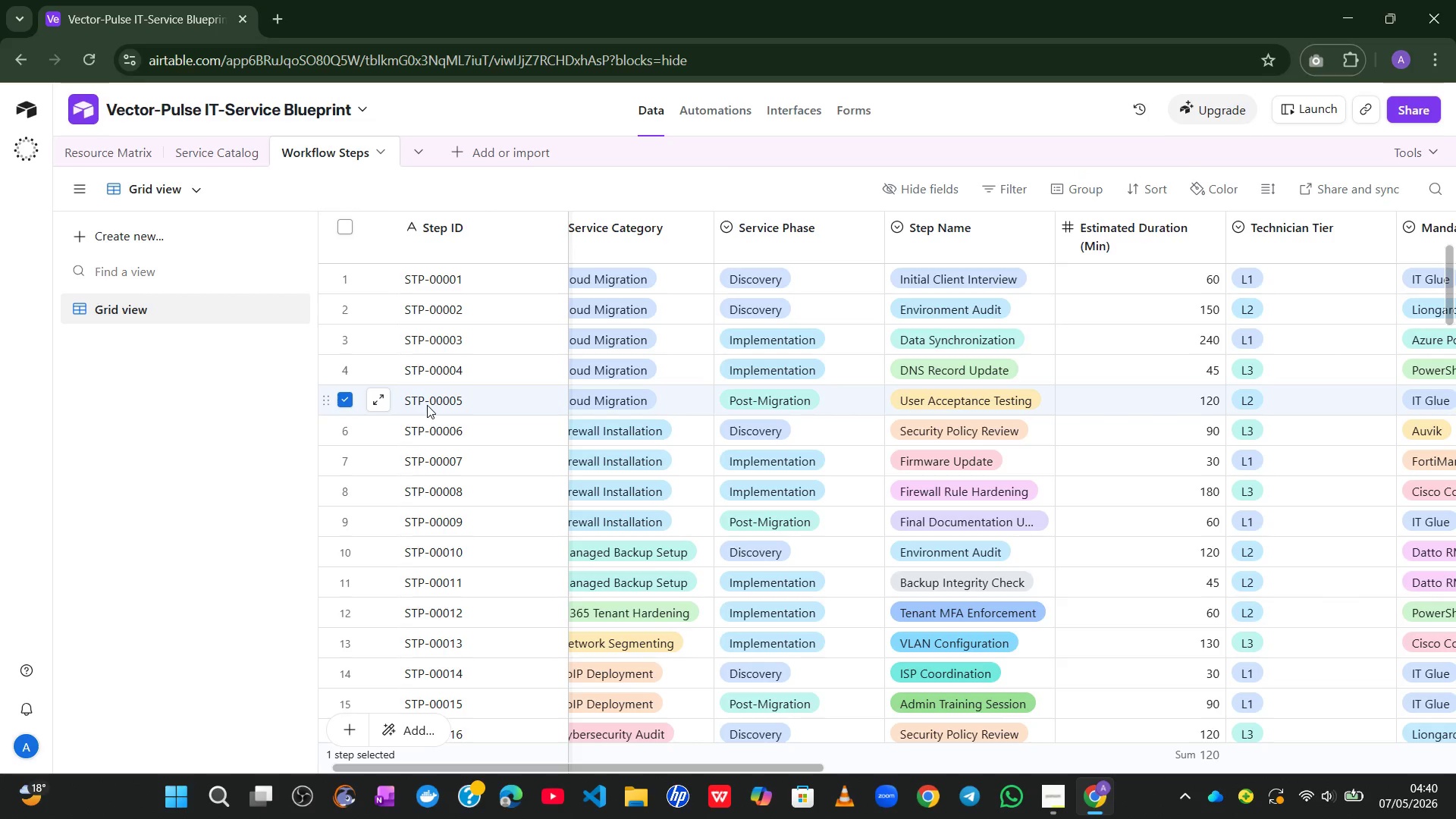 
left_click([376, 397])
 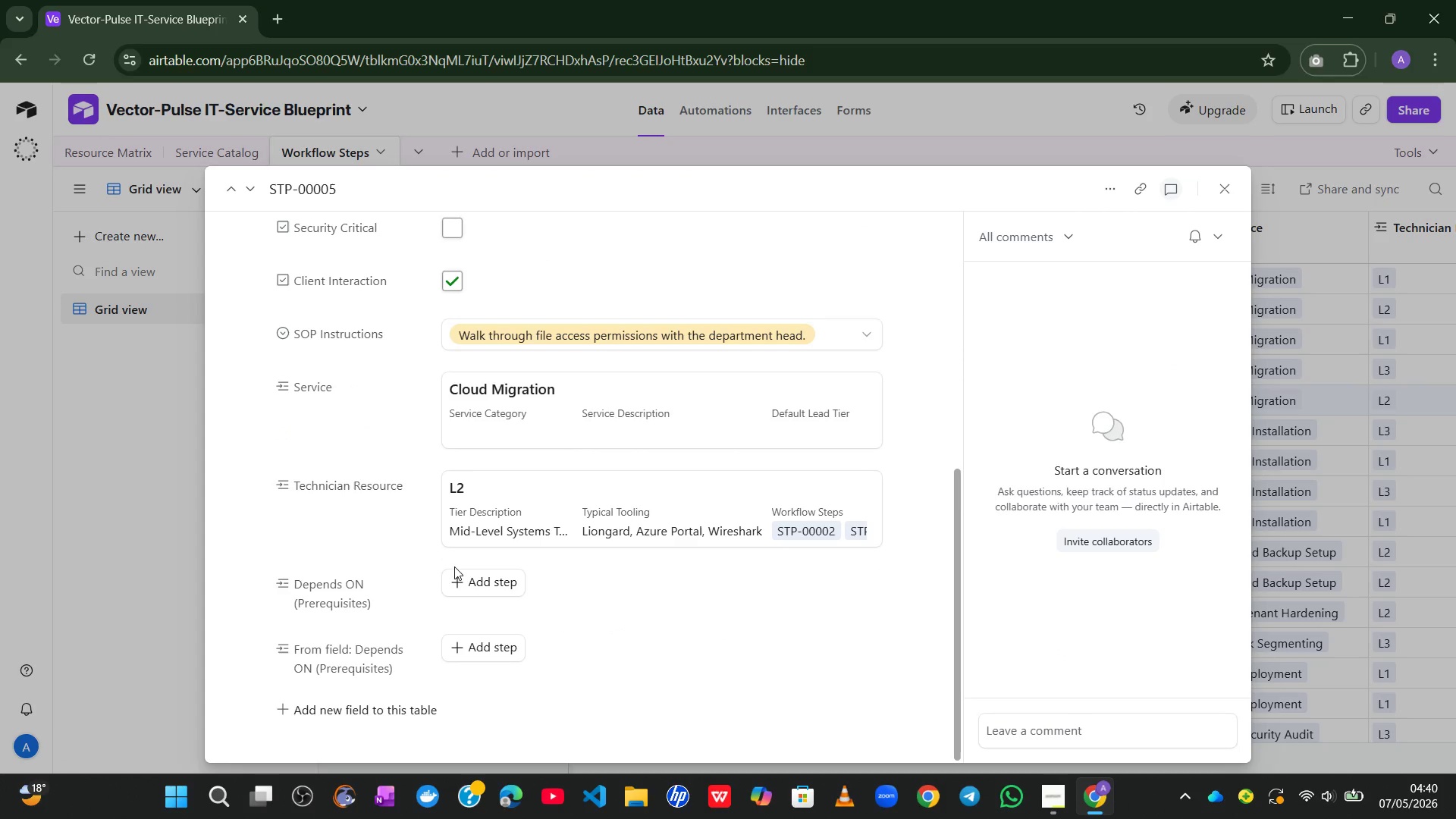 
left_click([504, 583])
 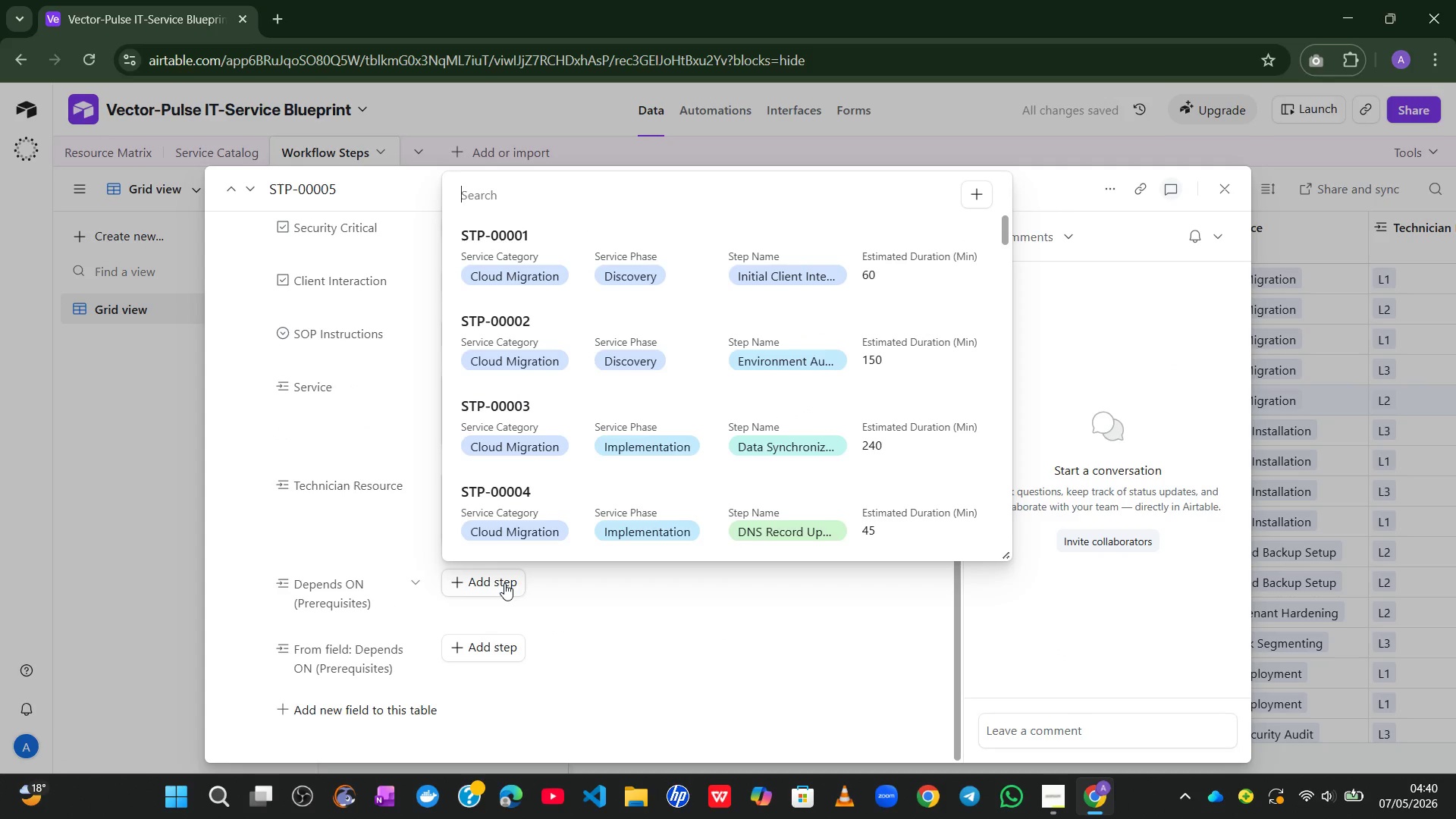 
type(dns )
 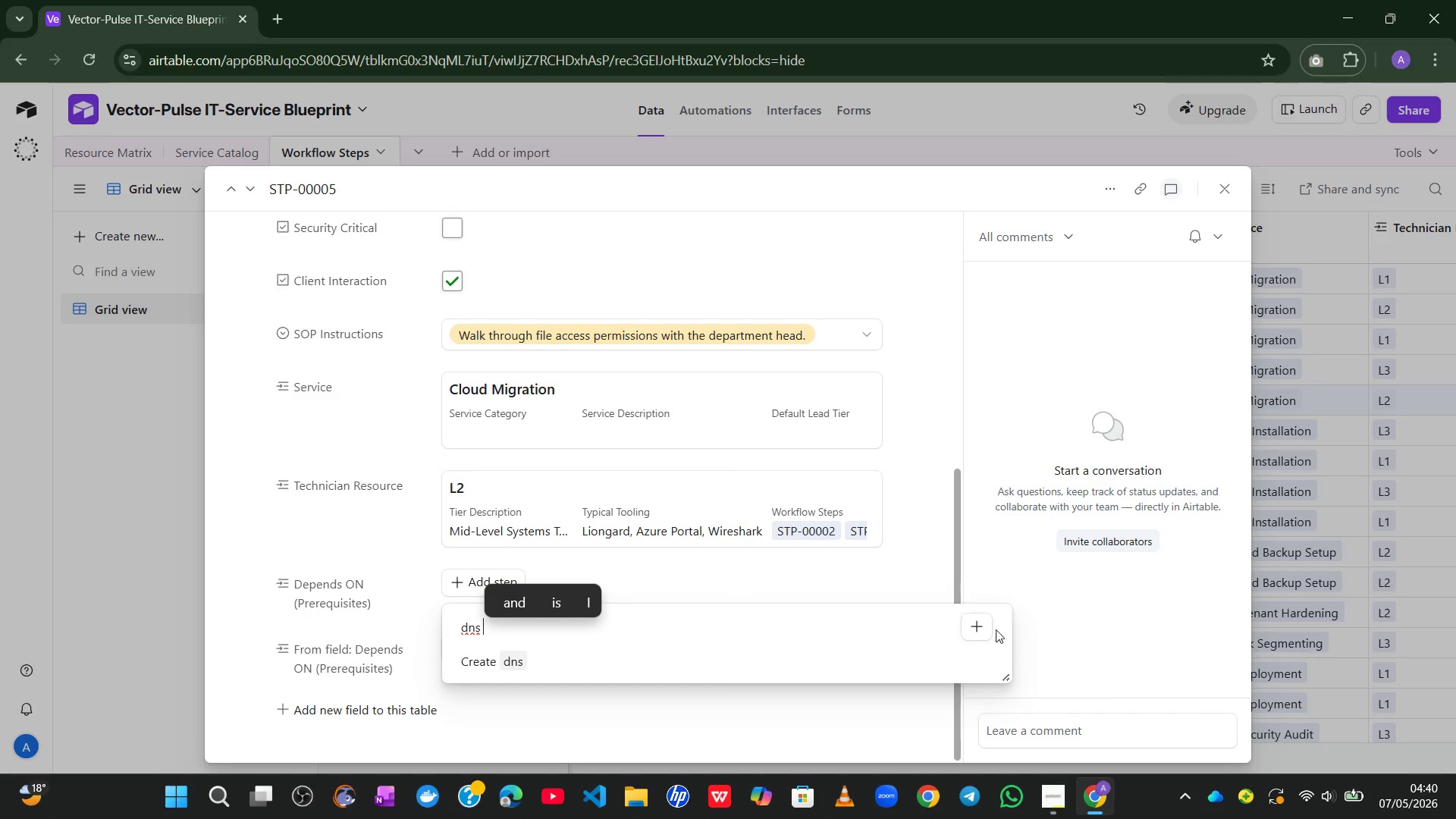 
left_click([1059, 621])
 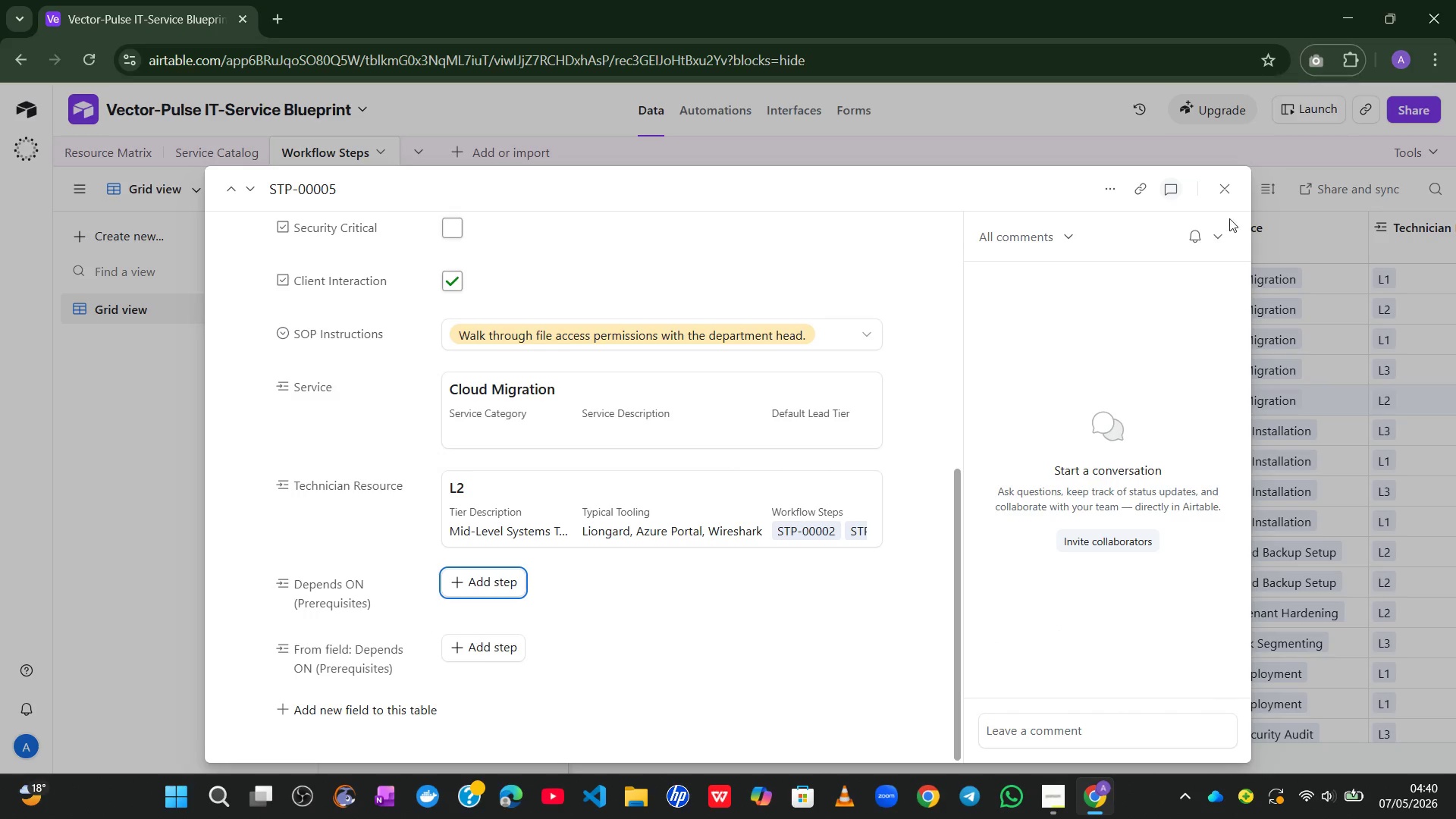 
left_click([1228, 196])
 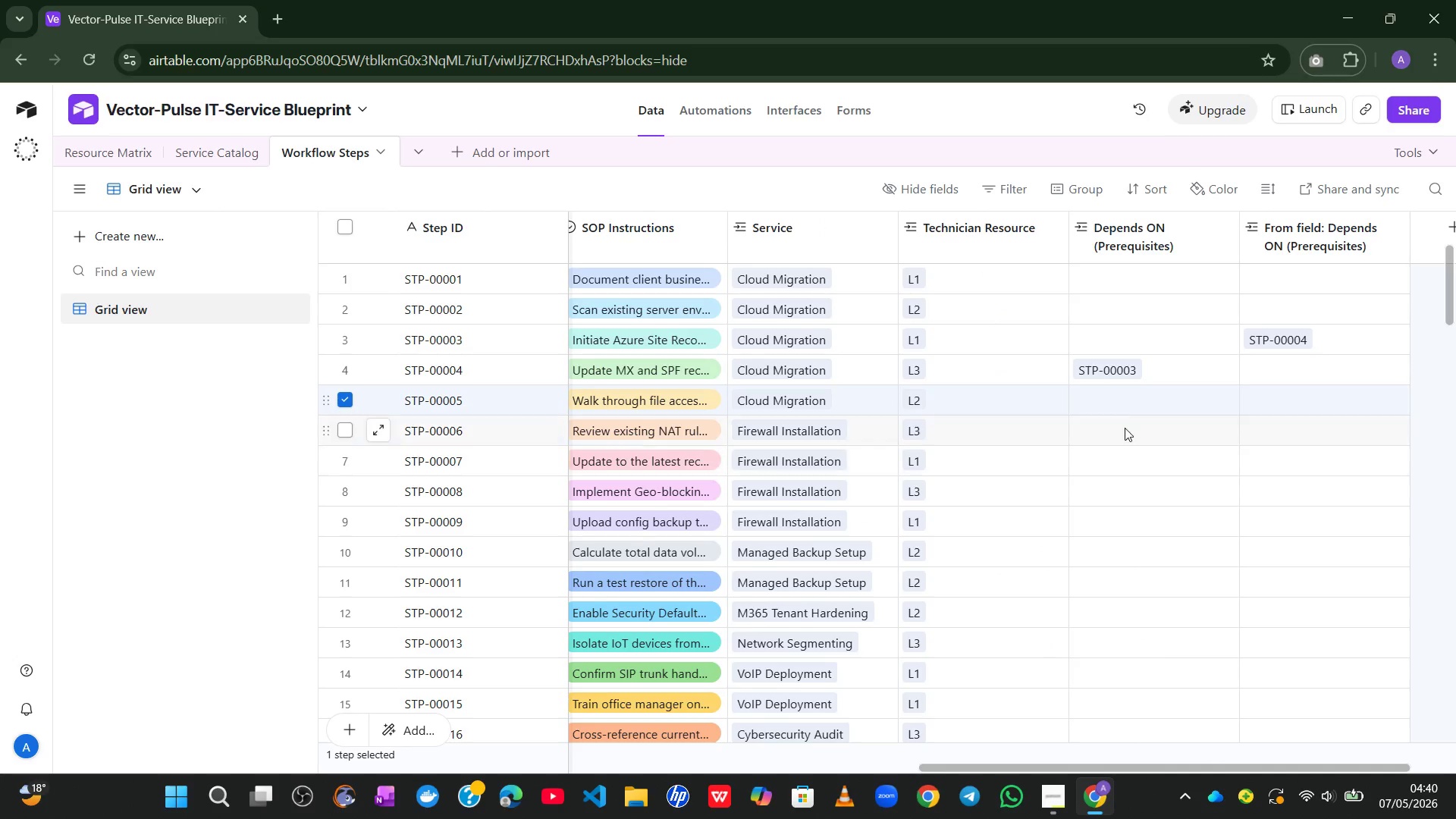 
left_click([1116, 400])
 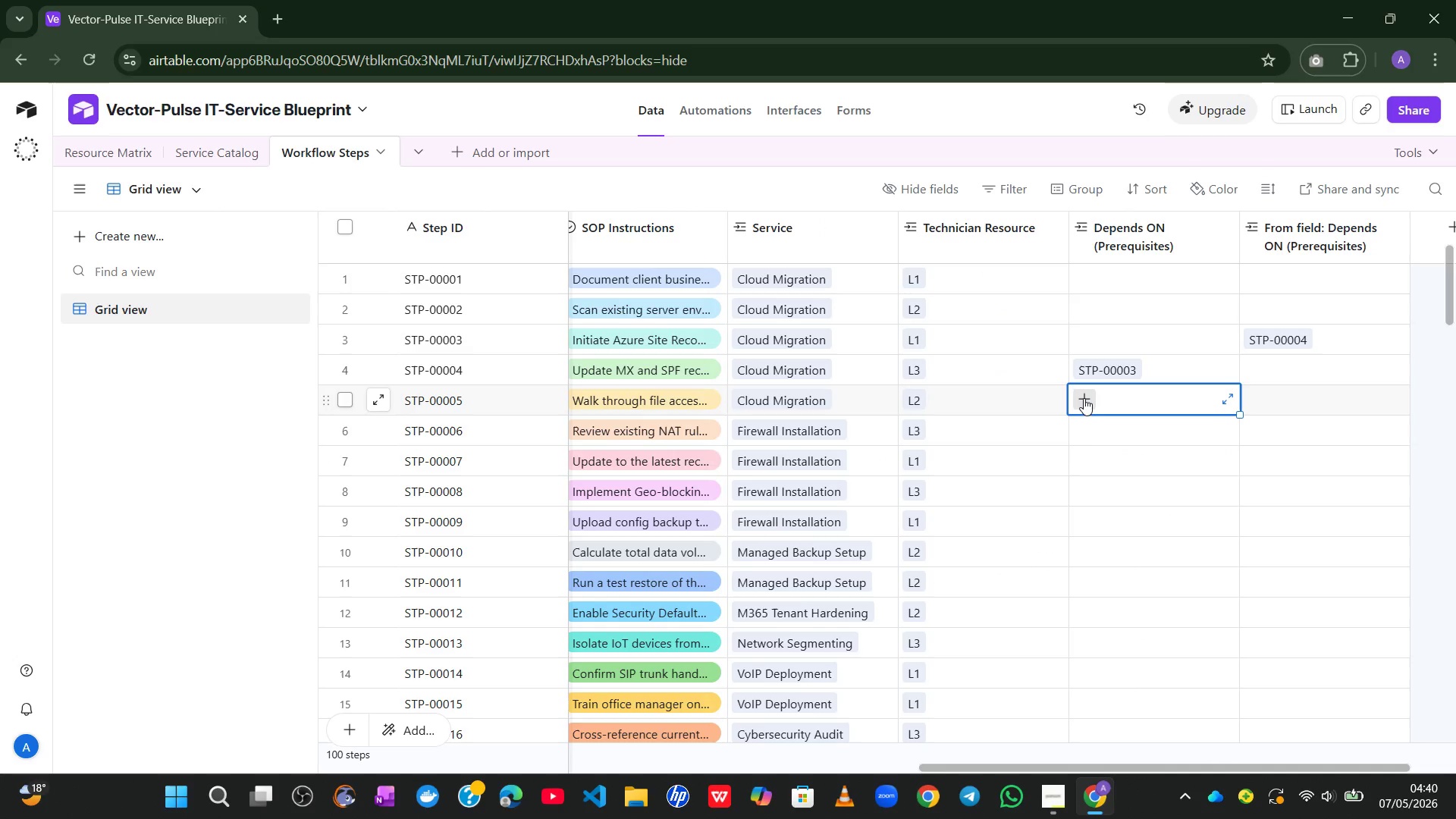 
left_click([1084, 398])
 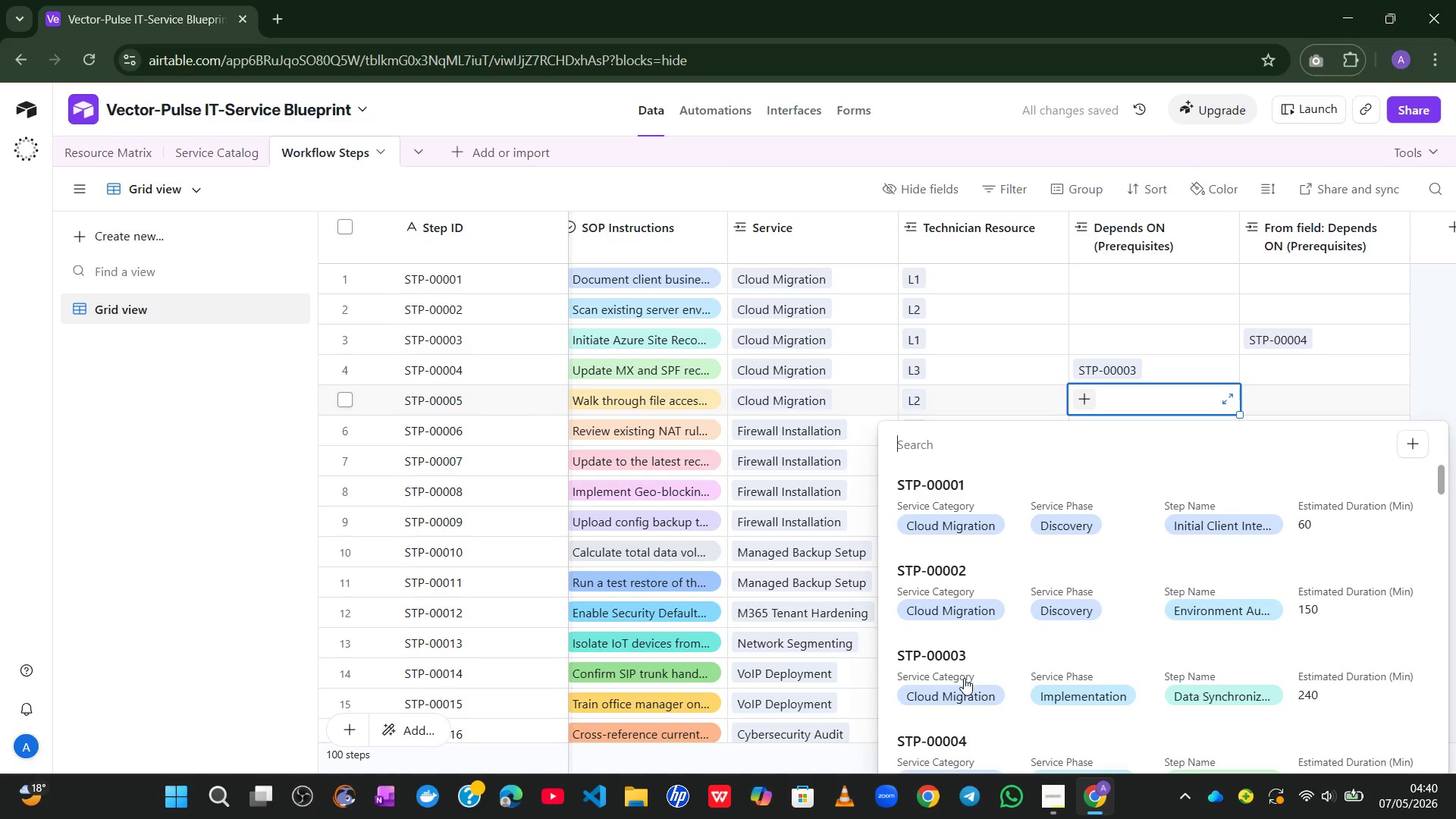 
type(dns)
key(Backspace)
key(Backspace)
key(Backspace)
 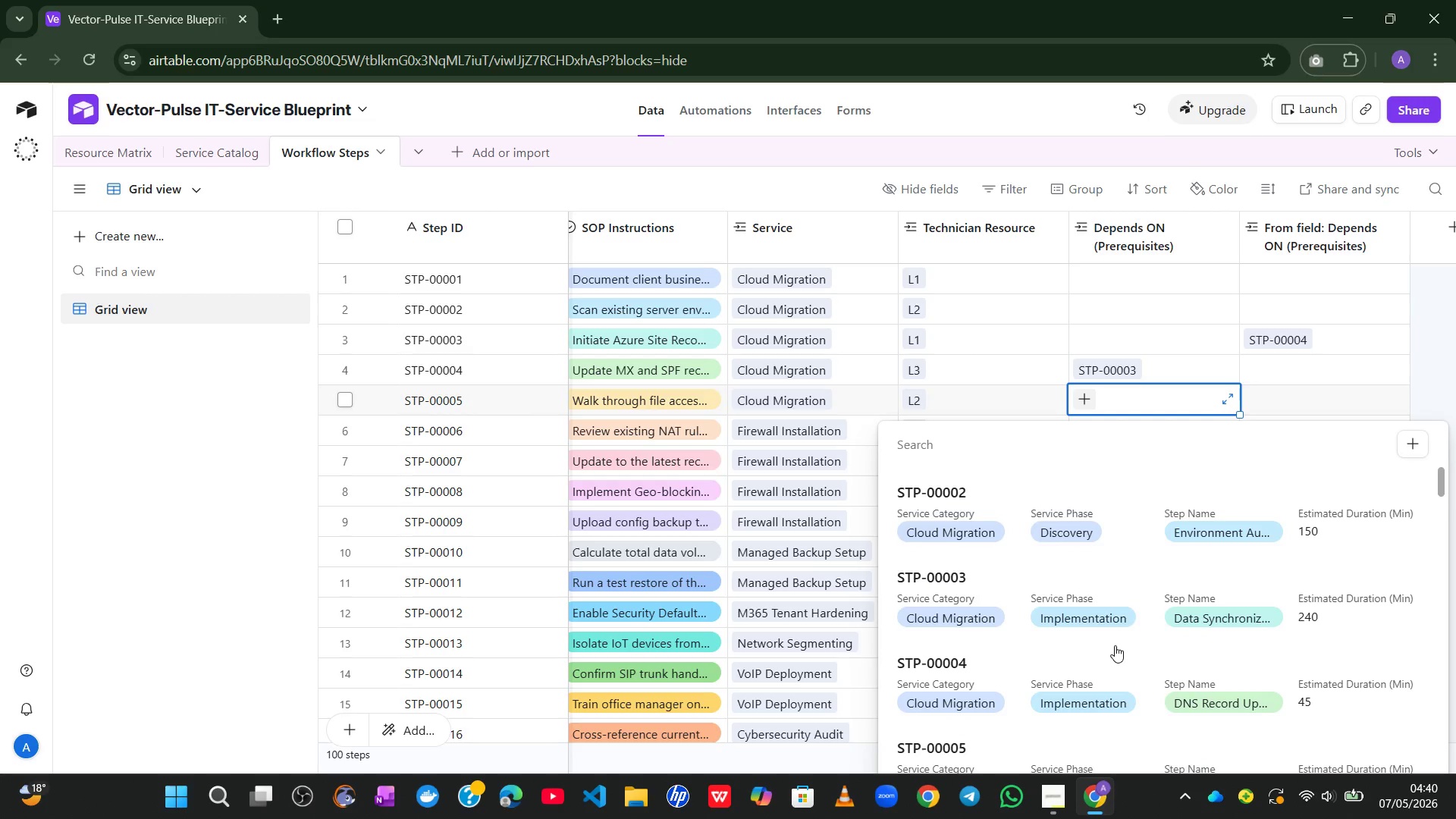 
wait(5.03)
 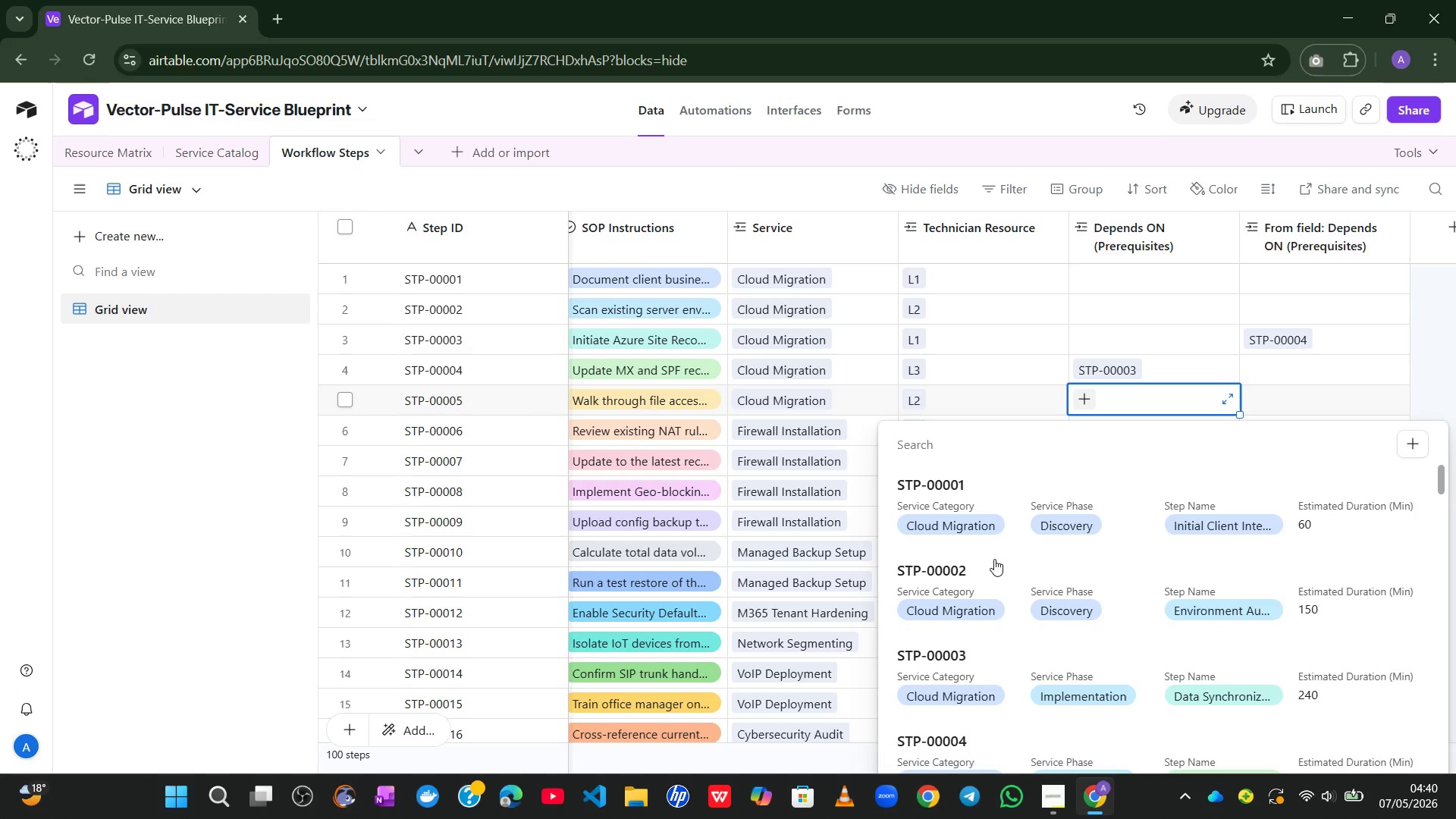 
left_click([1153, 696])
 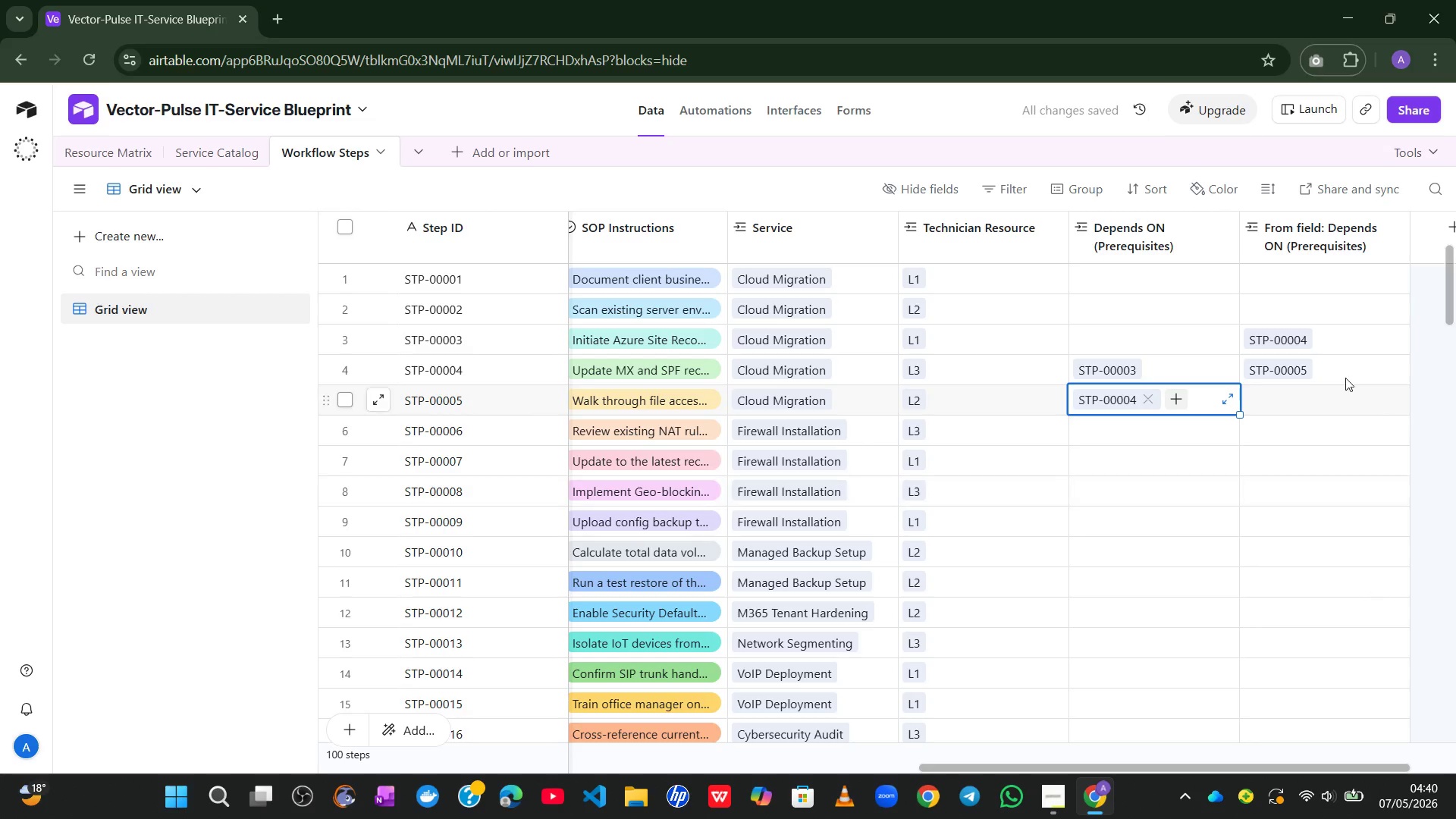 
left_click([1310, 394])
 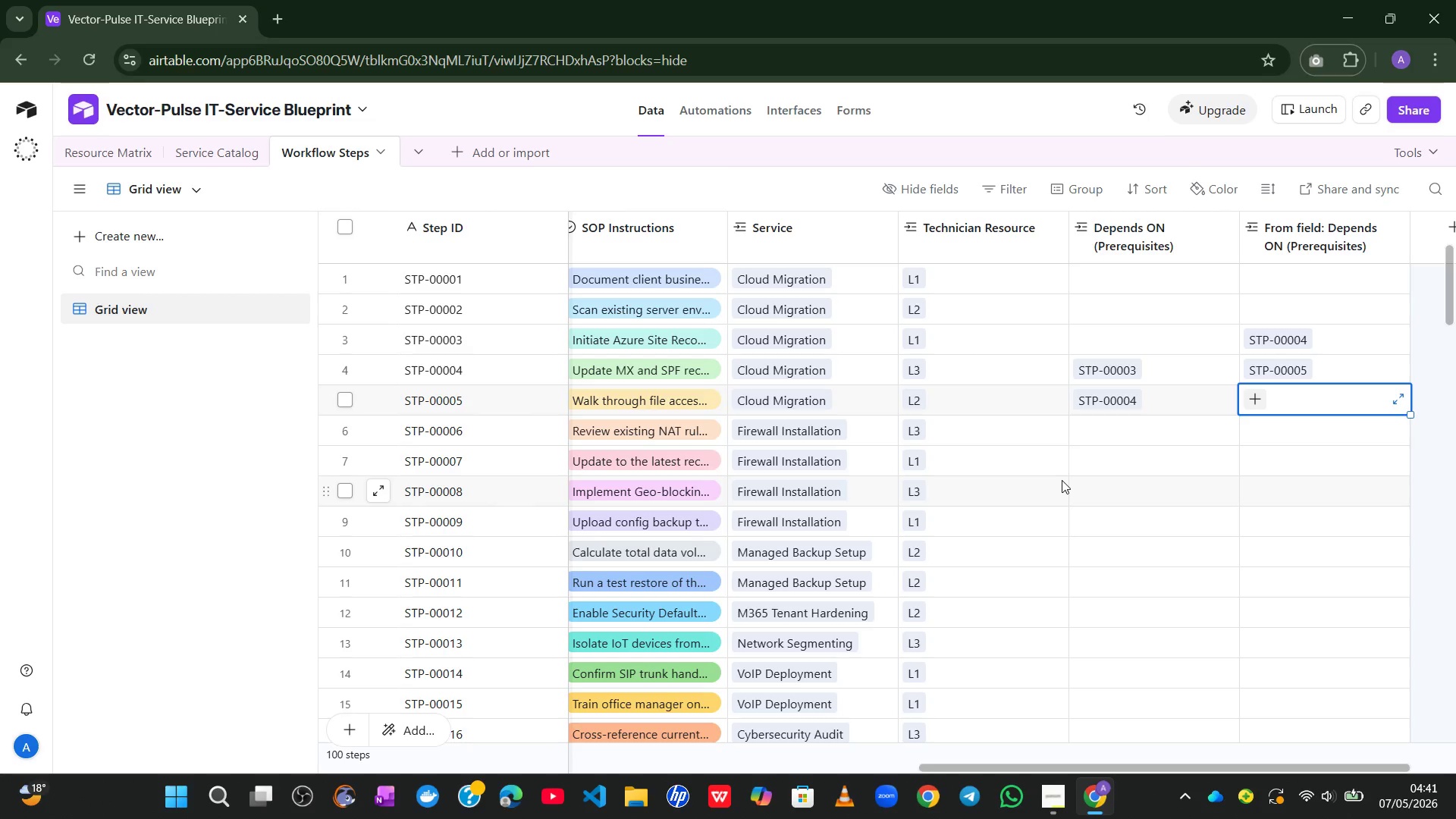 
wait(38.28)
 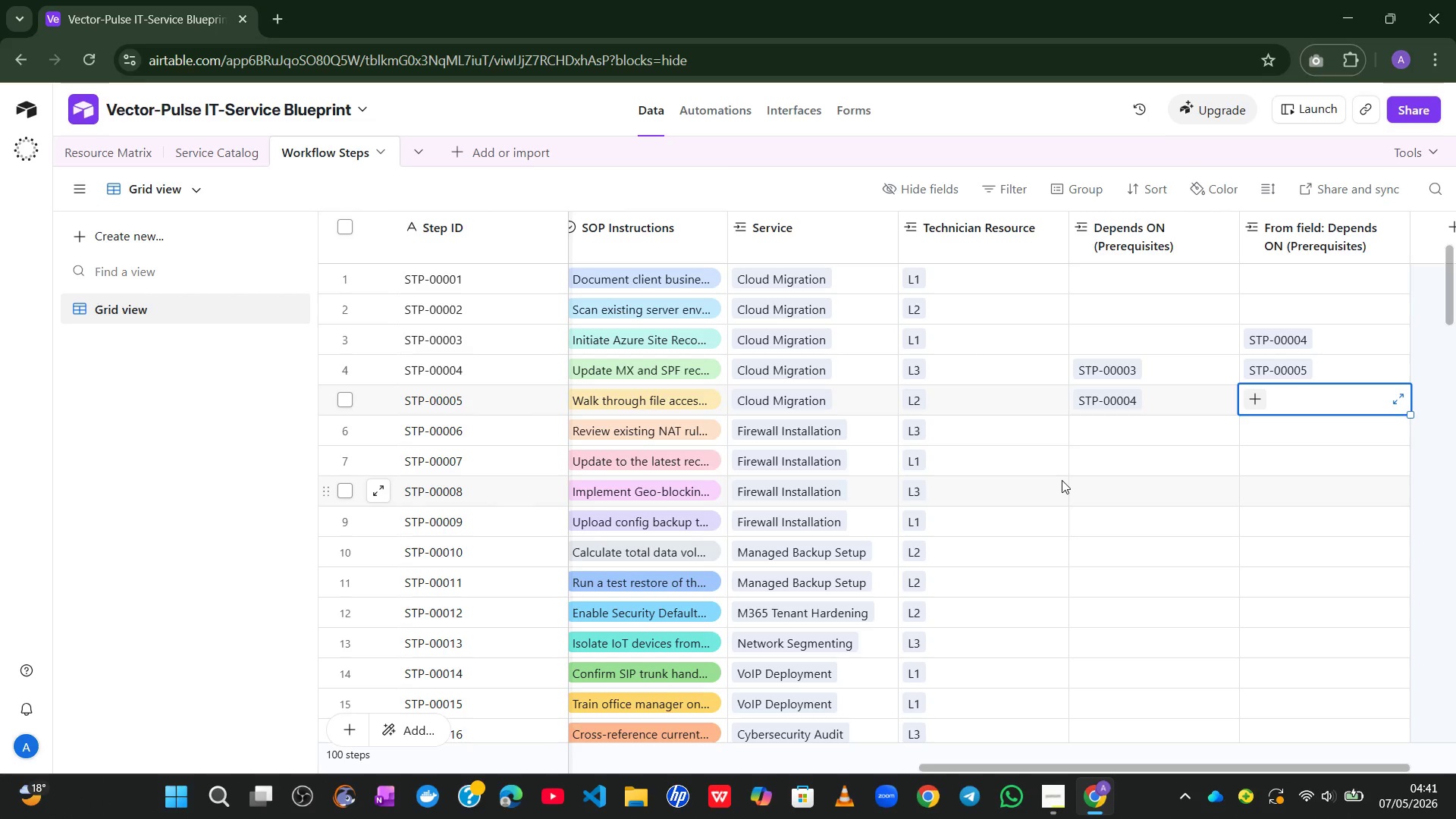 
left_click([209, 157])
 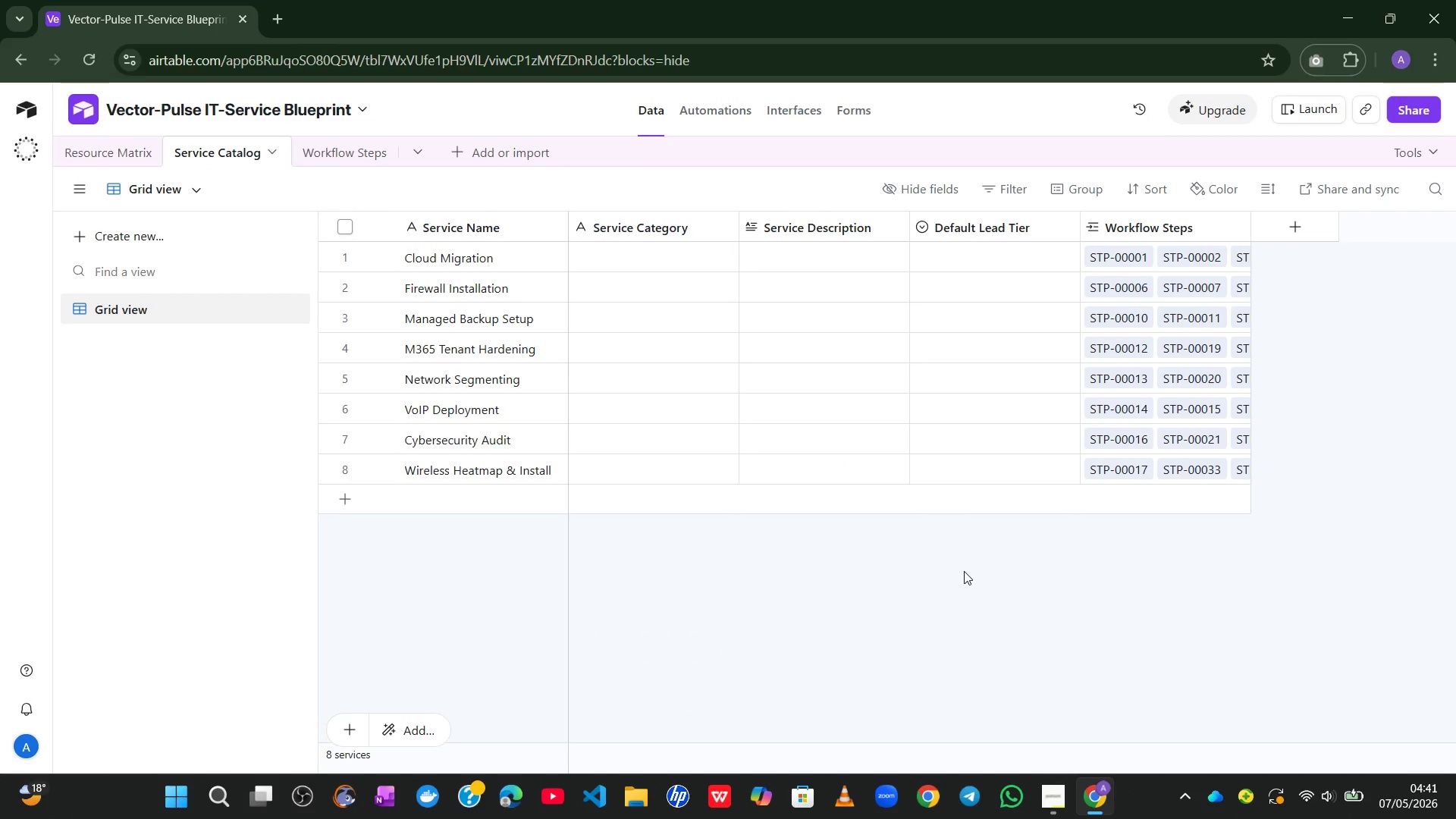 
wait(7.24)
 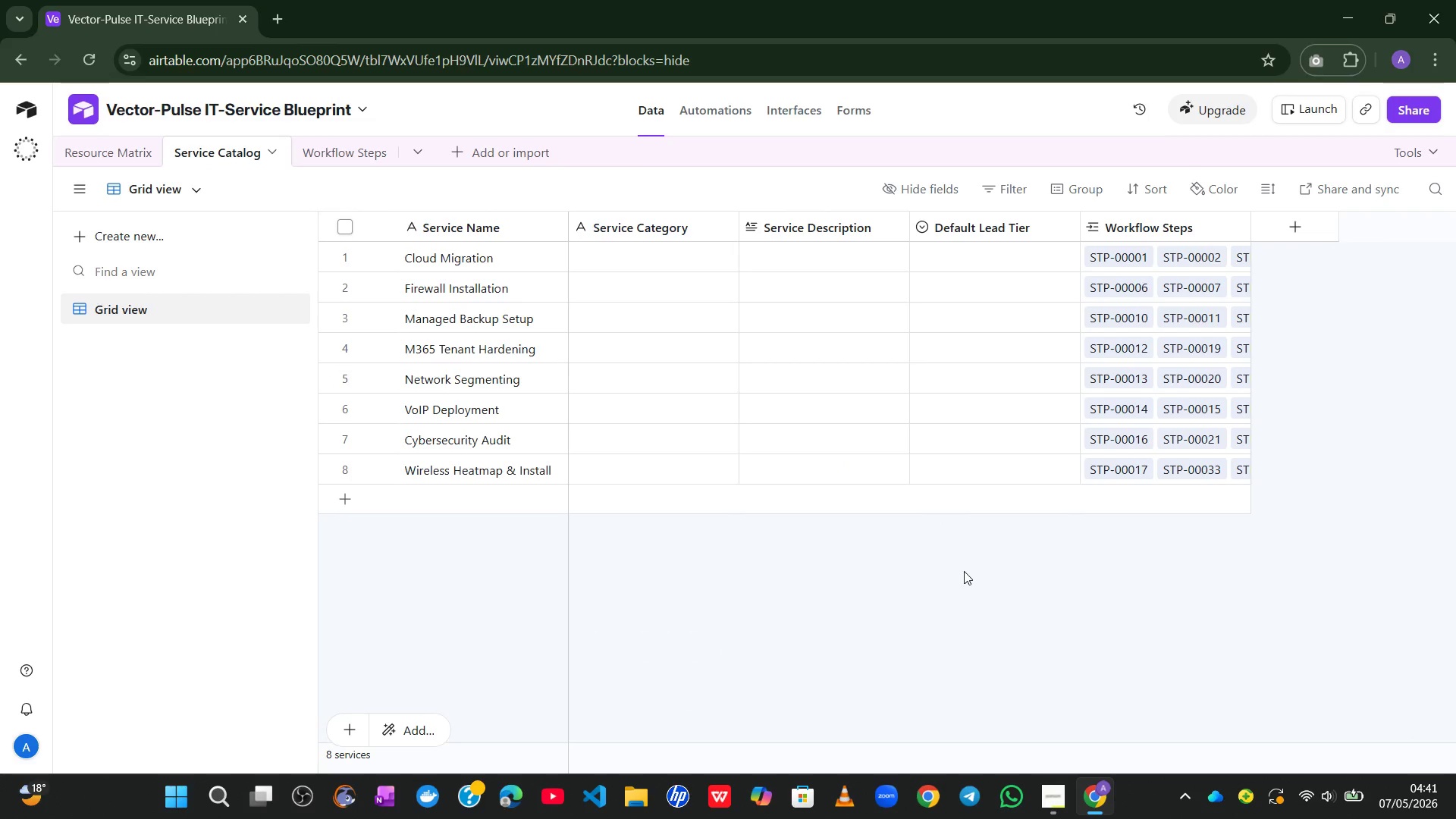 
left_click([1307, 217])
 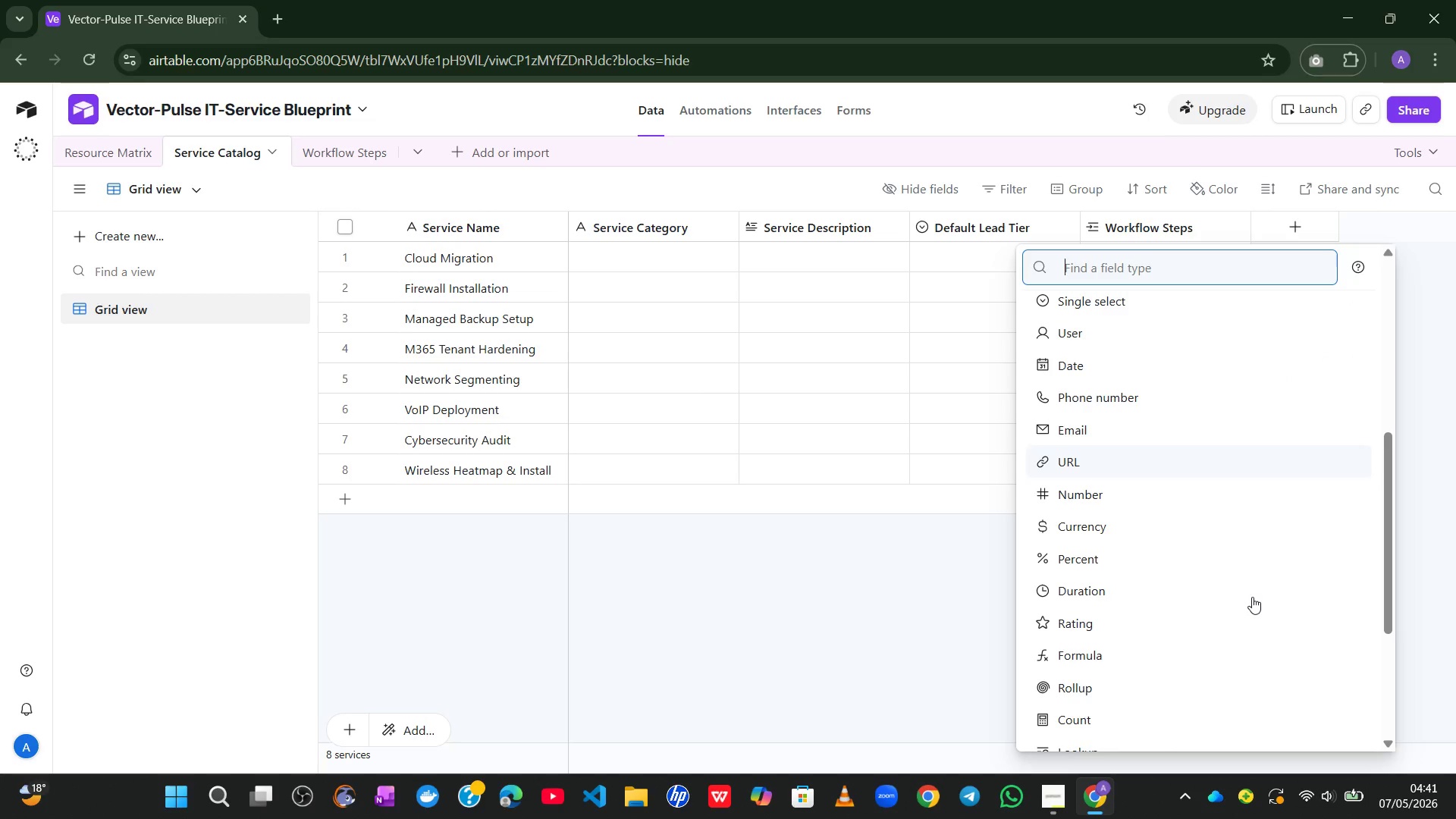 
wait(7.73)
 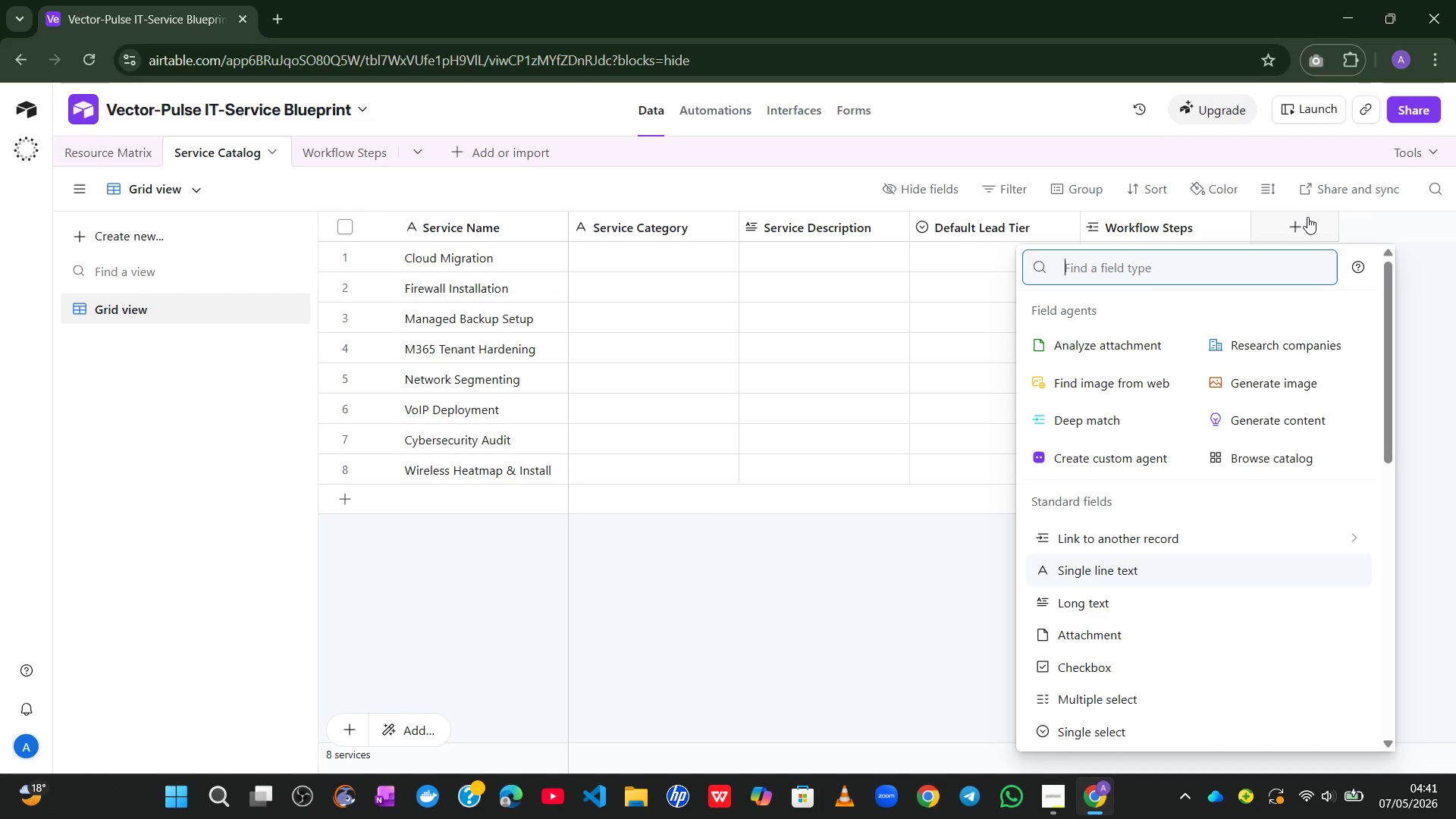 
left_click([1125, 679])
 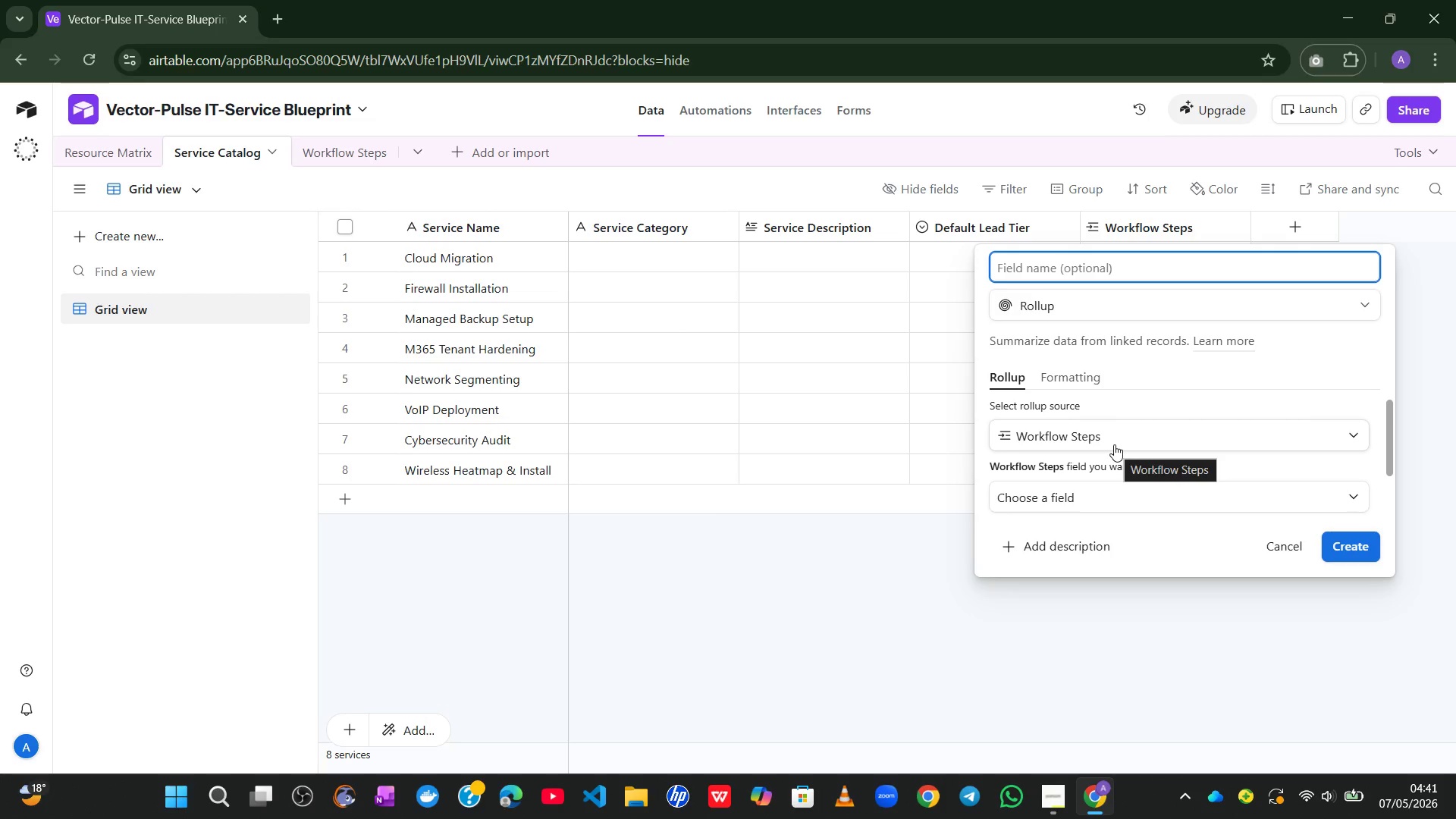 
wait(11.42)
 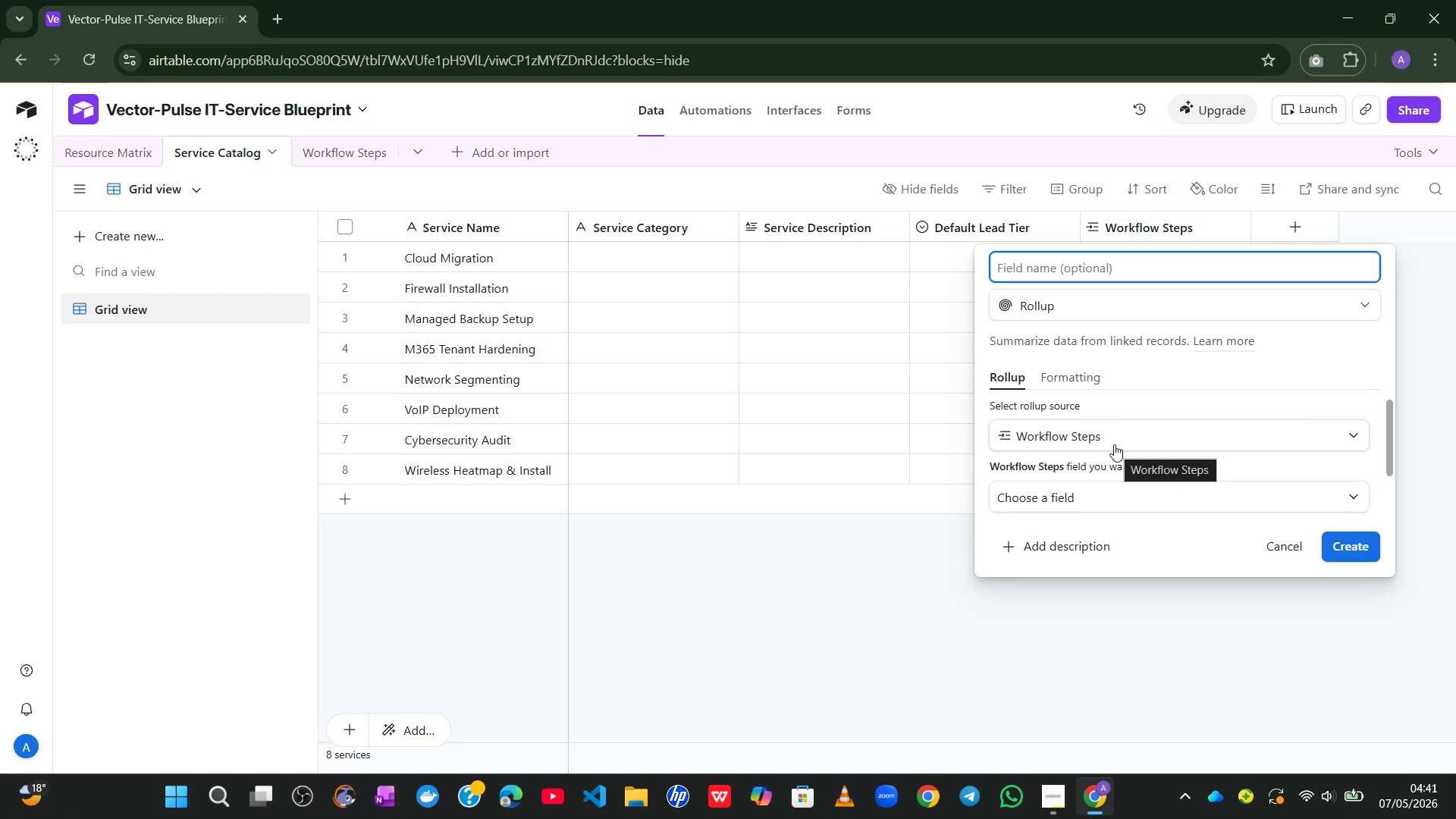 
left_click([1111, 493])
 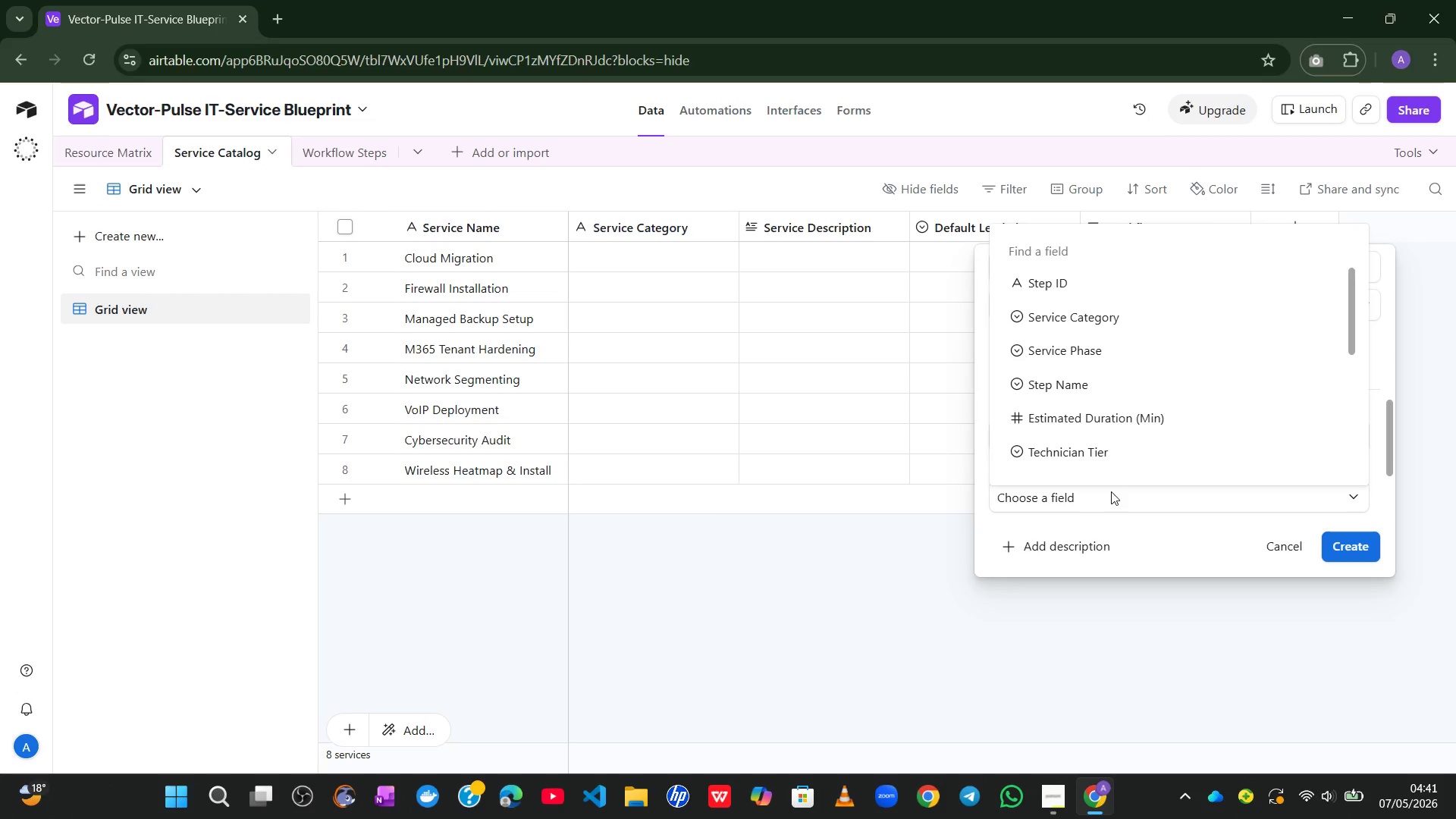 
mouse_move([1119, 440])
 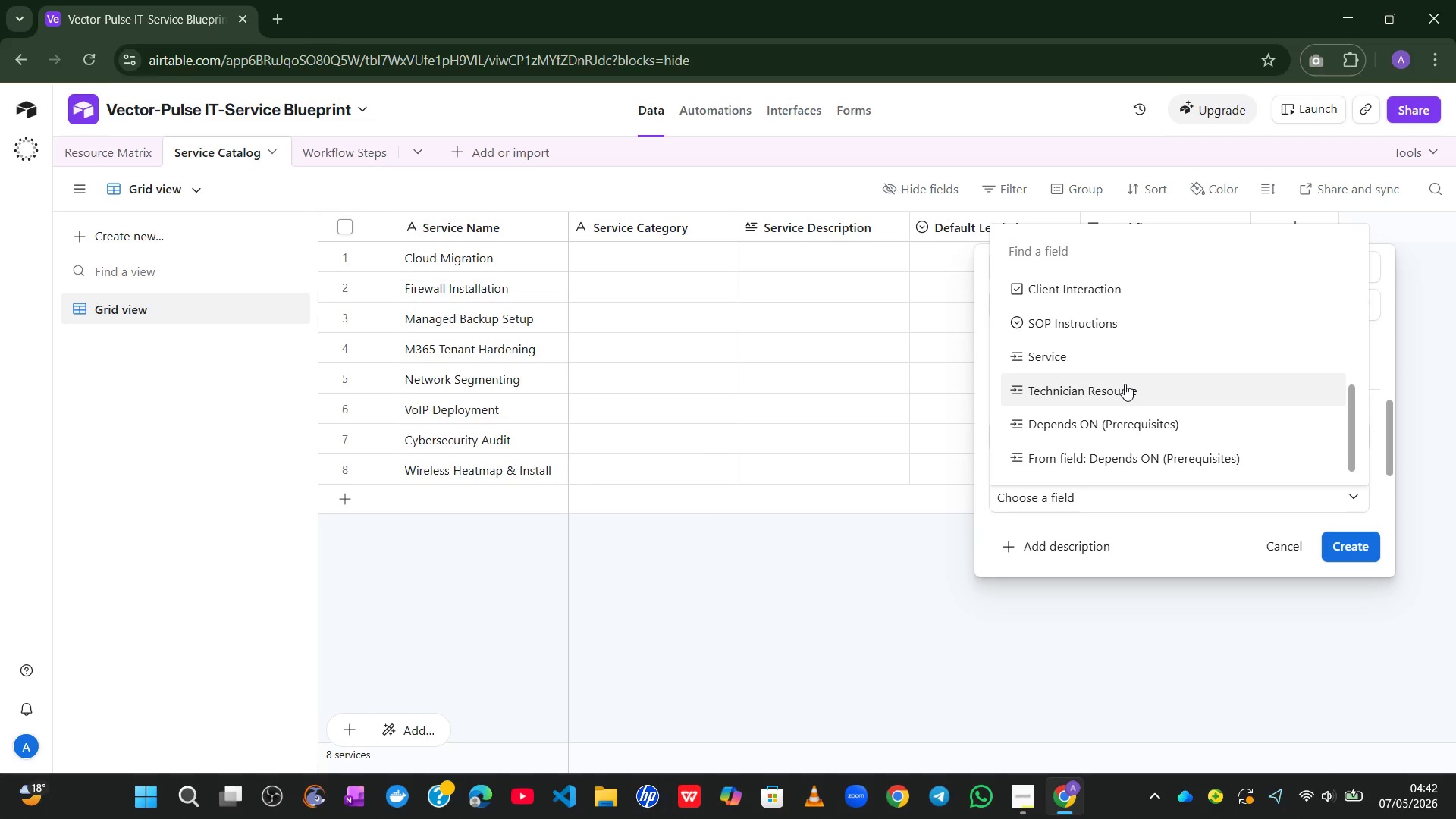 
wait(41.44)
 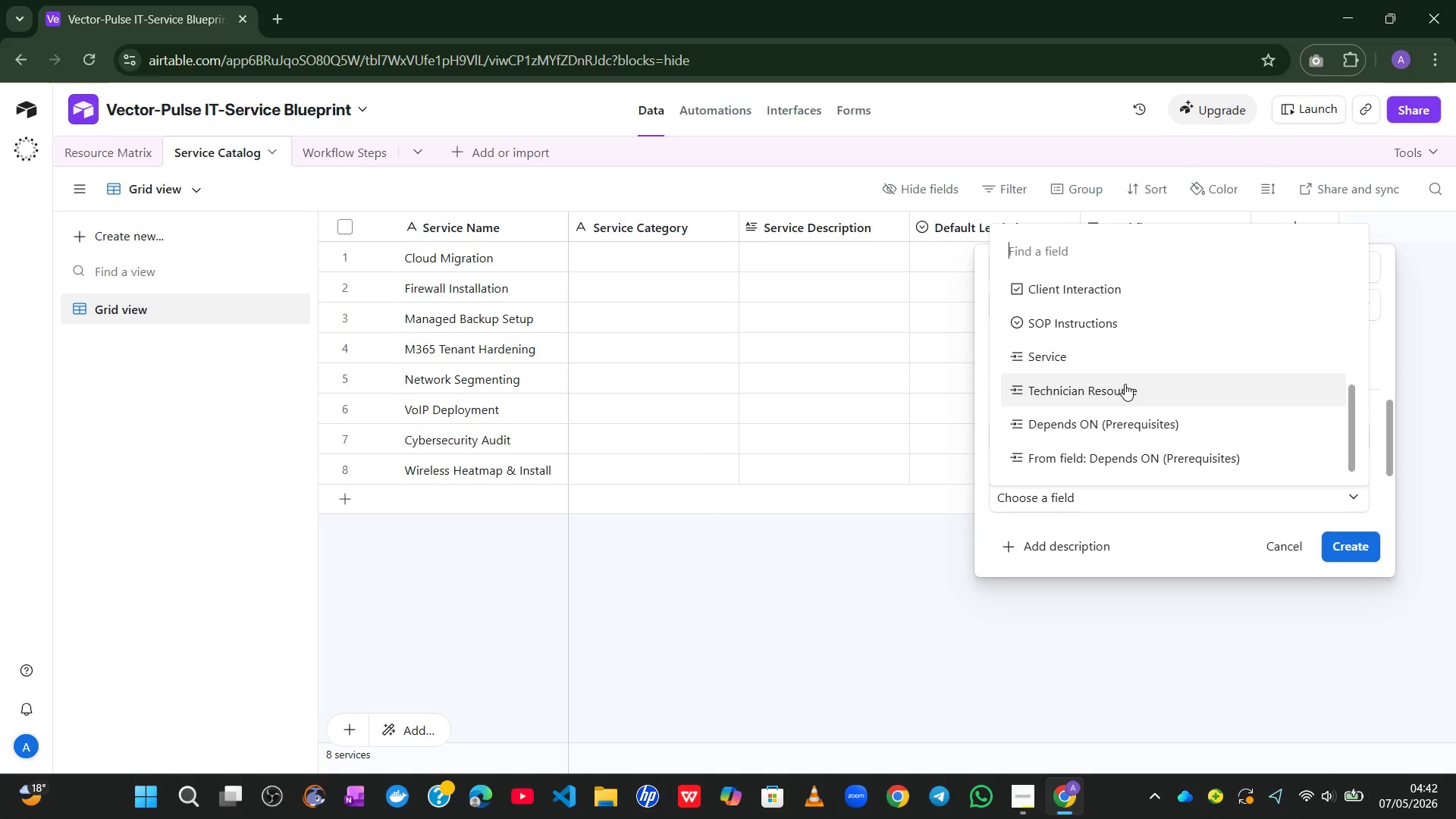 
mouse_move([1128, 358])
 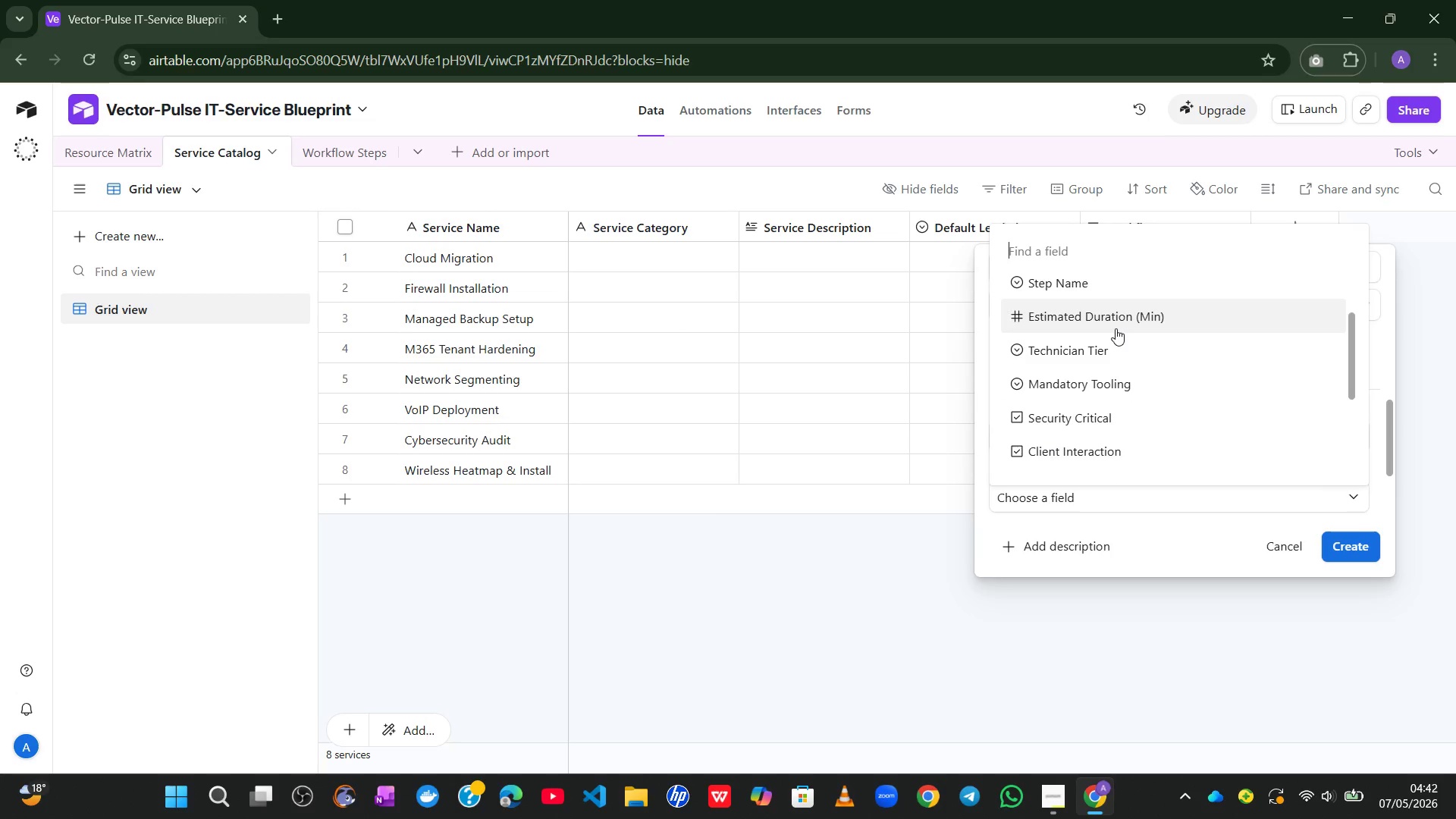 
left_click([1116, 328])
 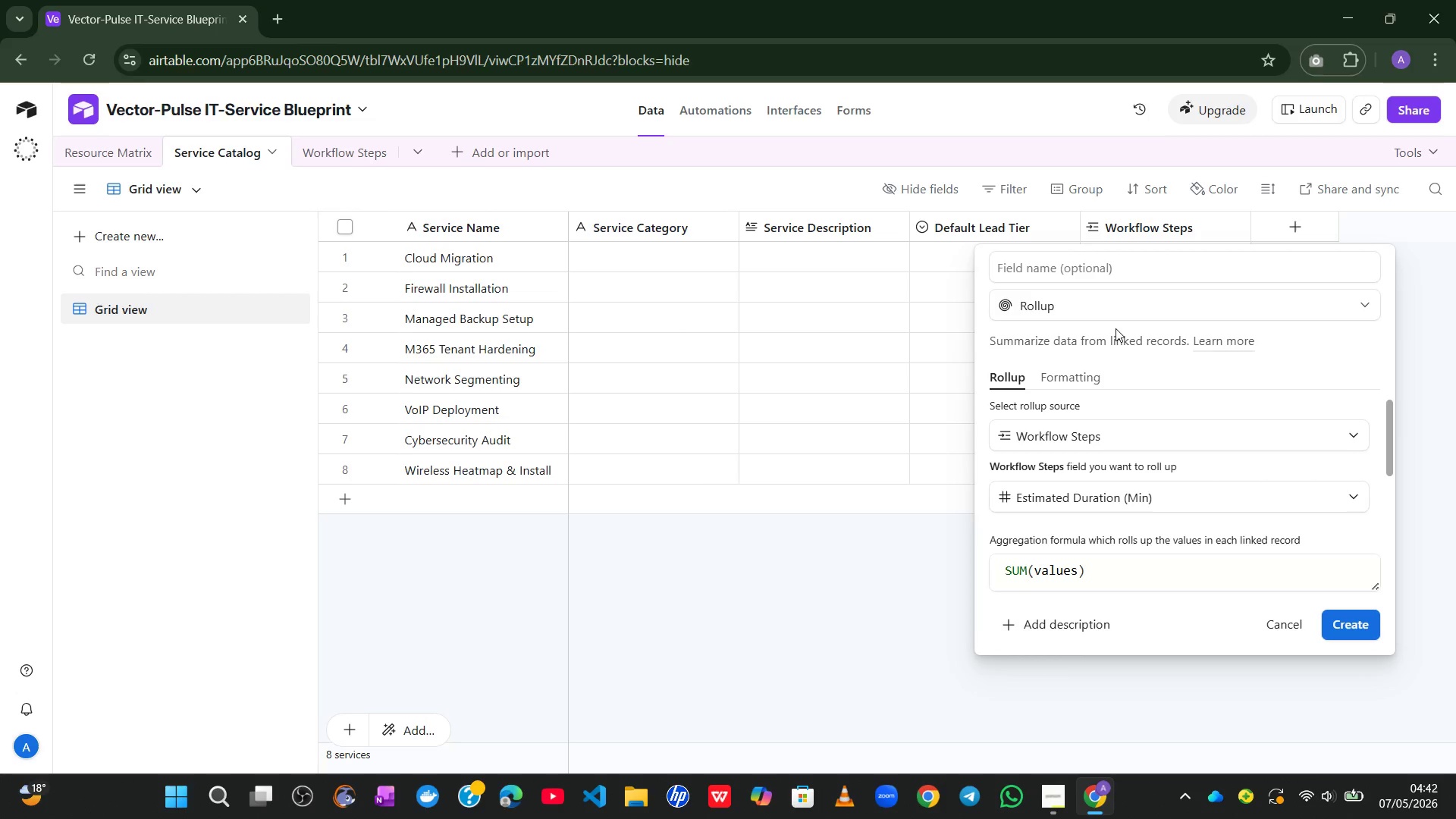 
wait(9.91)
 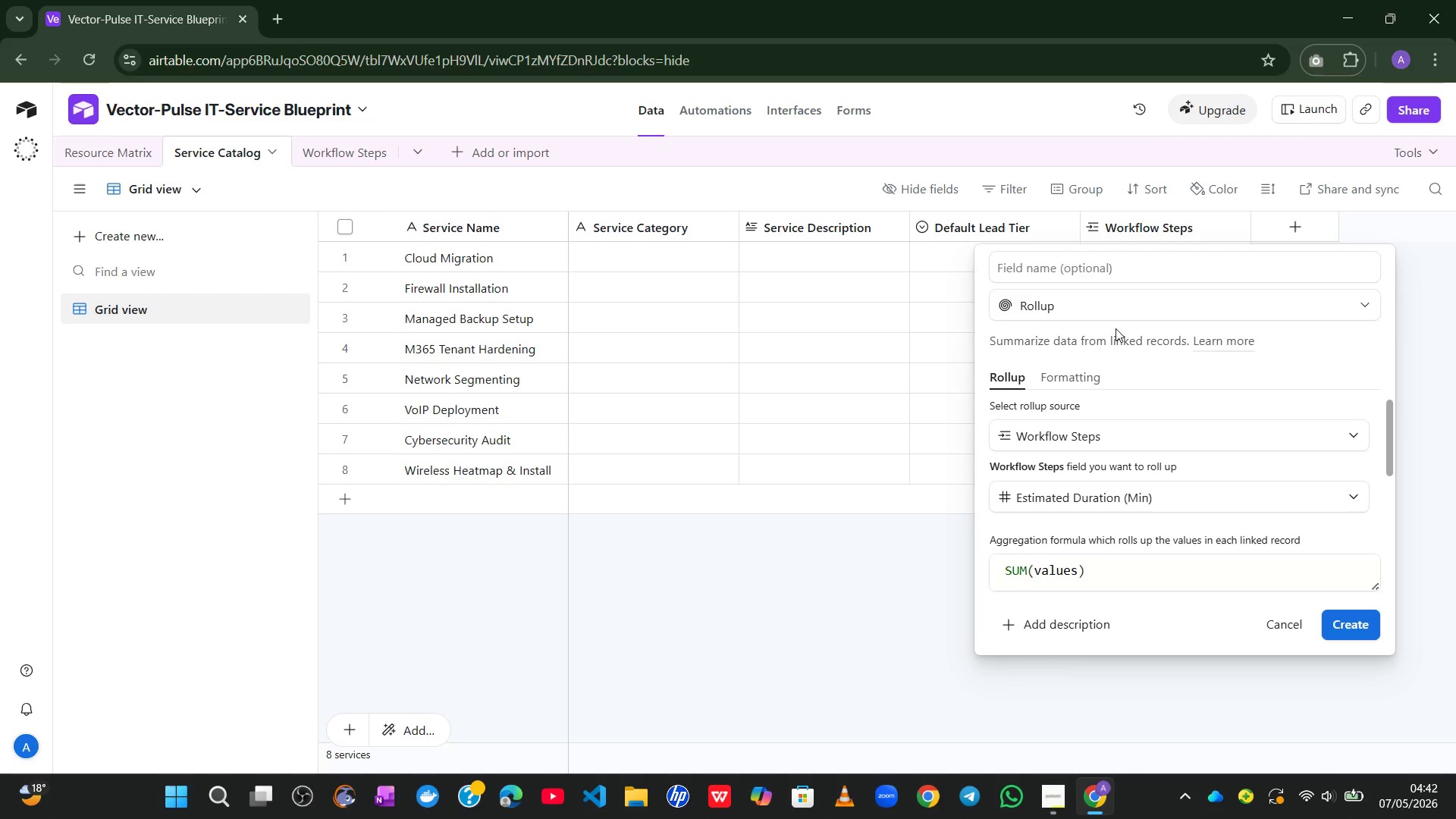 
left_click([1094, 271])
 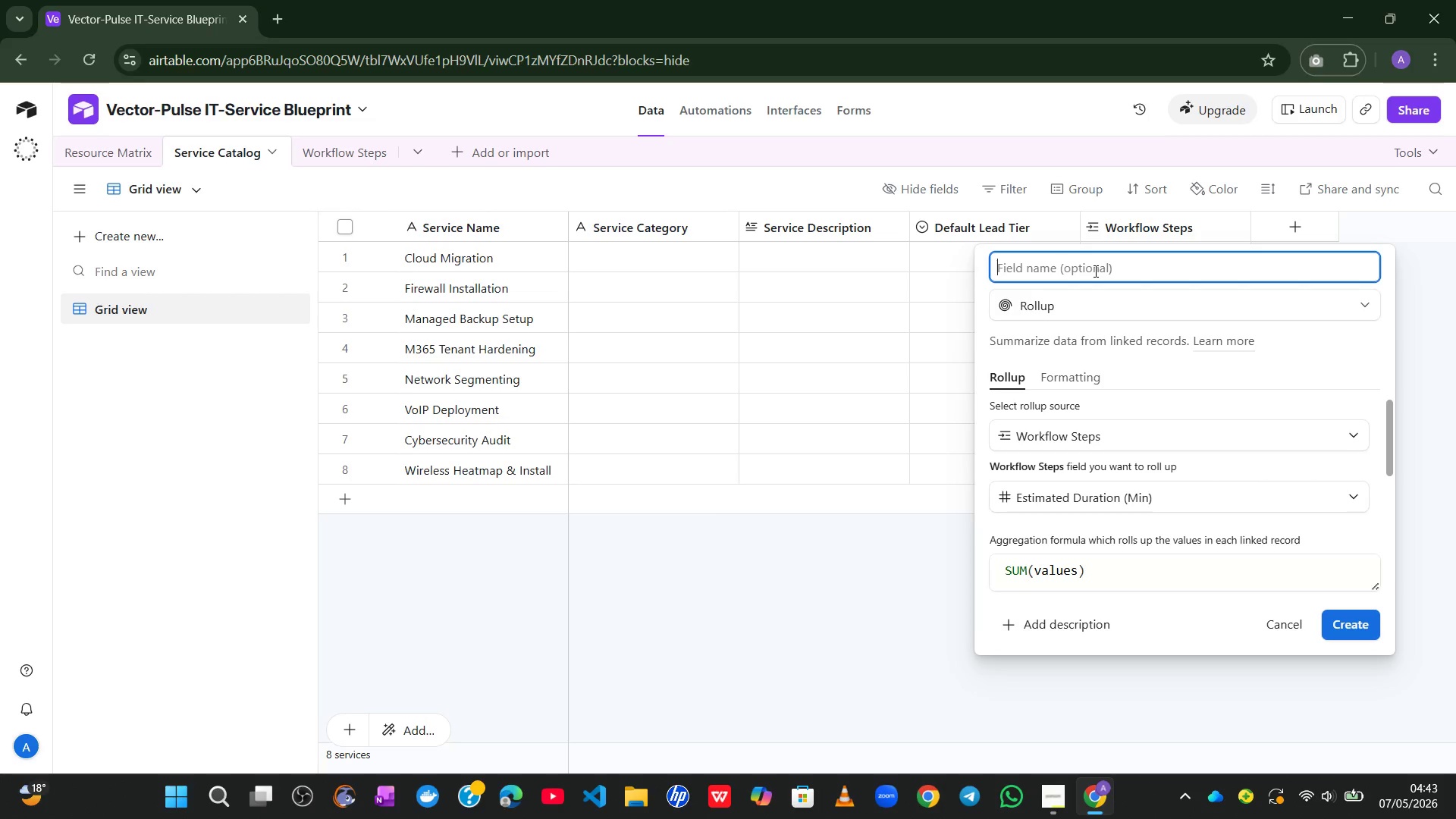 
wait(5.95)
 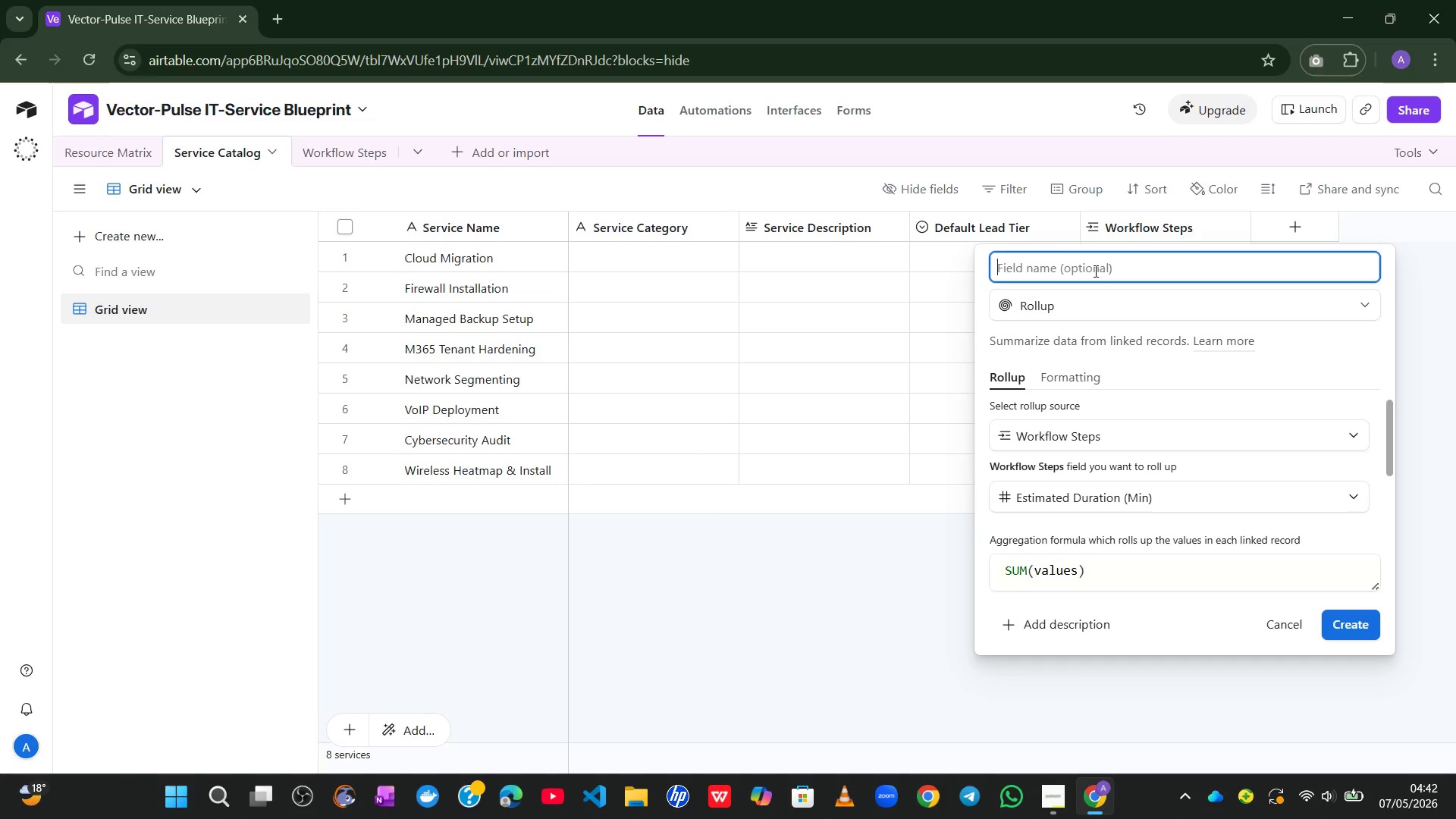 
type(Total Service Duration (Min))
 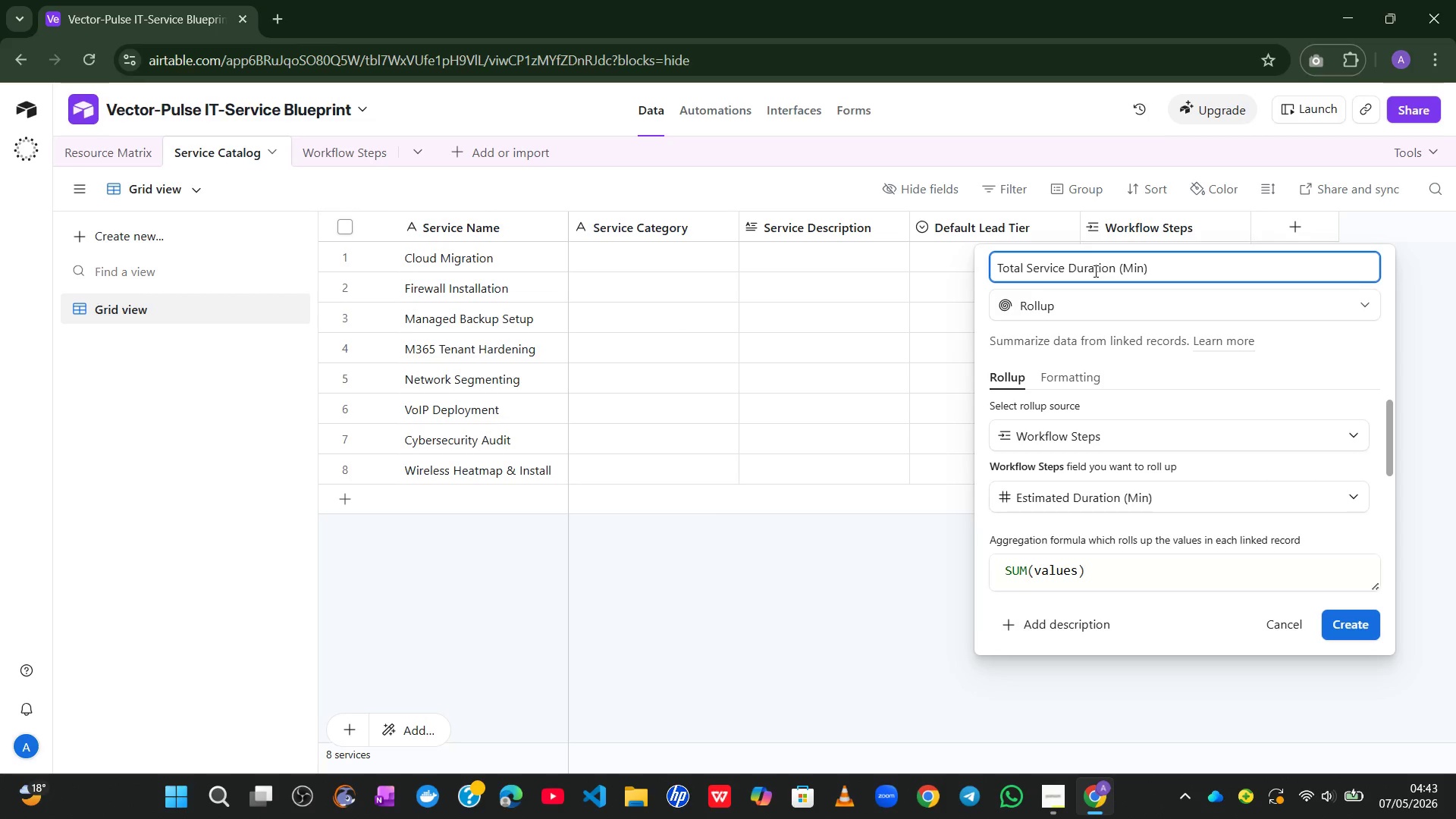 
left_click([1356, 636])
 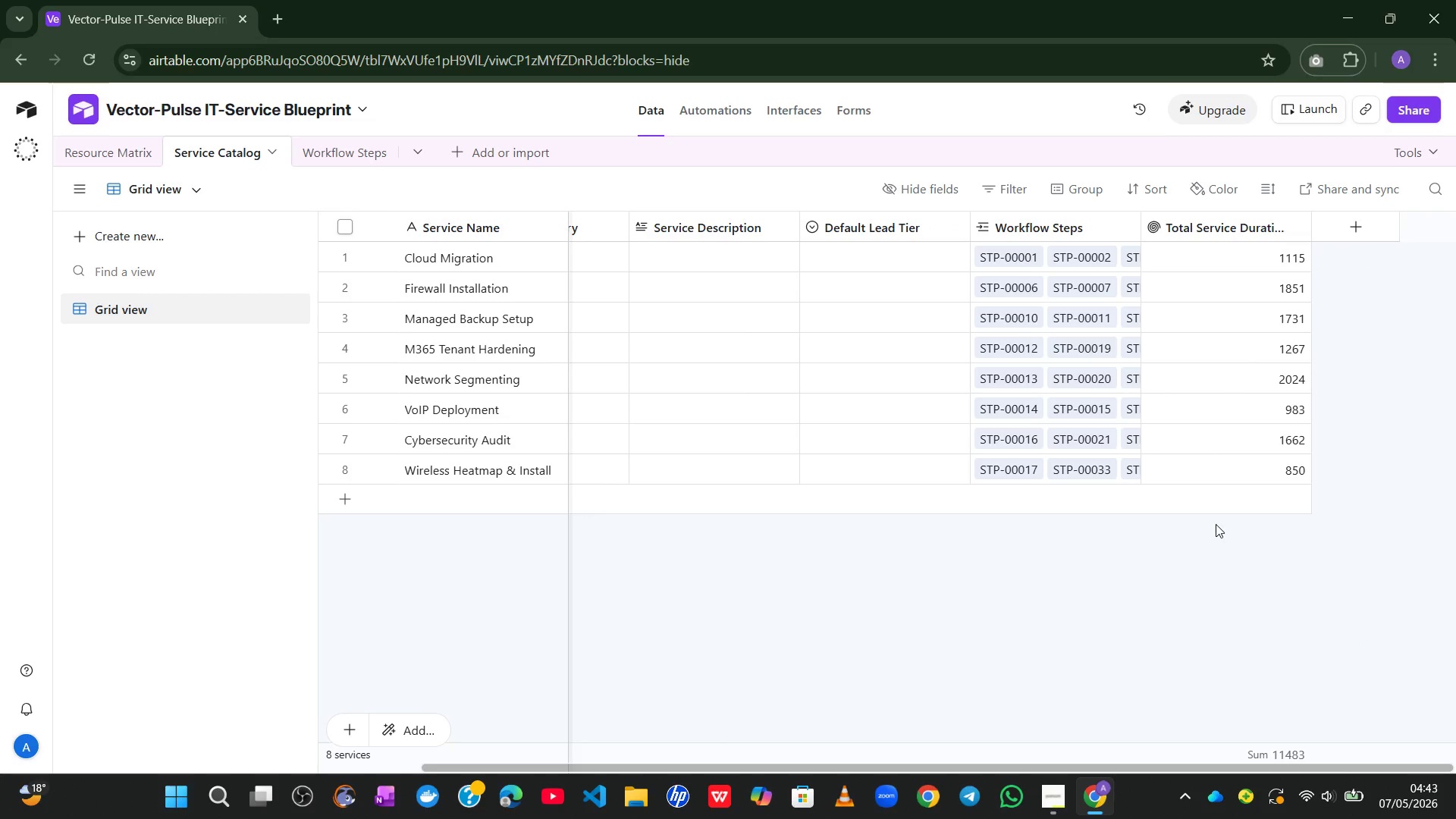 
wait(40.73)
 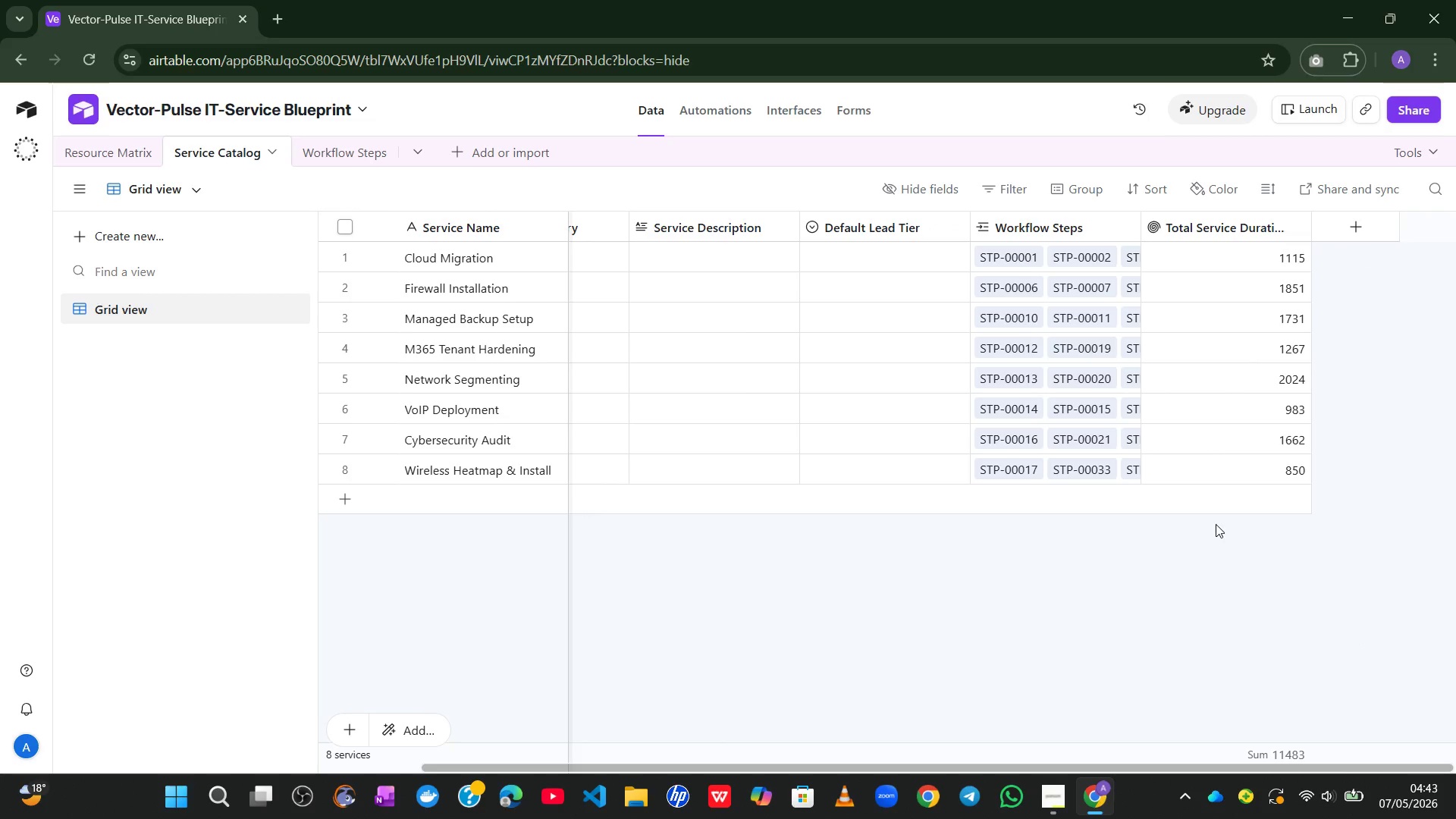 
left_click([351, 157])
 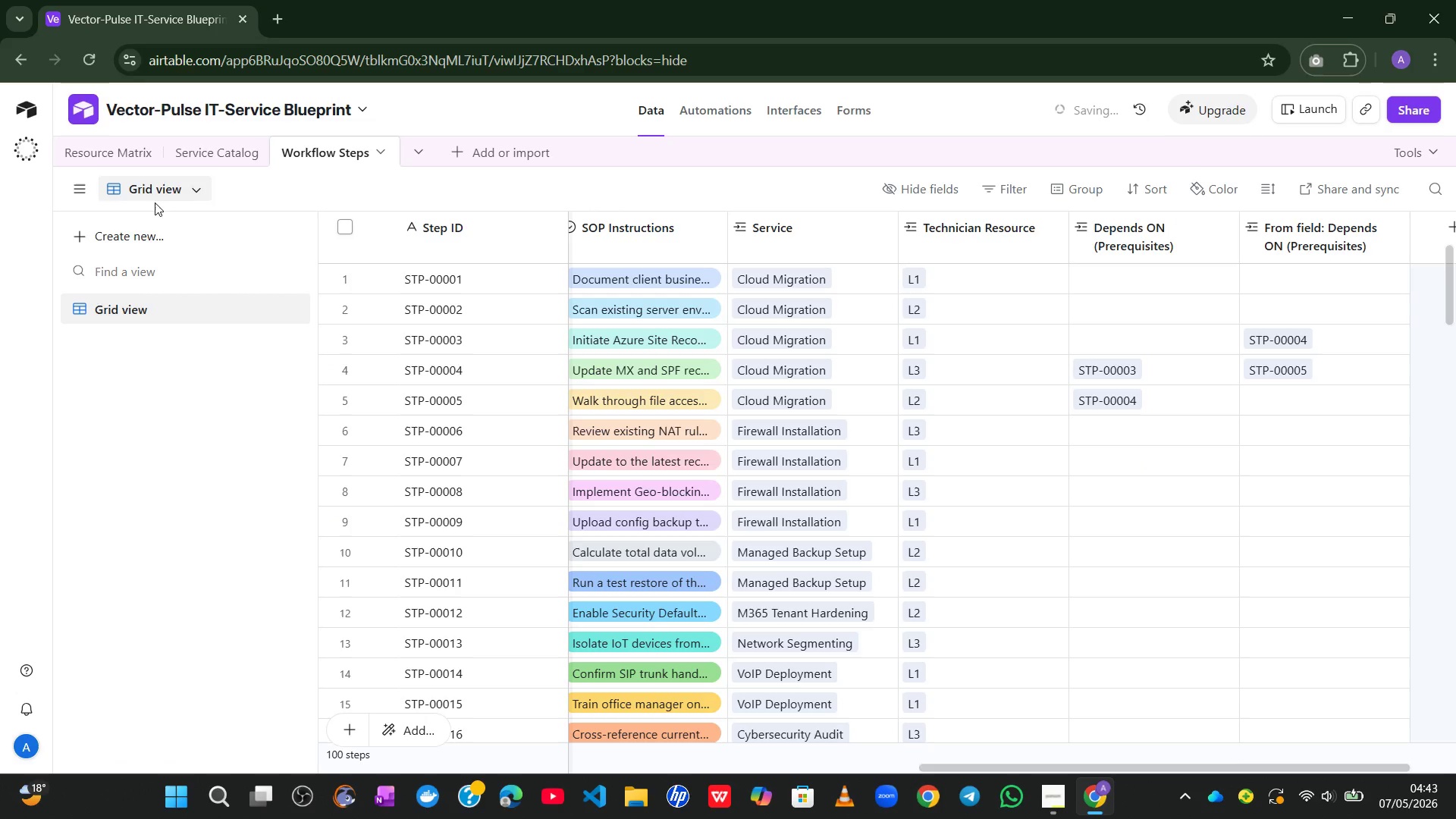 
left_click([127, 234])
 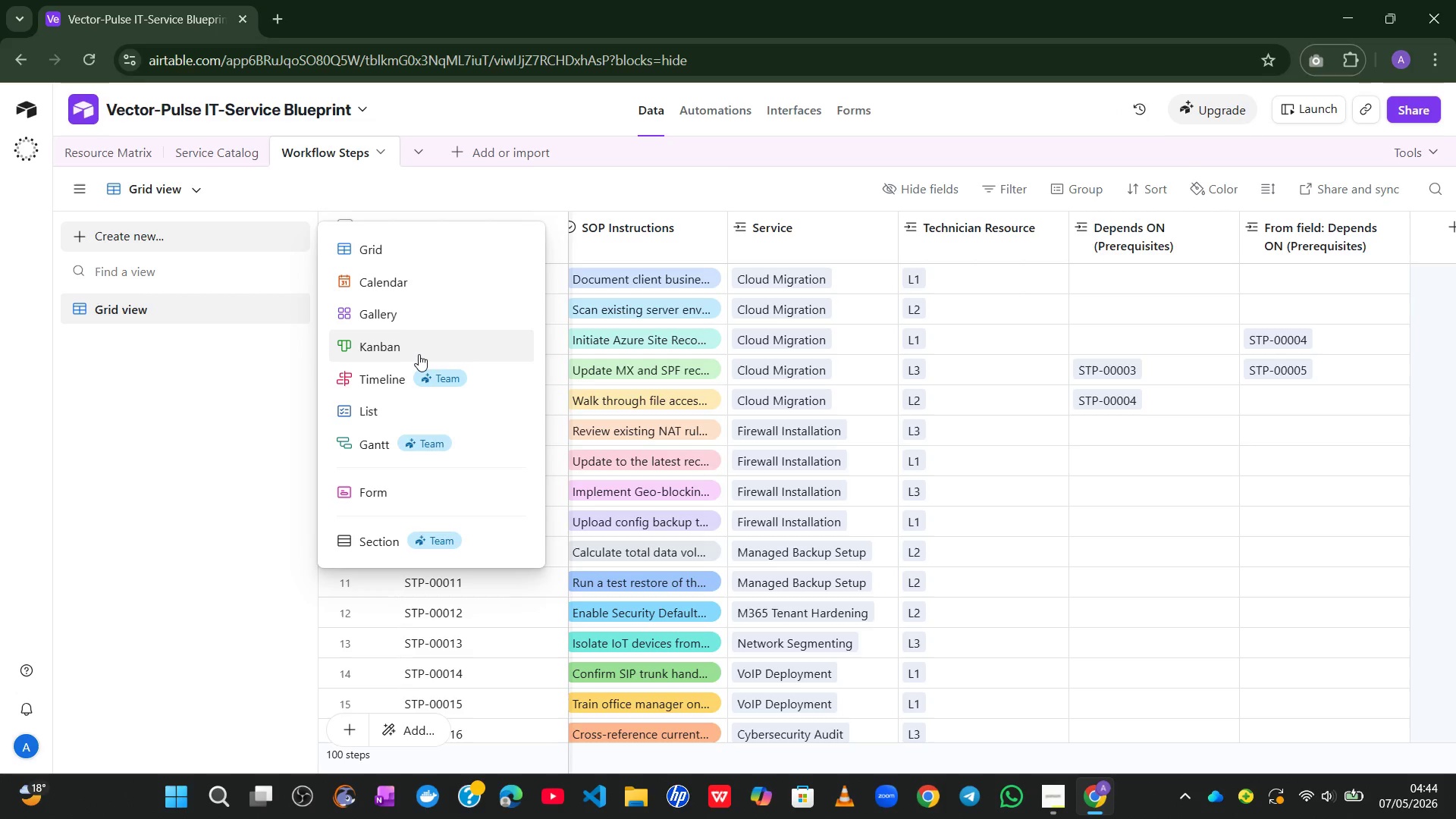 
wait(10.75)
 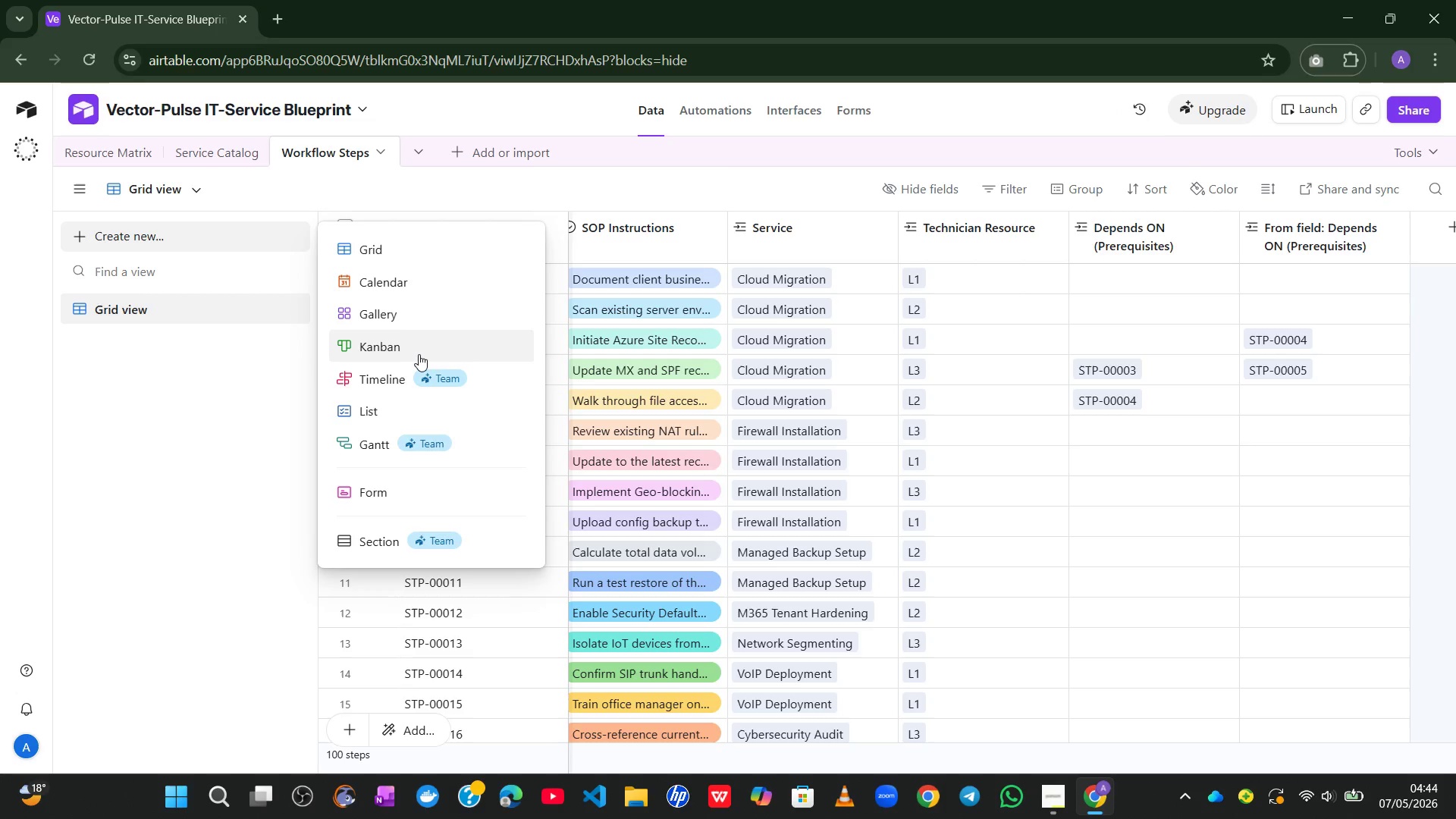 
left_click([419, 354])
 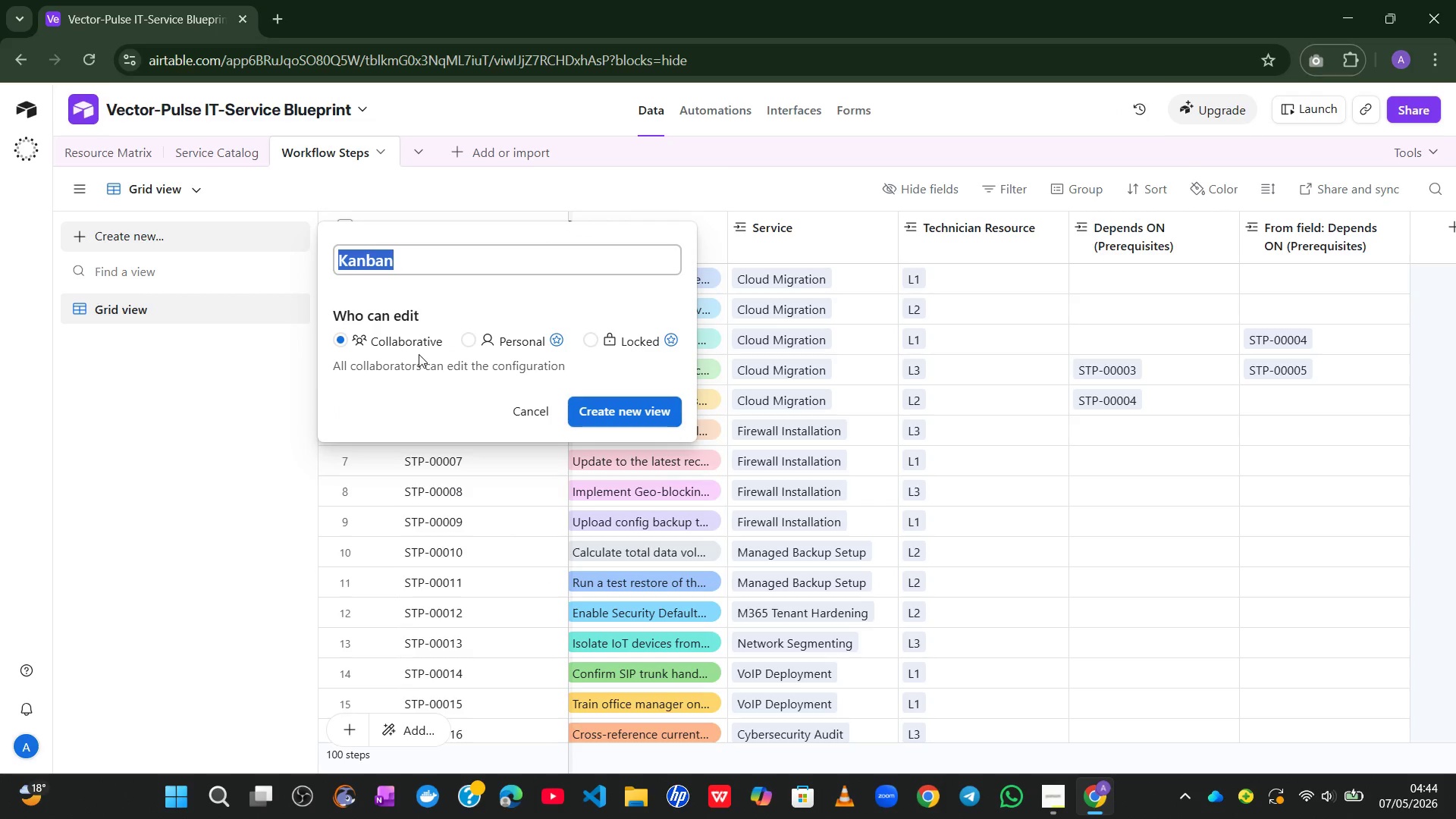 
type(Service Phase Board)
 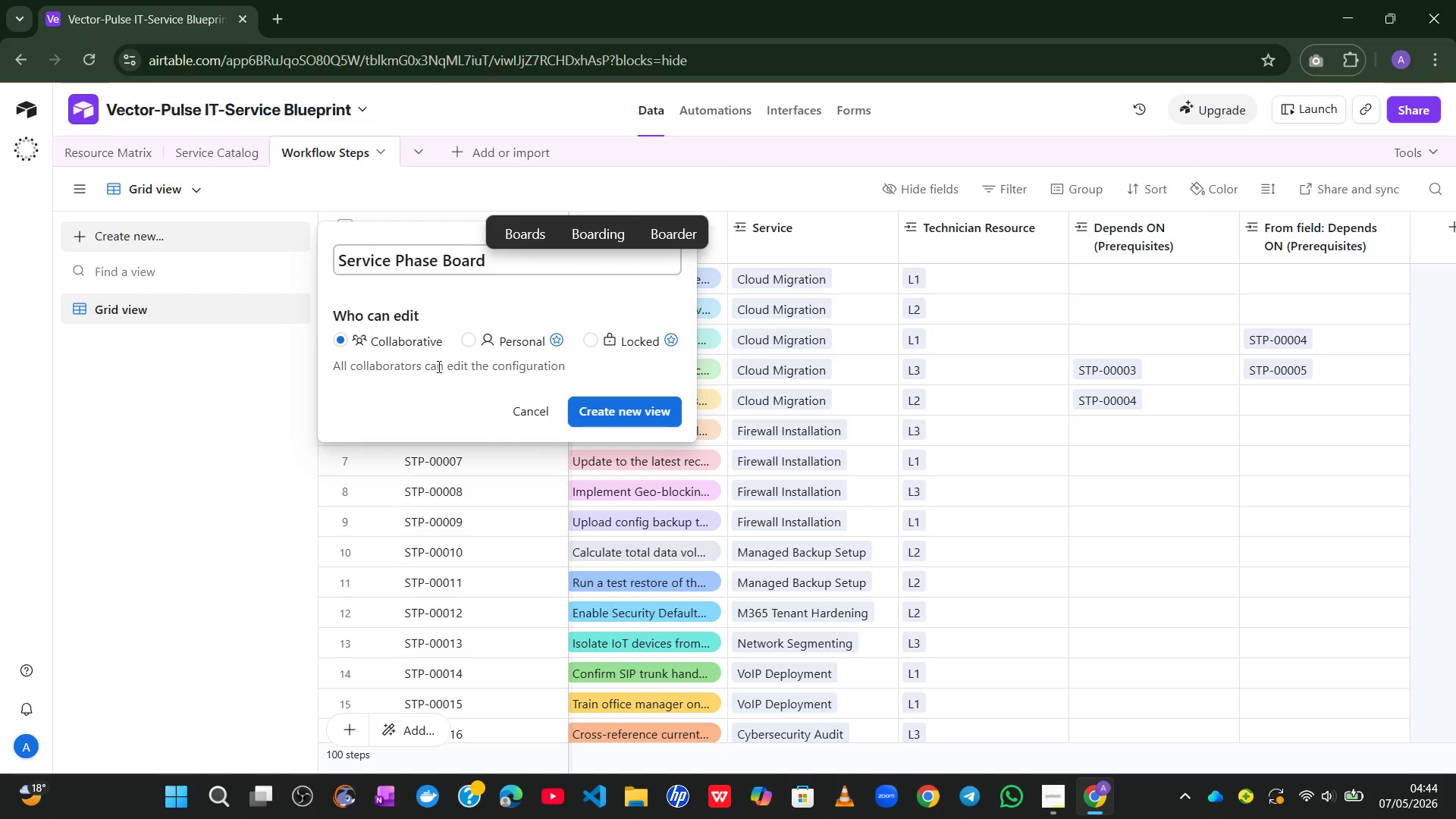 
left_click([580, 402])
 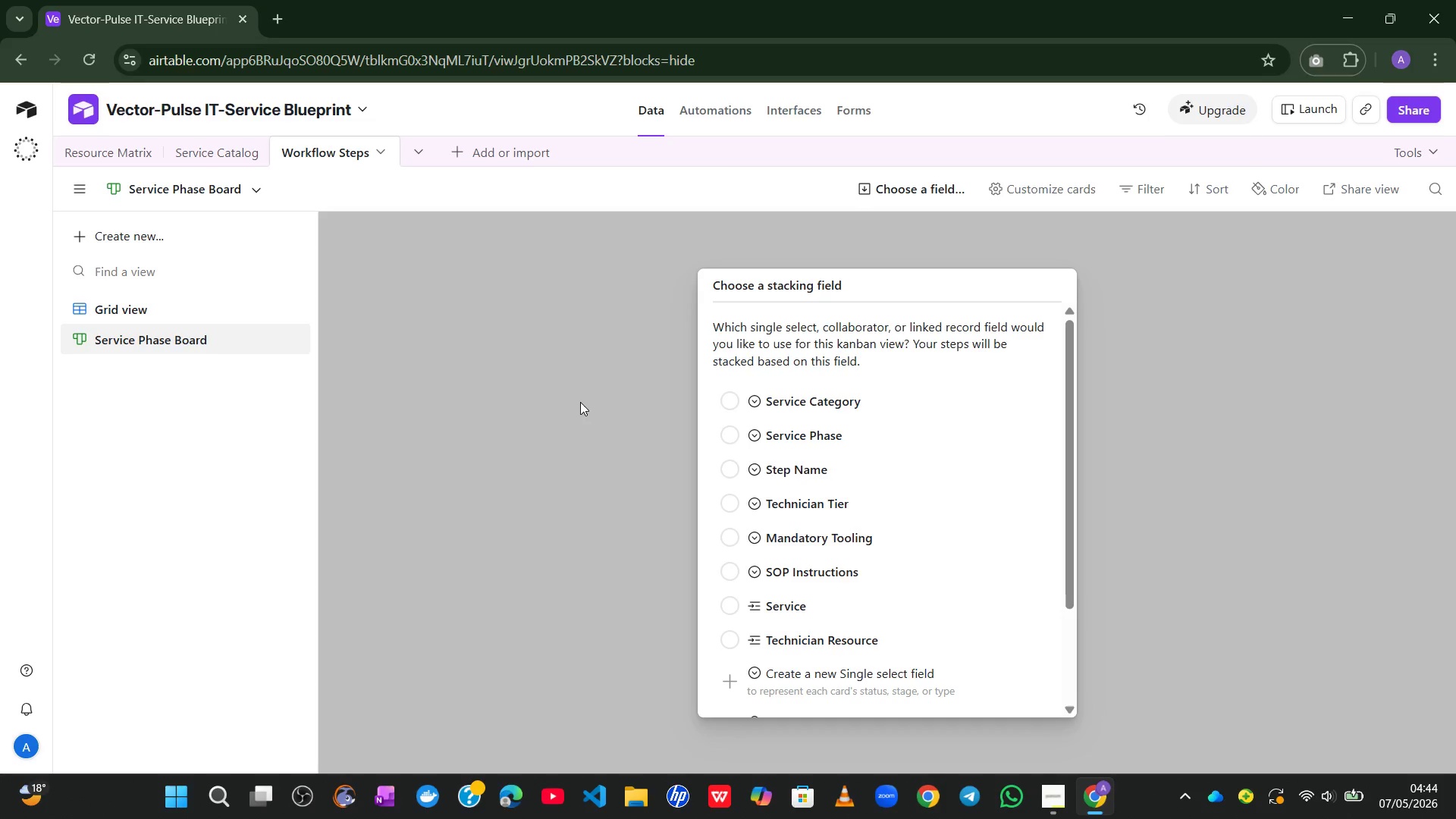 
wait(12.48)
 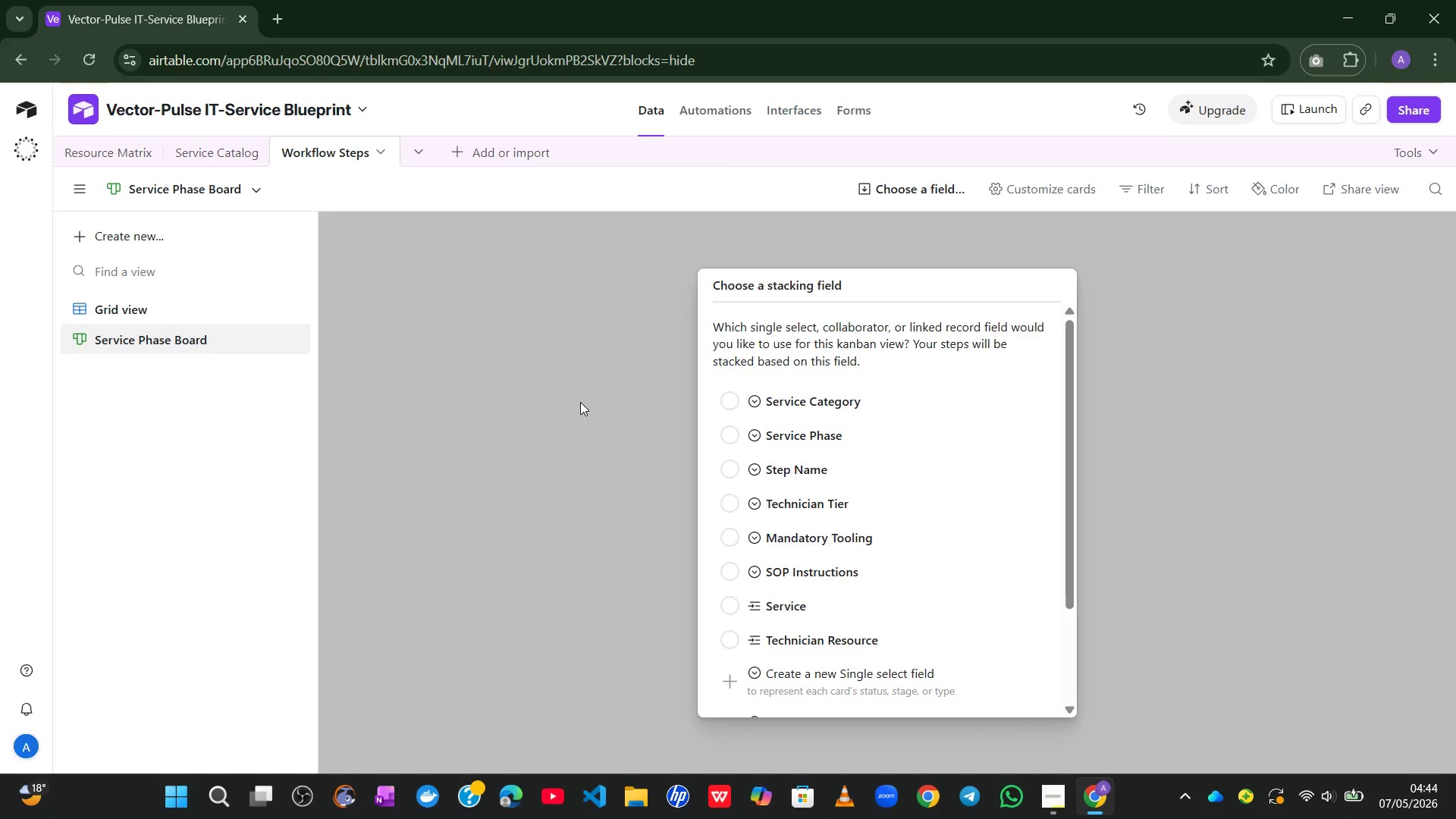 
left_click([742, 438])
 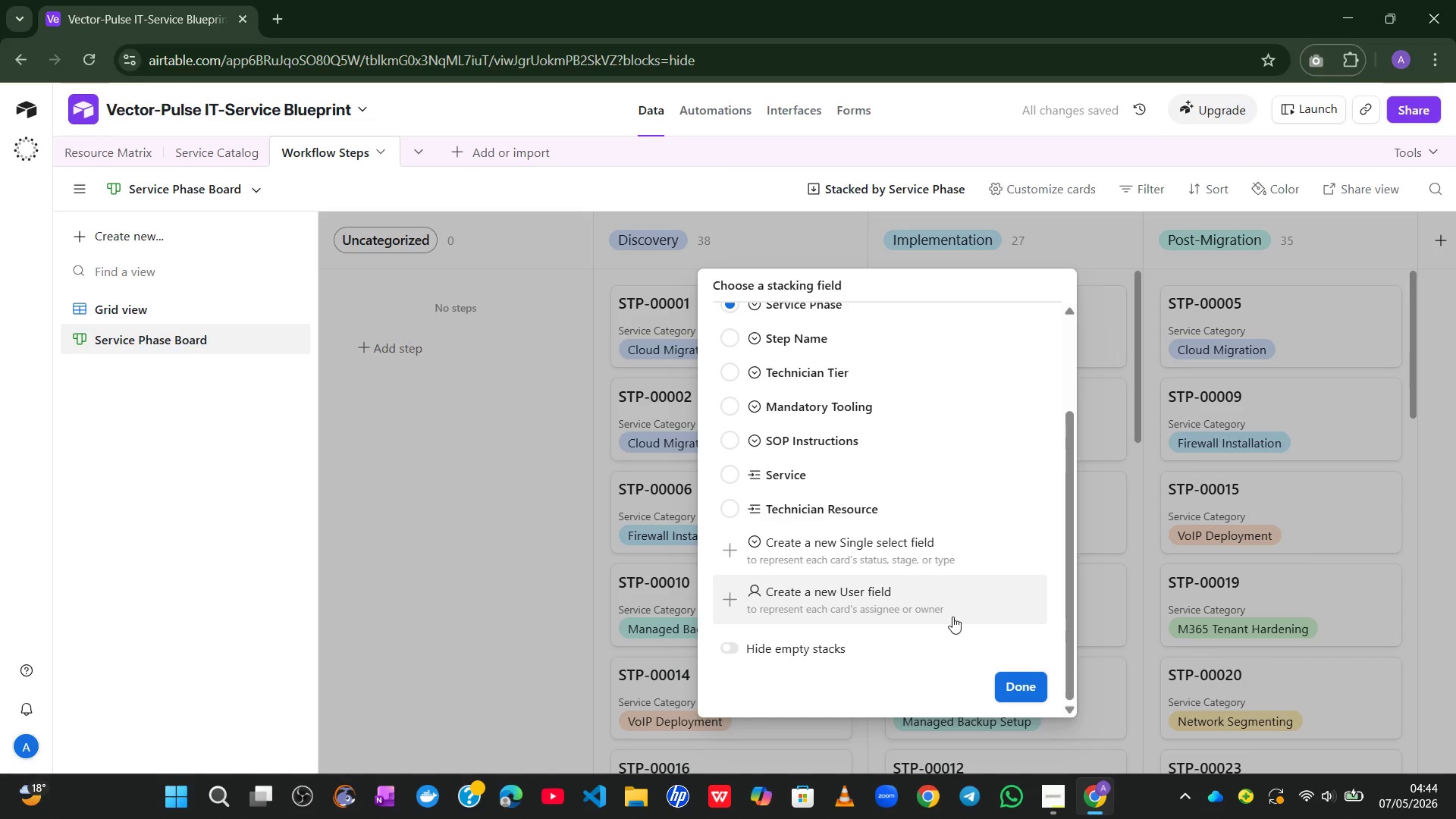 
left_click([1010, 689])
 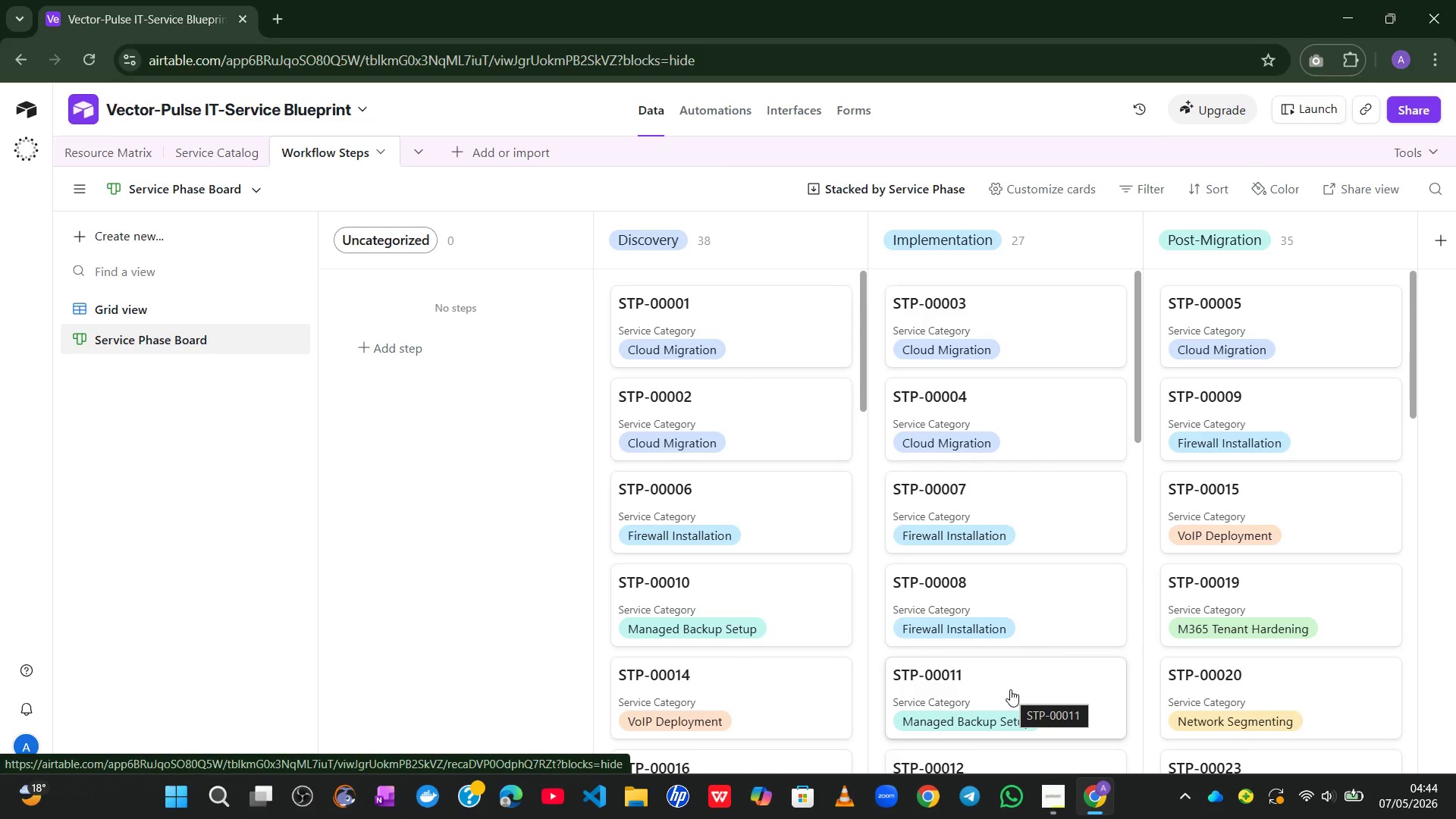 
wait(11.89)
 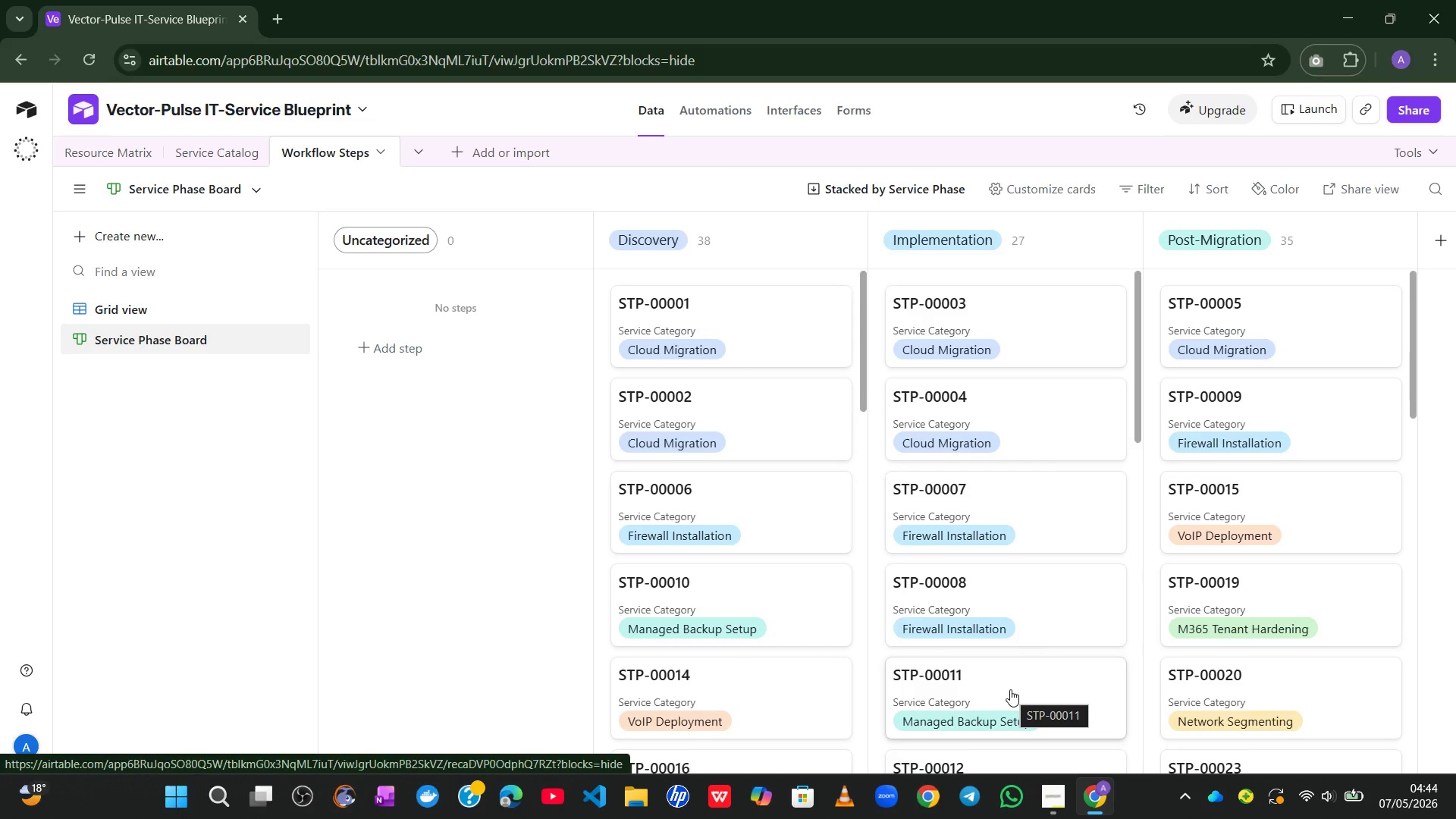 
left_click([1026, 190])
 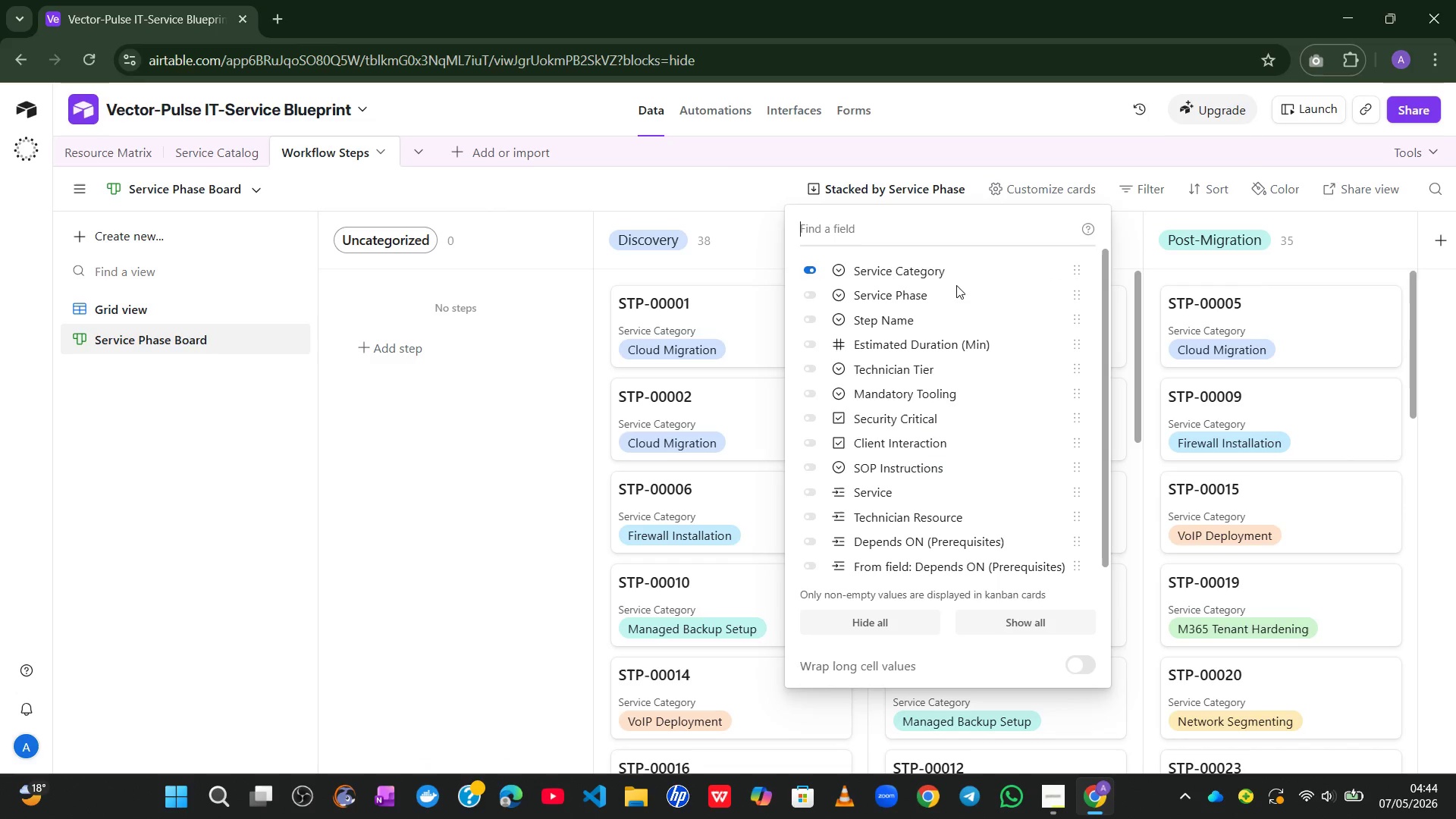 
wait(10.48)
 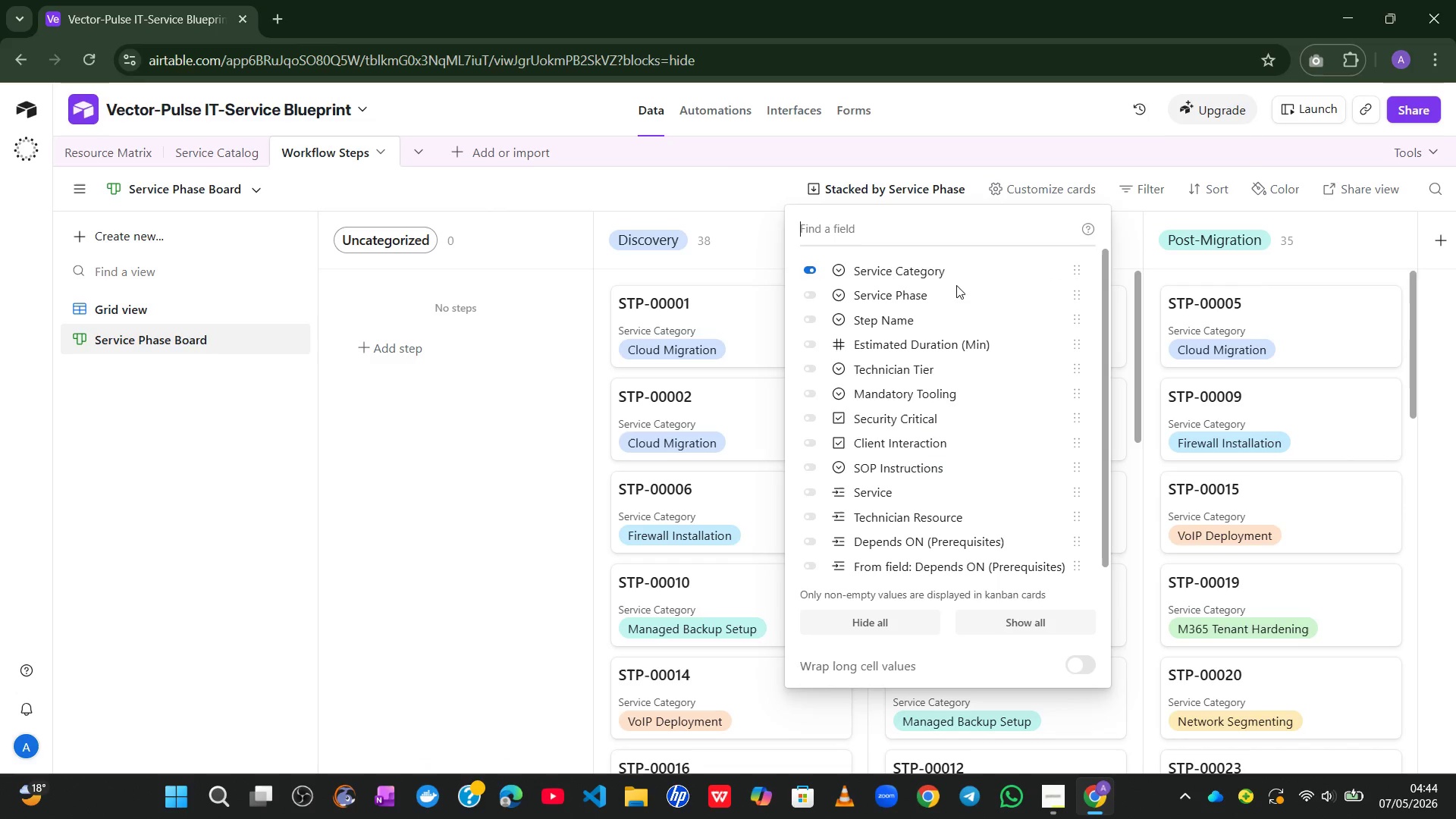 
left_click([919, 344])
 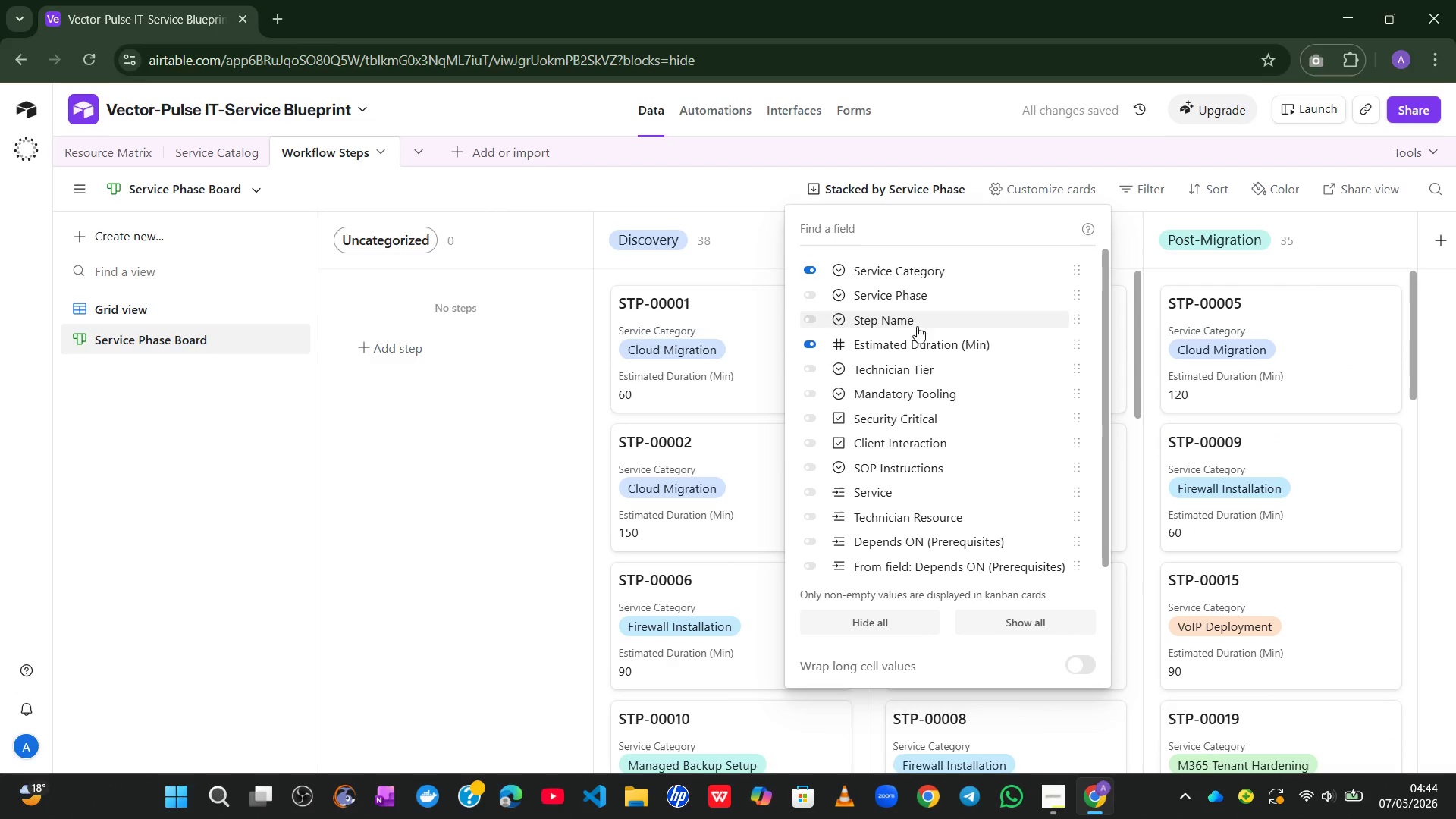 
wait(6.12)
 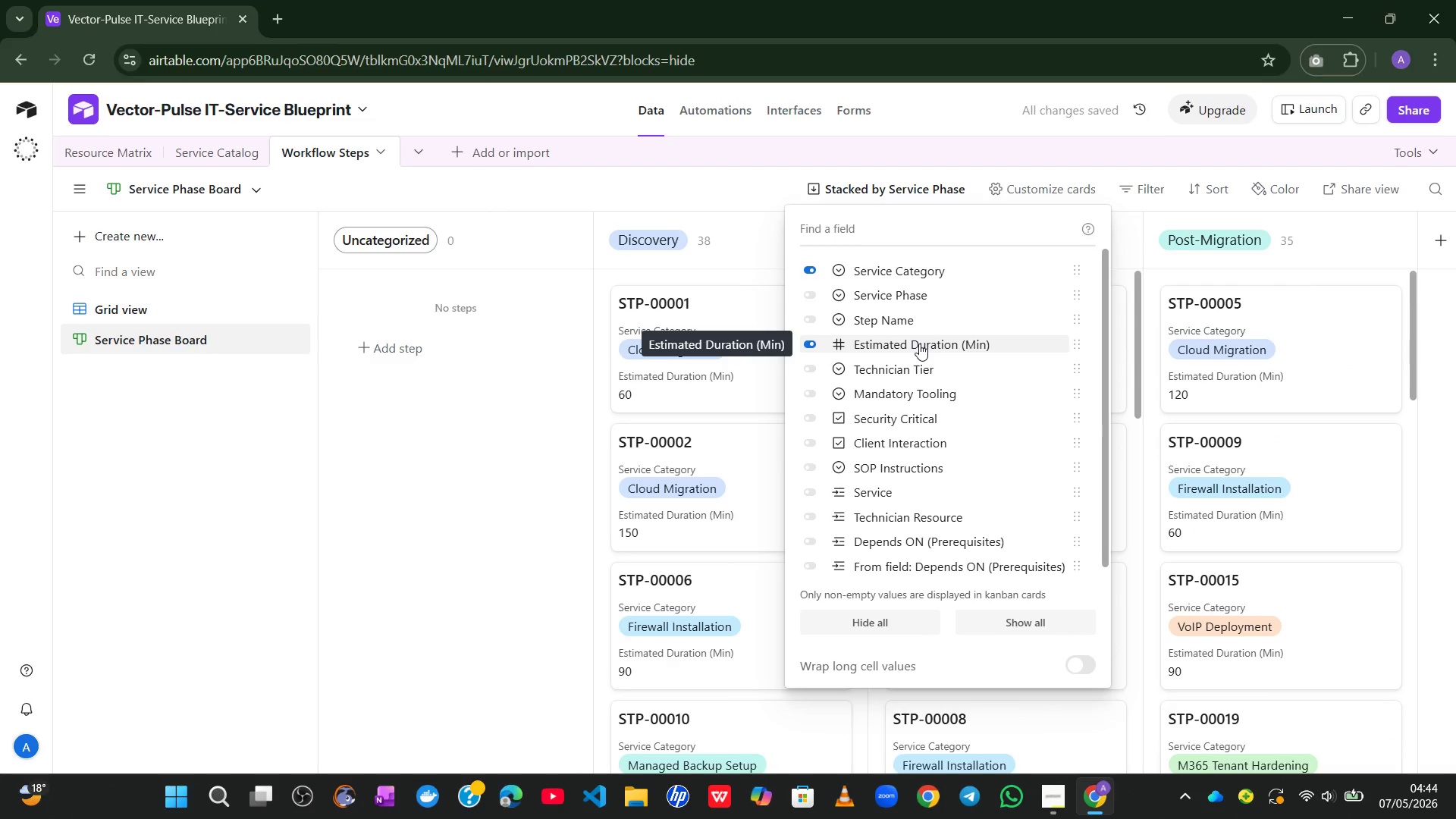 
left_click([908, 376])
 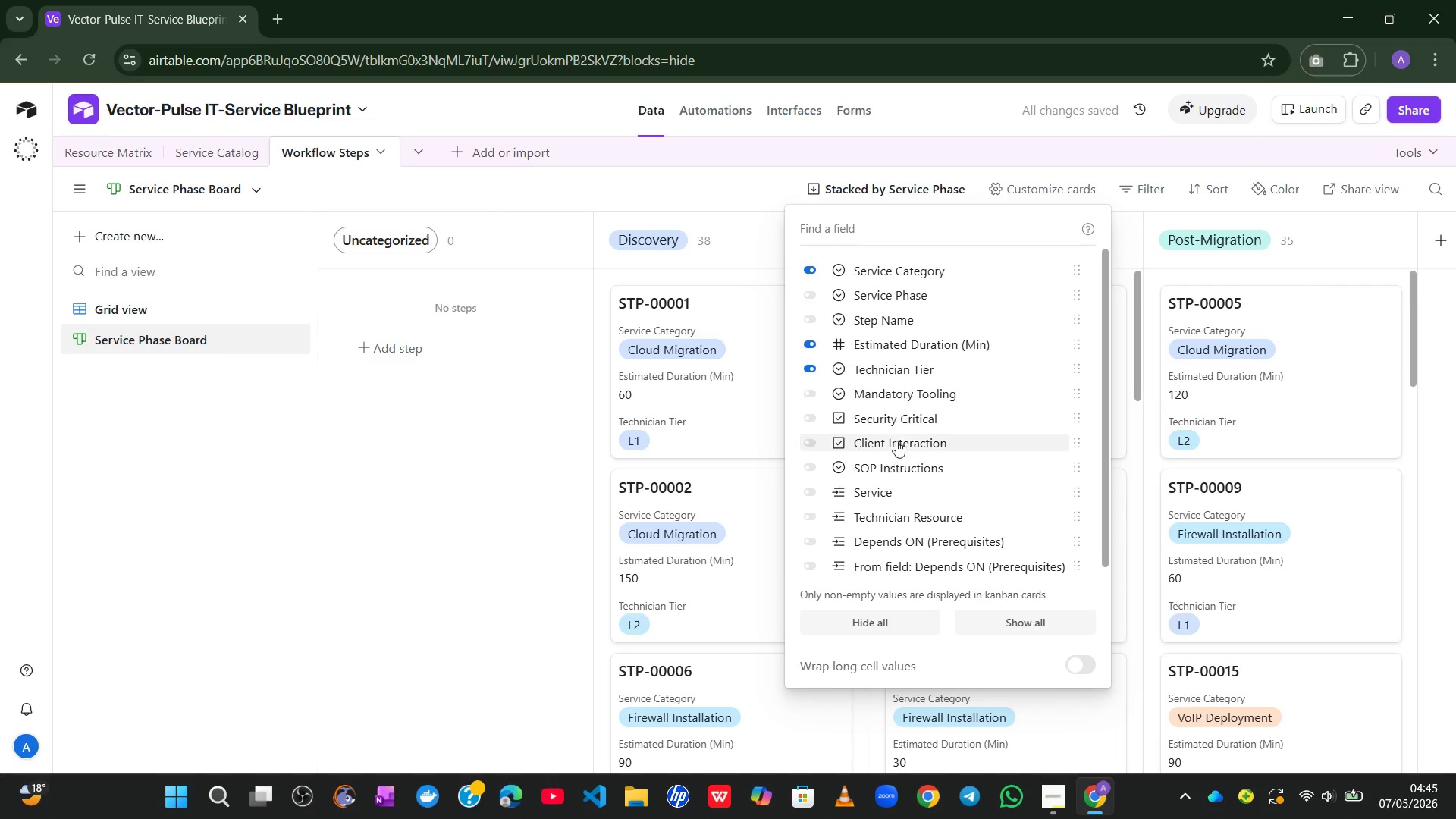 
left_click([911, 406])
 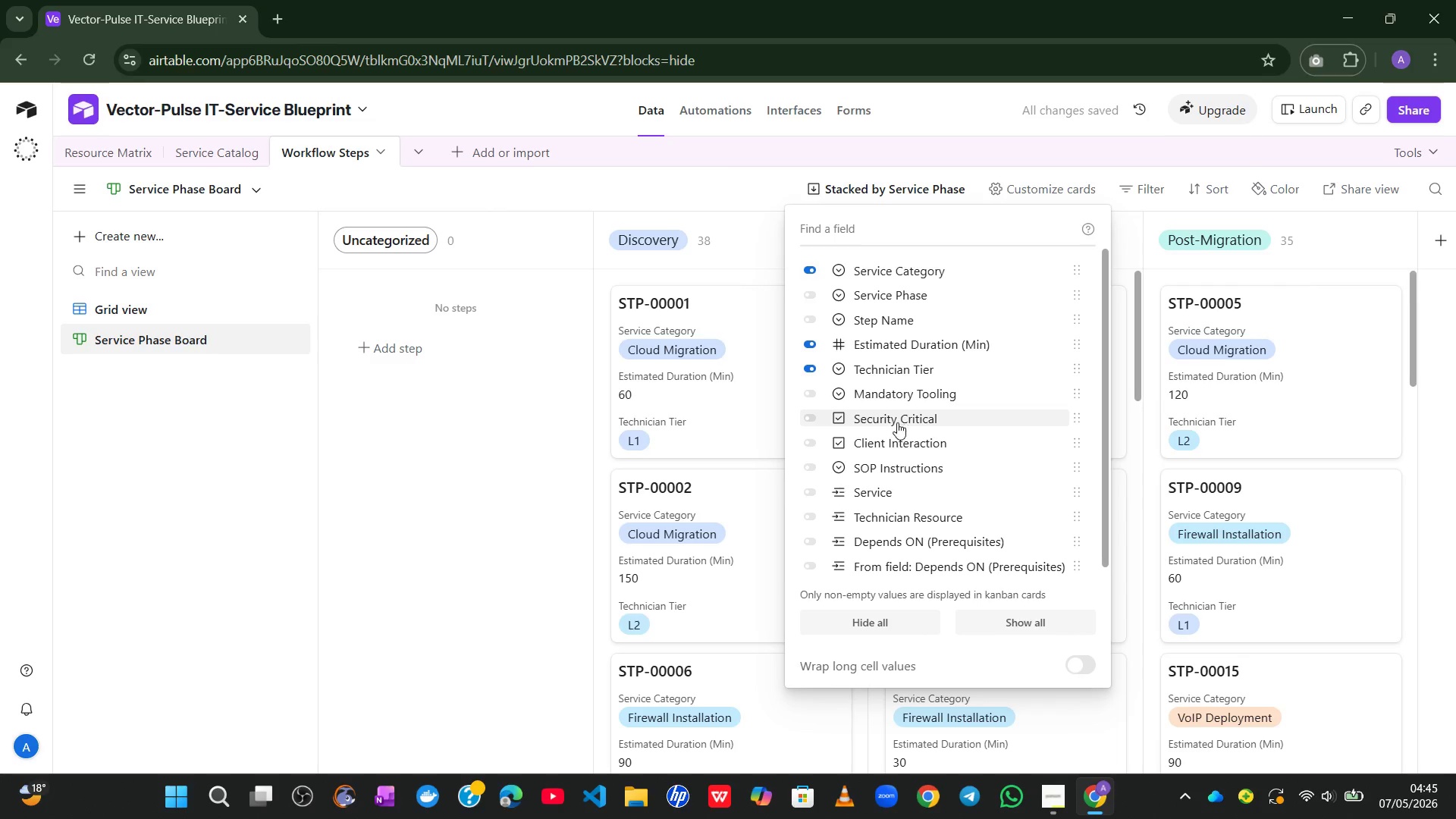 
left_click([896, 422])
 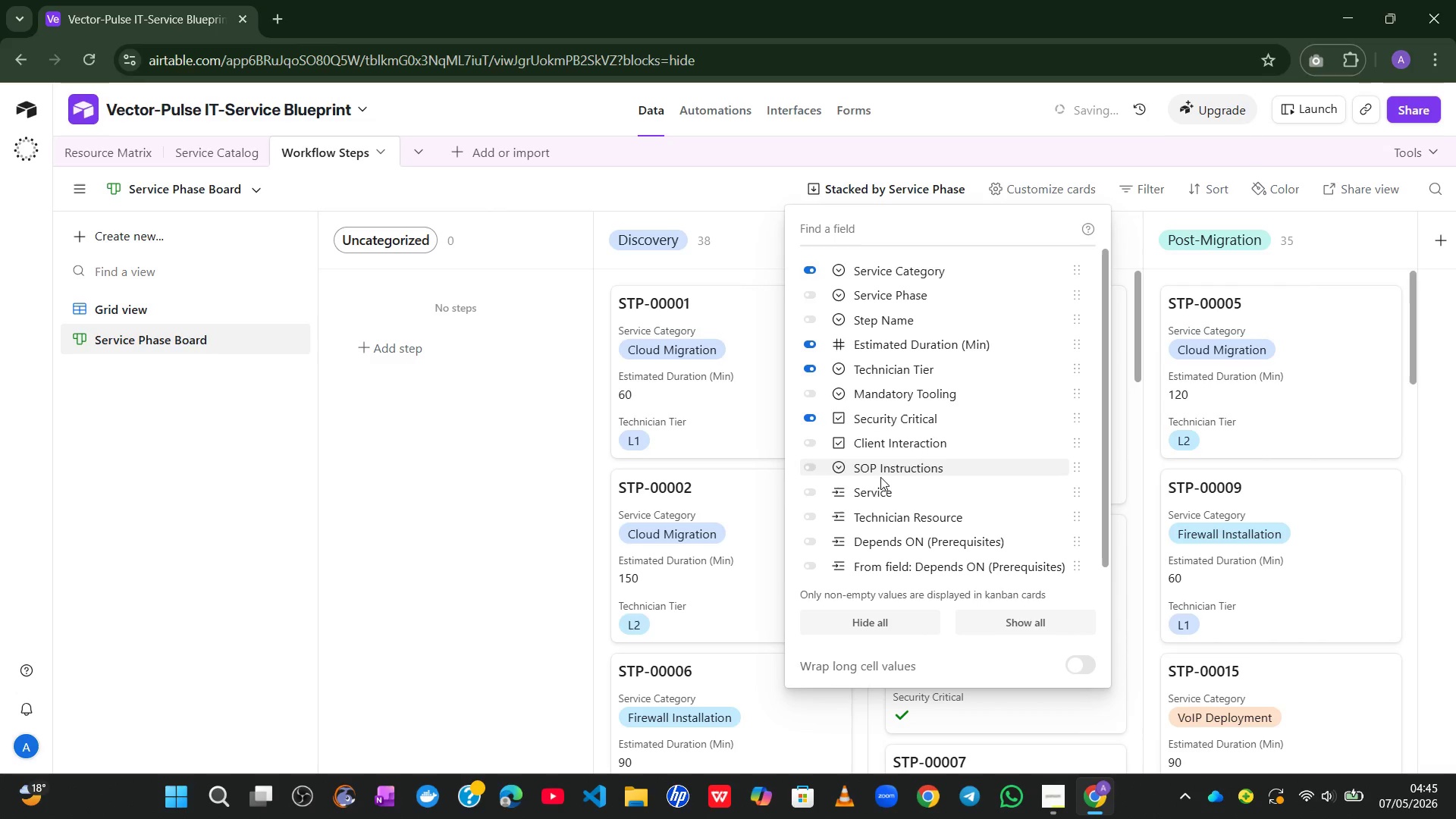 
left_click([877, 486])
 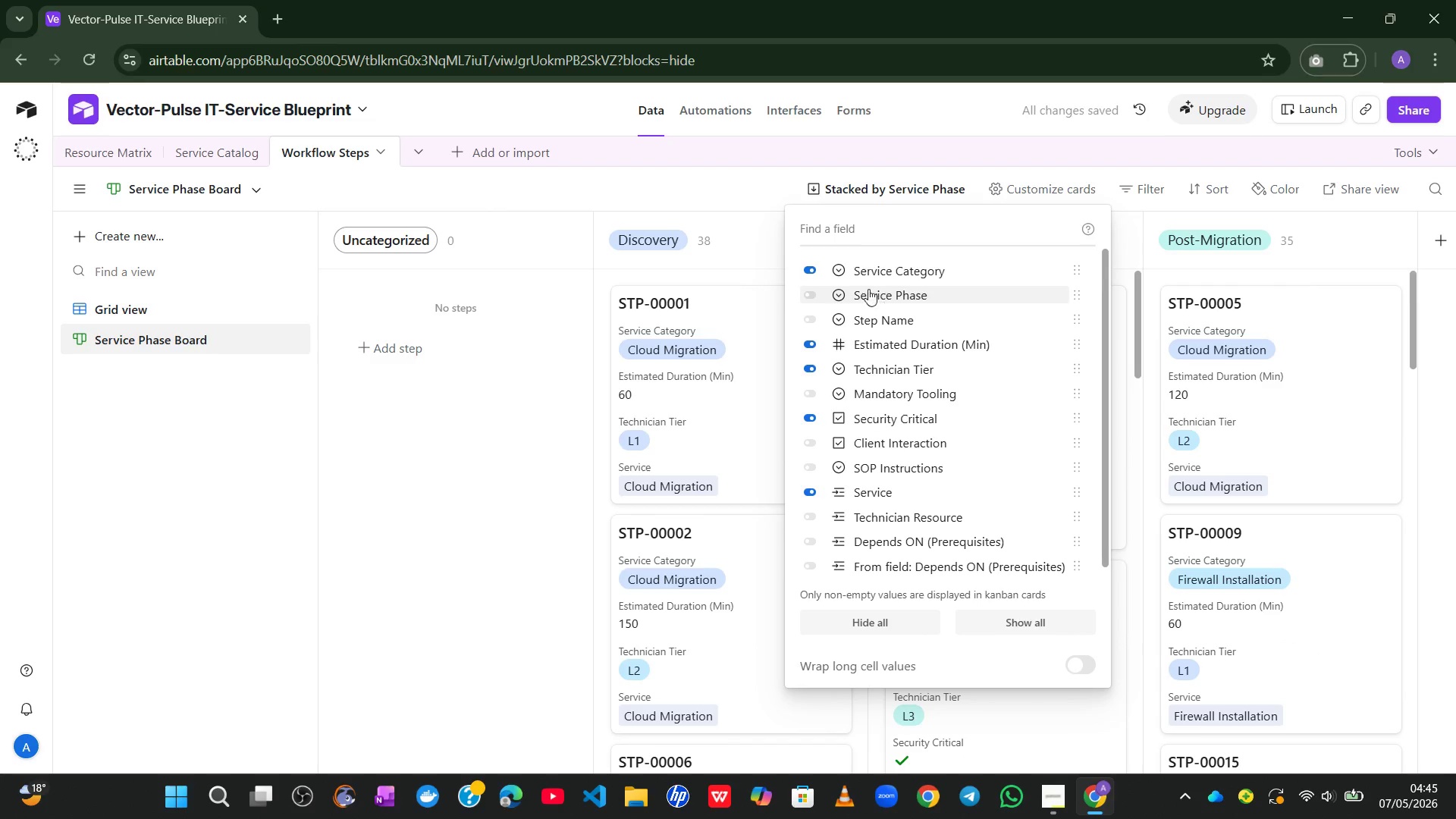 
left_click([851, 271])
 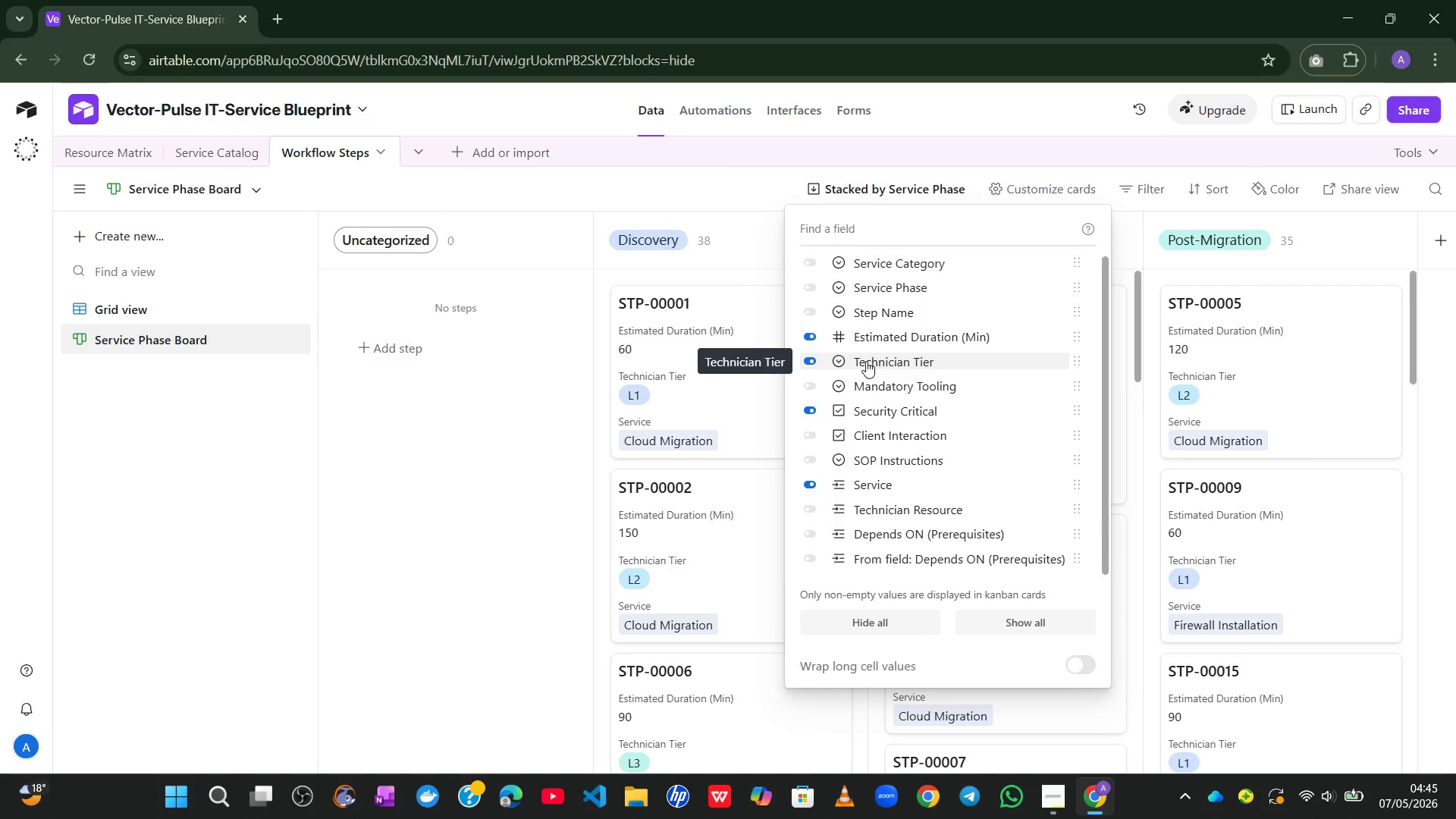 
wait(37.28)
 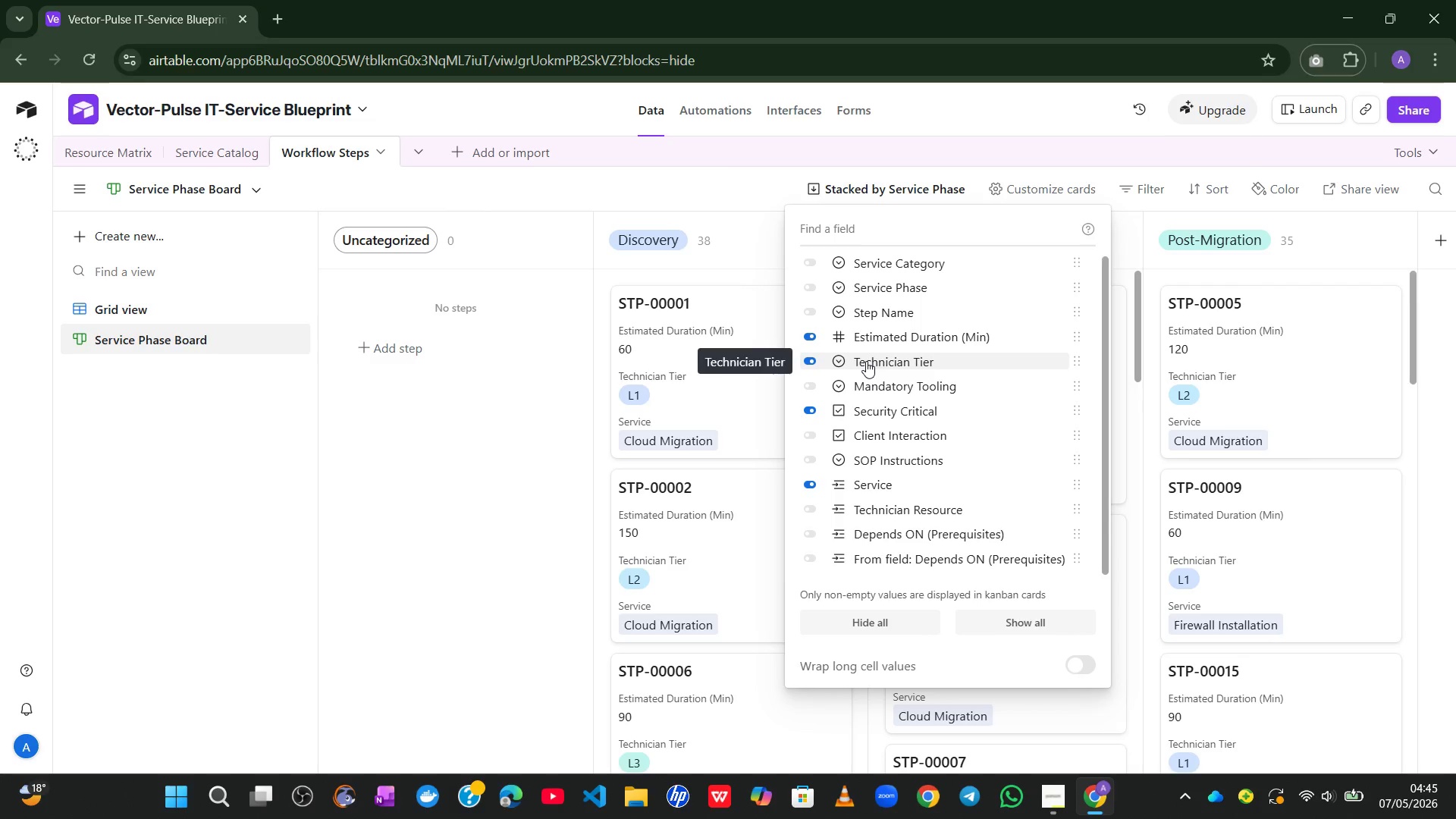 
left_click([460, 503])
 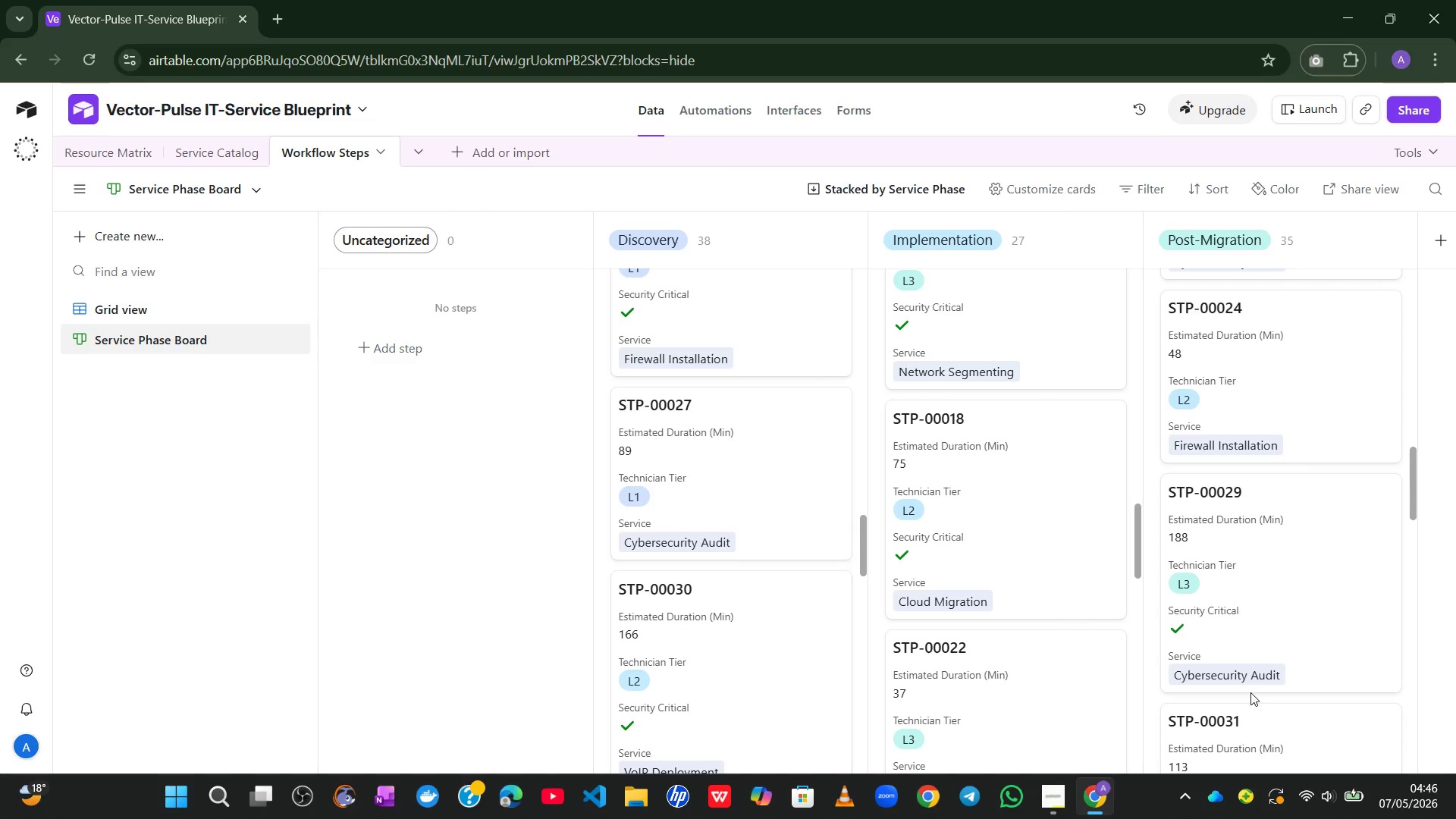 
wait(30.91)
 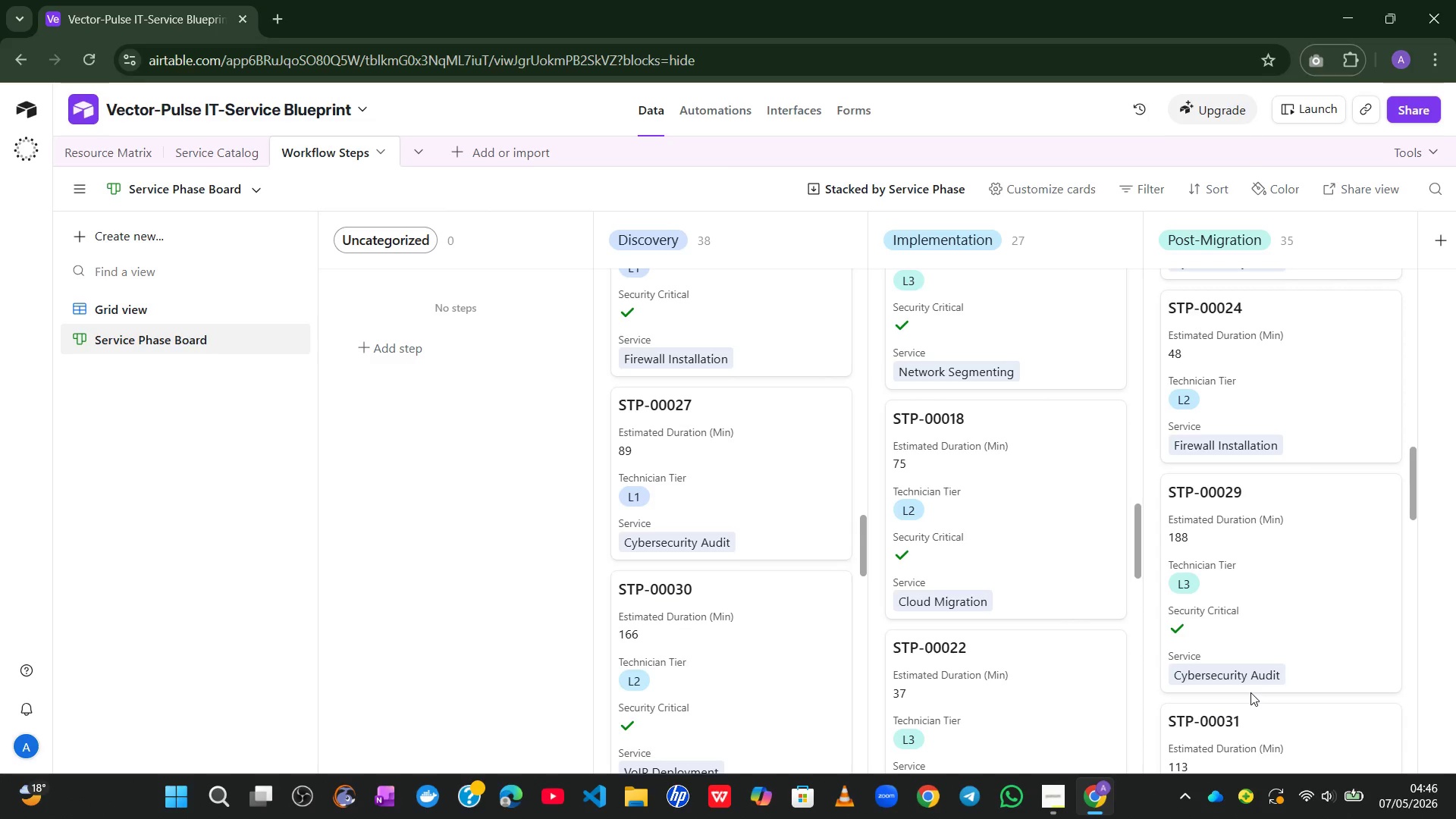 
left_click([111, 237])
 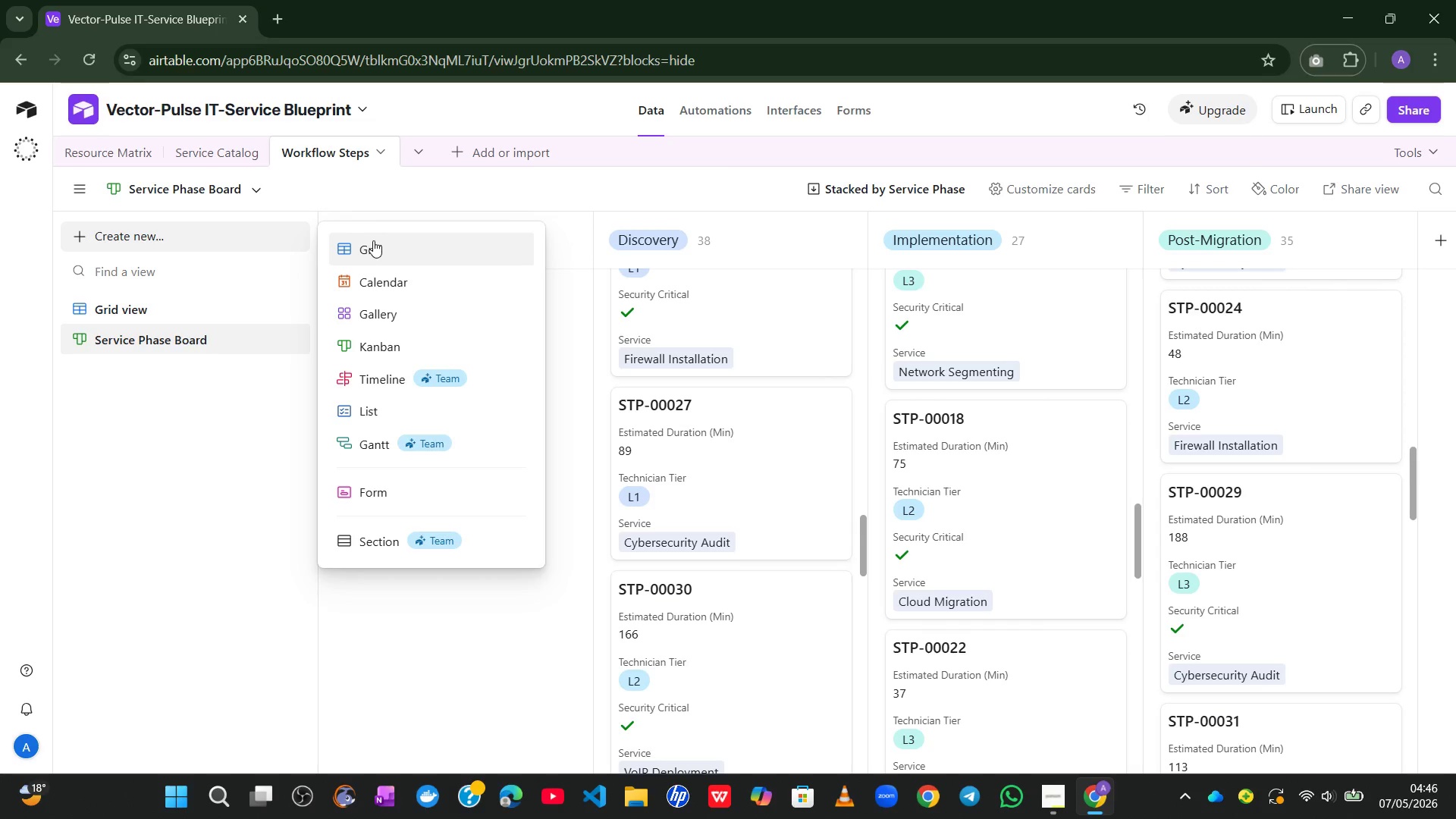 
wait(8.26)
 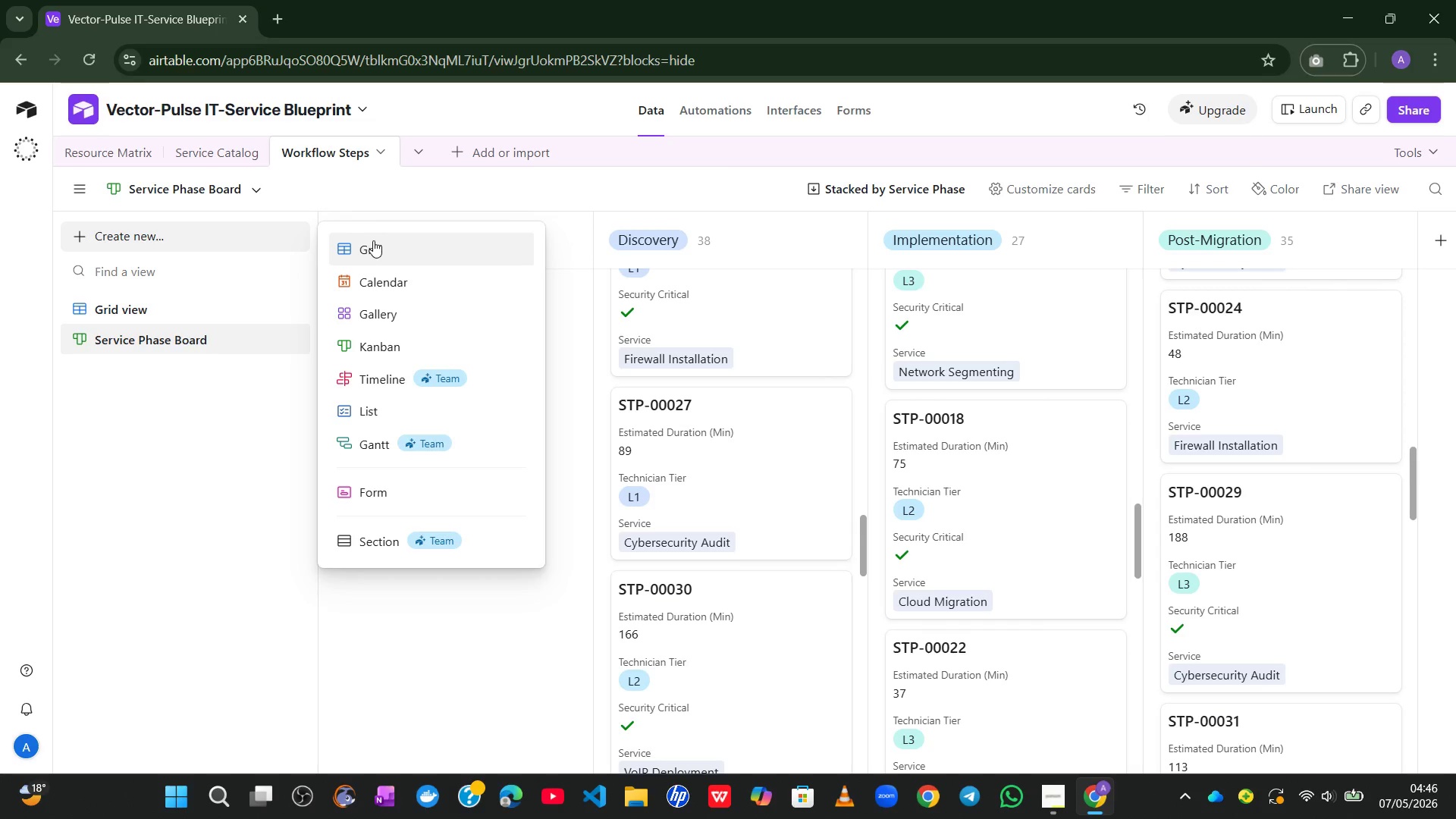 
left_click([153, 425])
 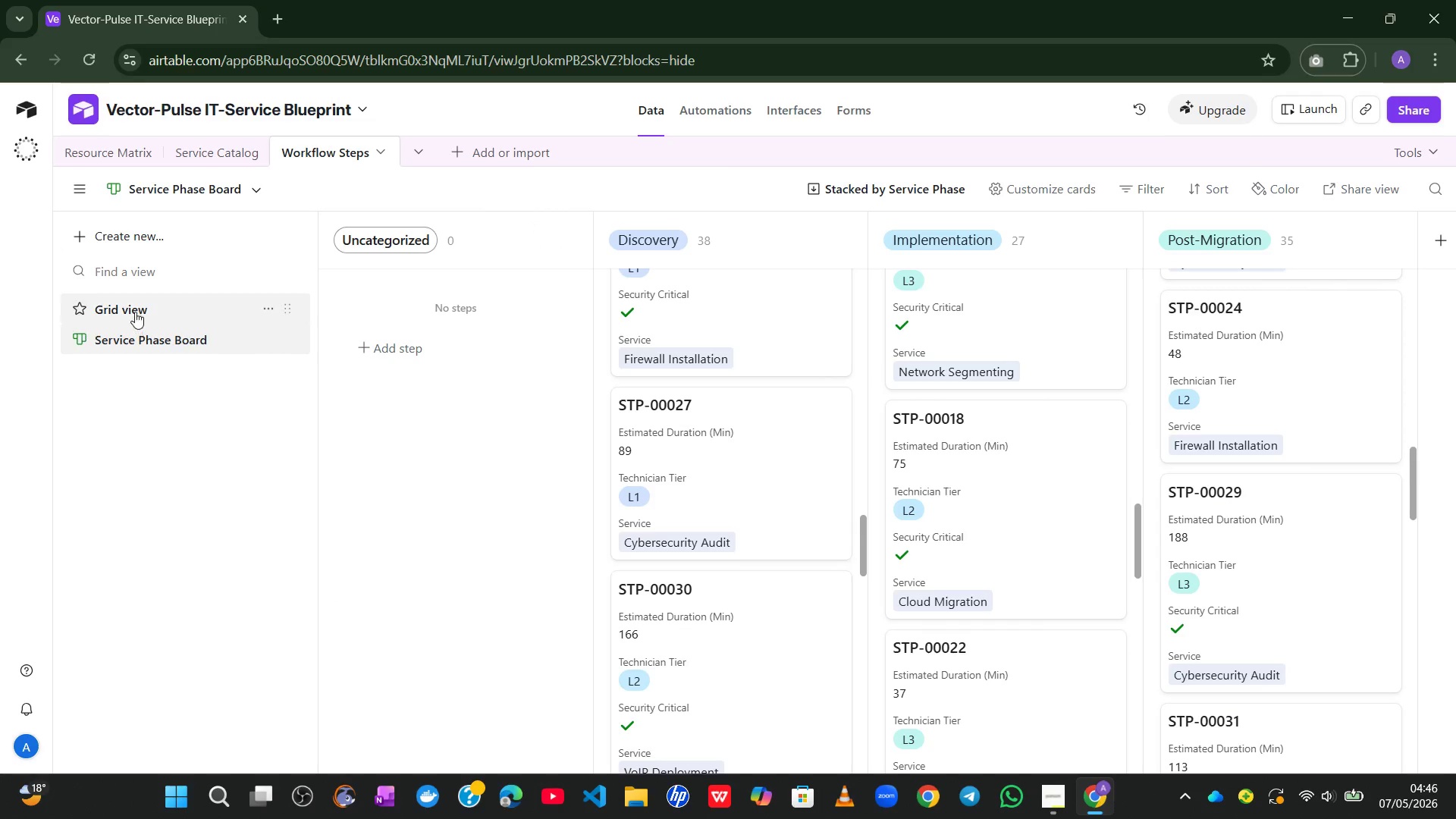 
left_click([134, 311])
 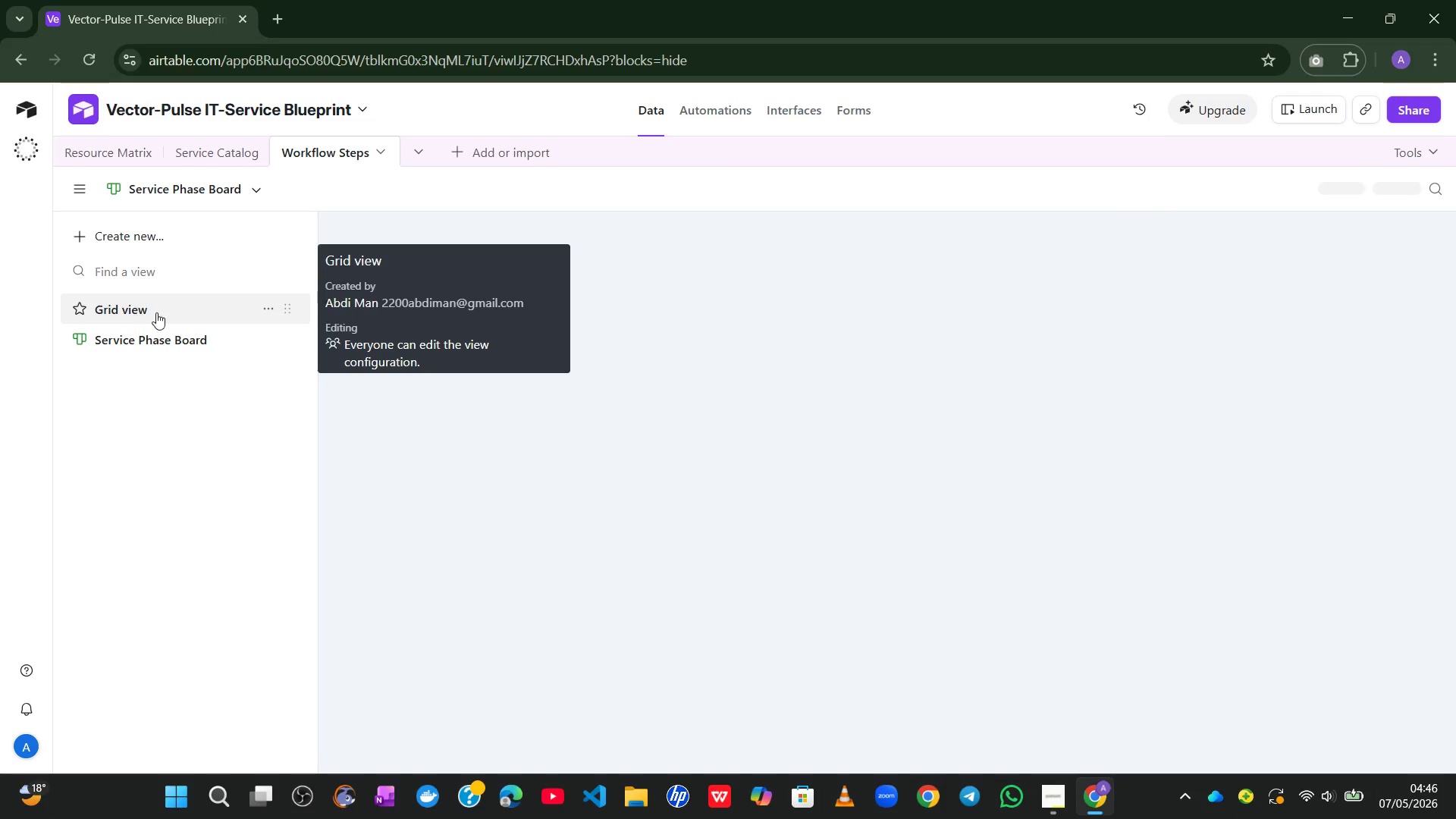 
mouse_move([796, 398])
 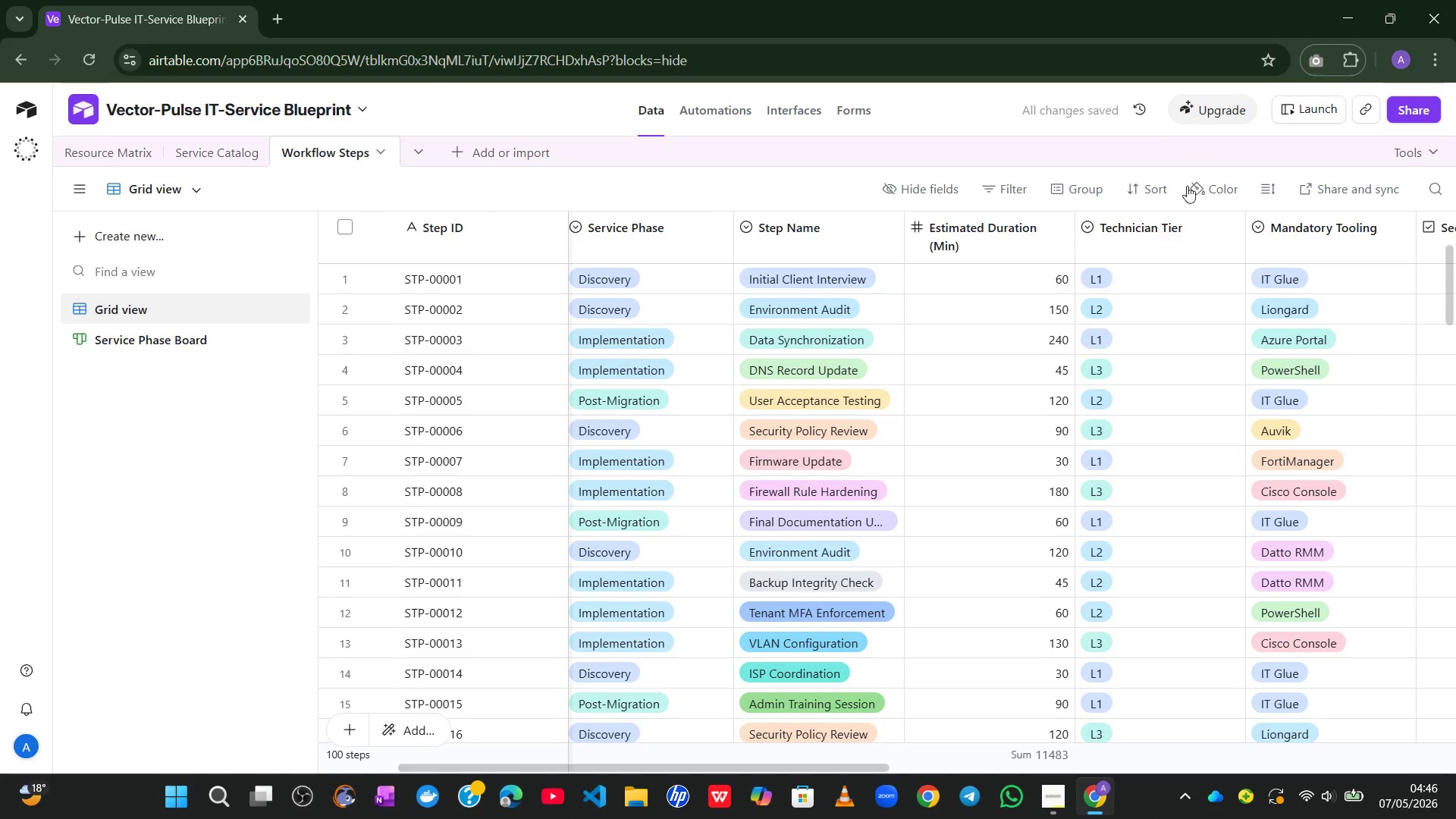 
left_click([1197, 181])
 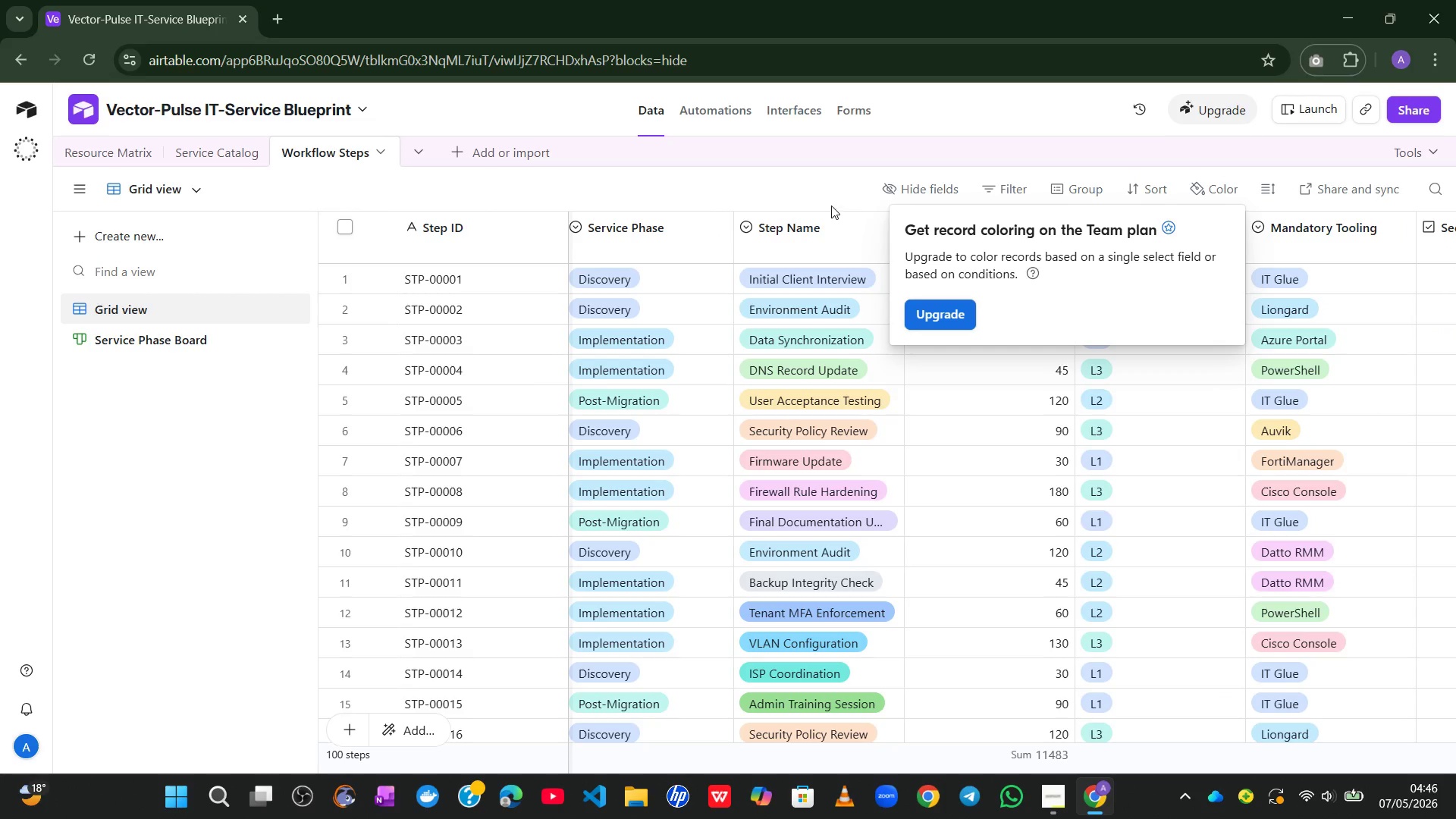 
left_click([808, 192])
 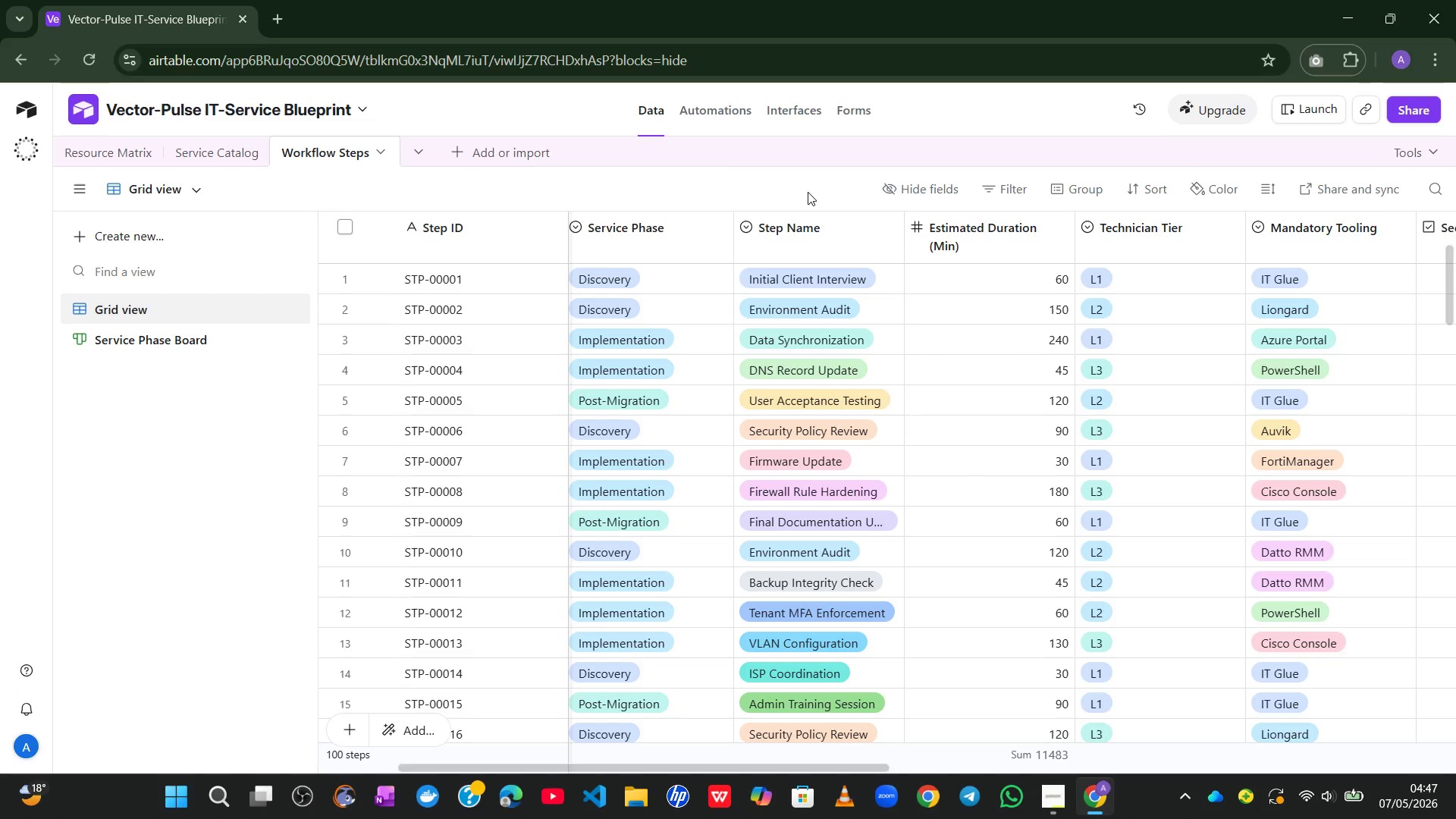 
wait(48.38)
 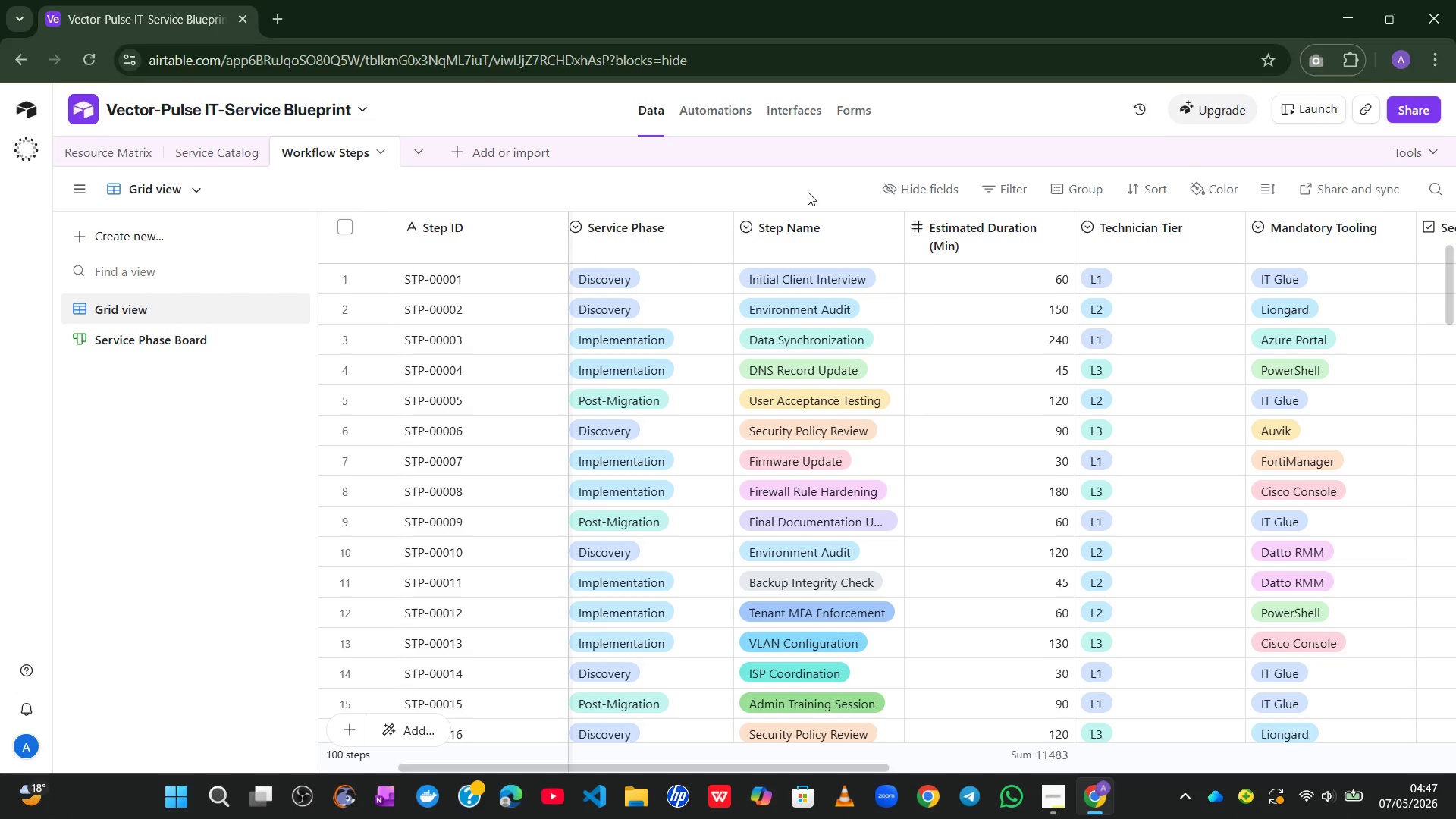 
left_click([1341, 240])
 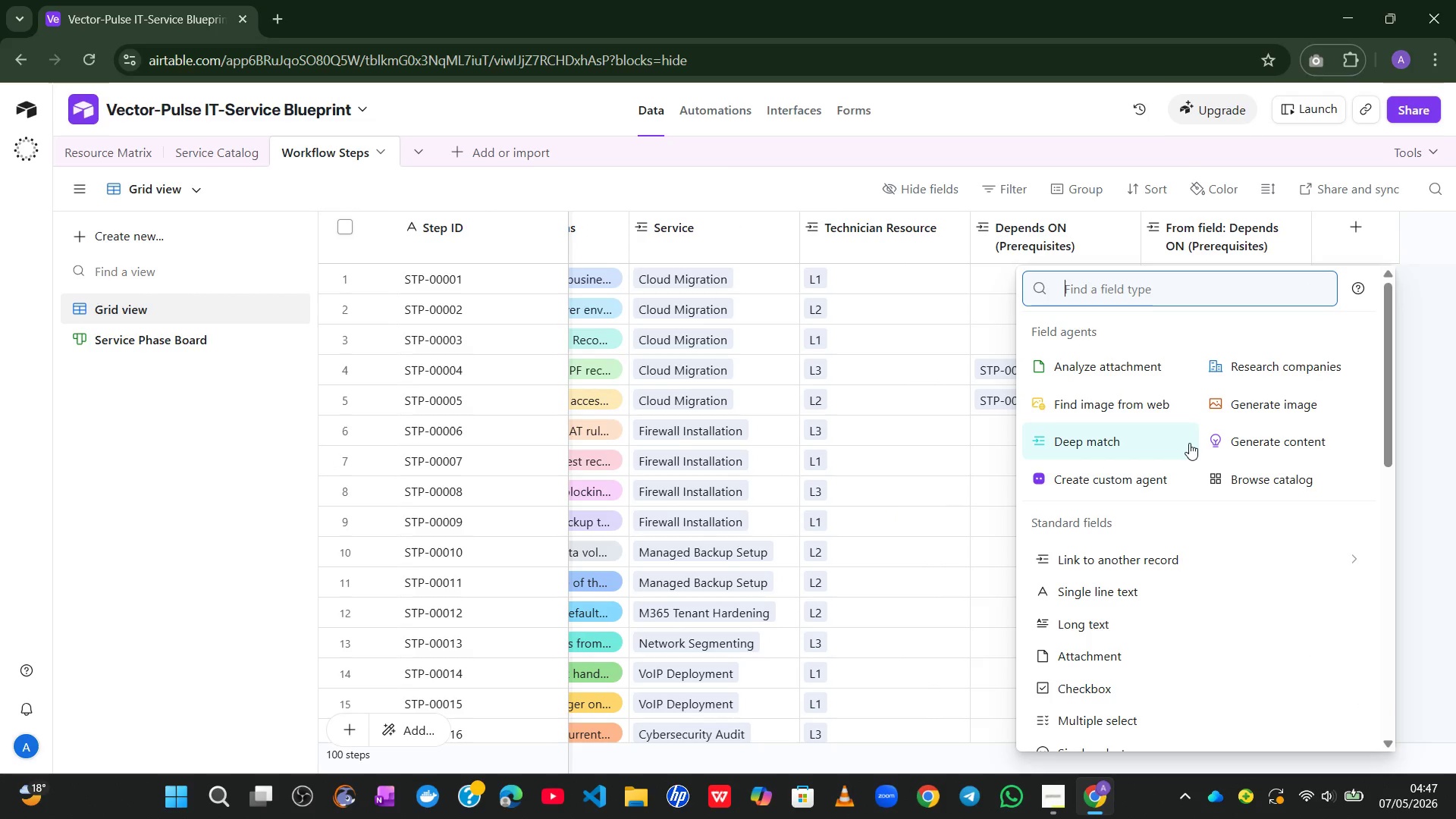 
key(F)
 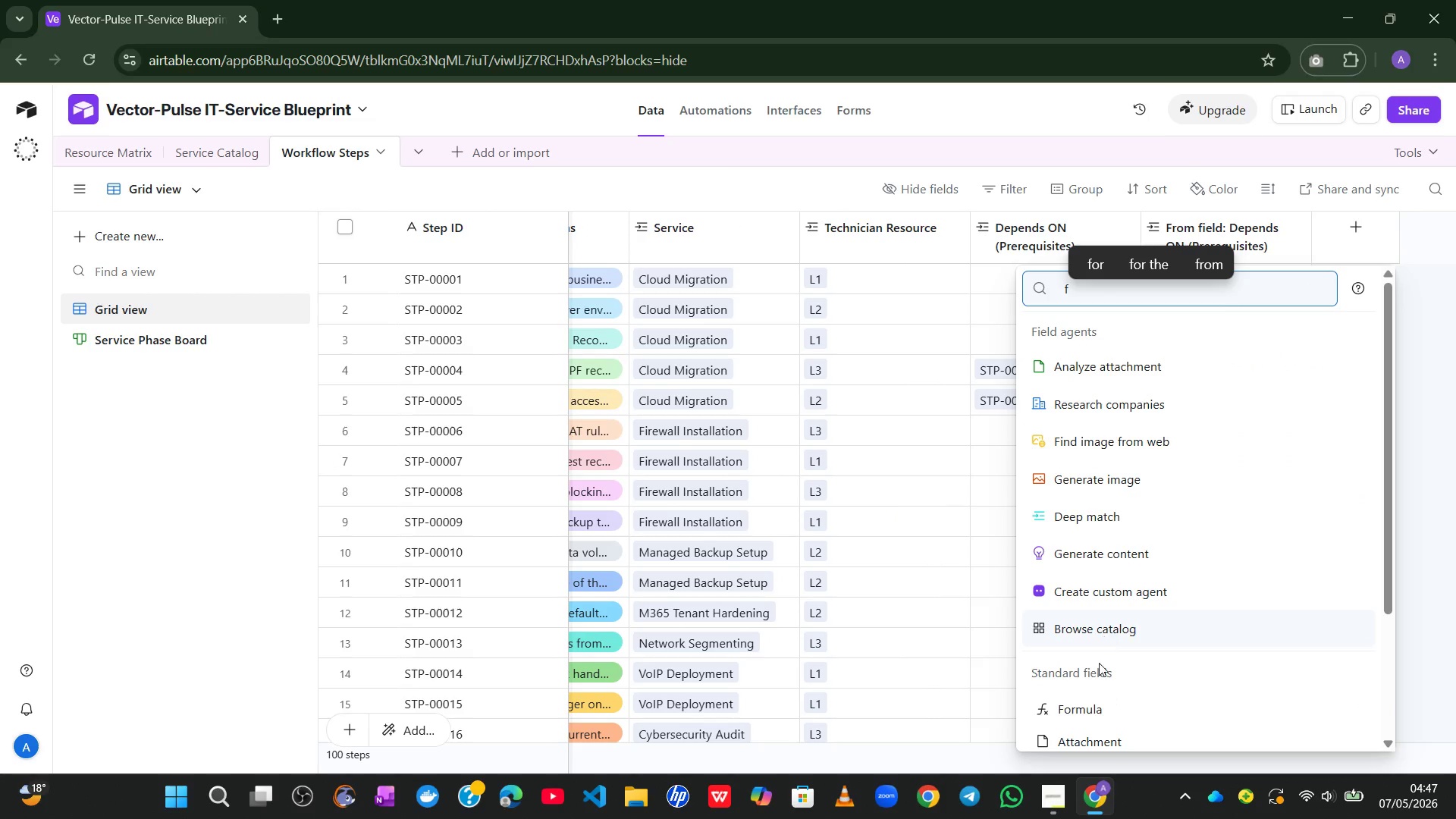 
left_click([1079, 711])
 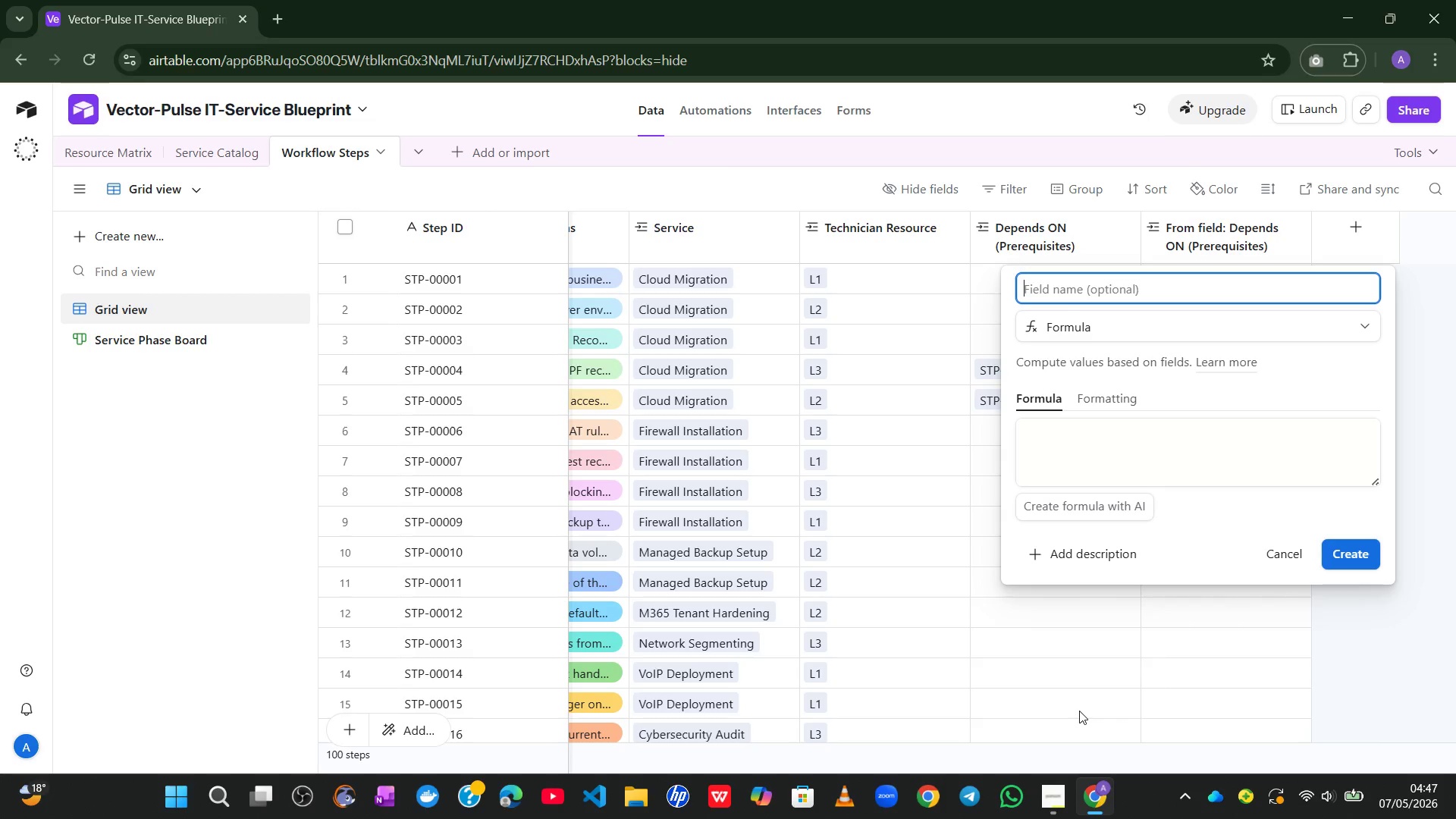 
key(Meta+MetaLeft)
 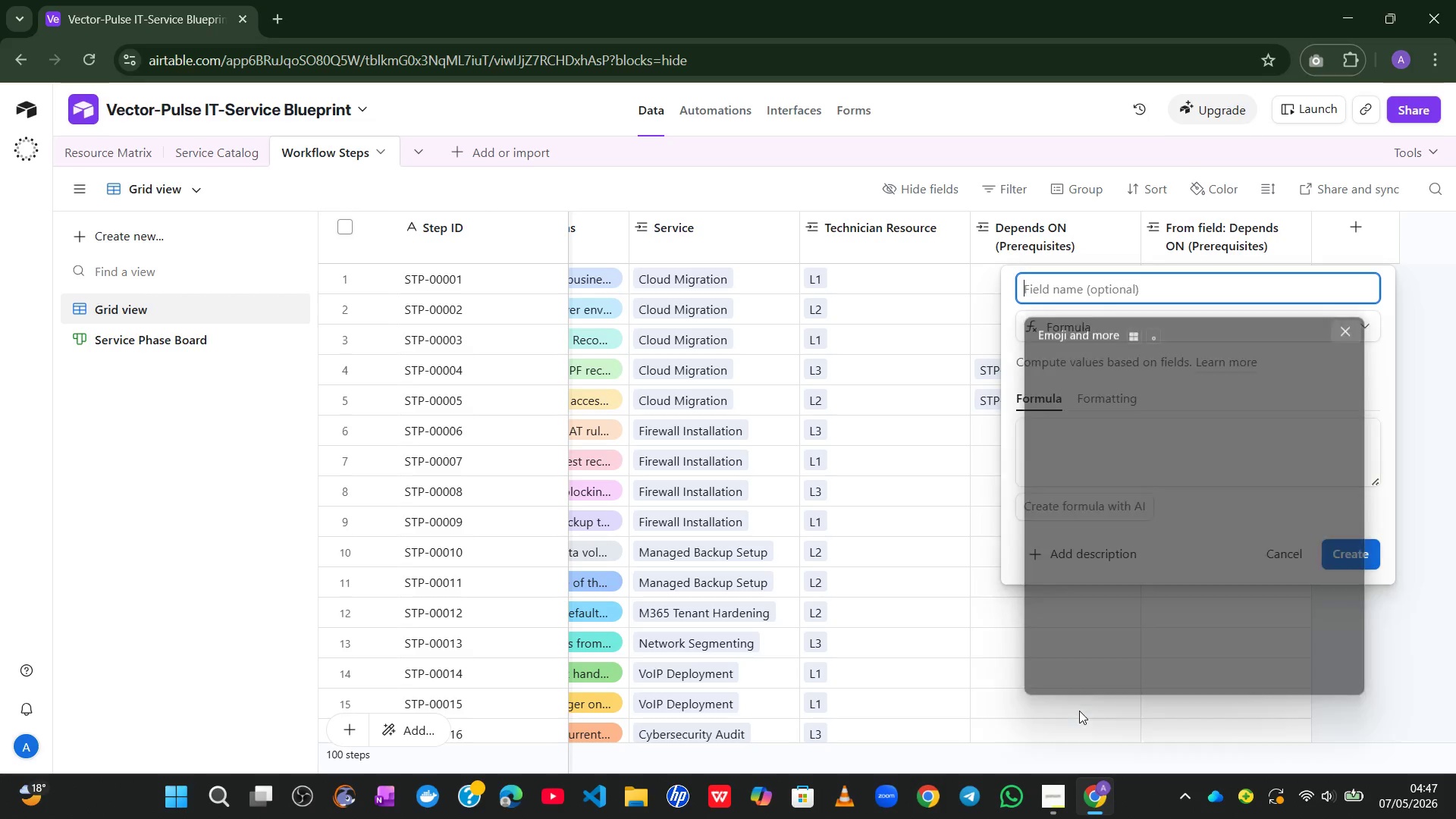 
key(Control+Meta+ControlLeft)
 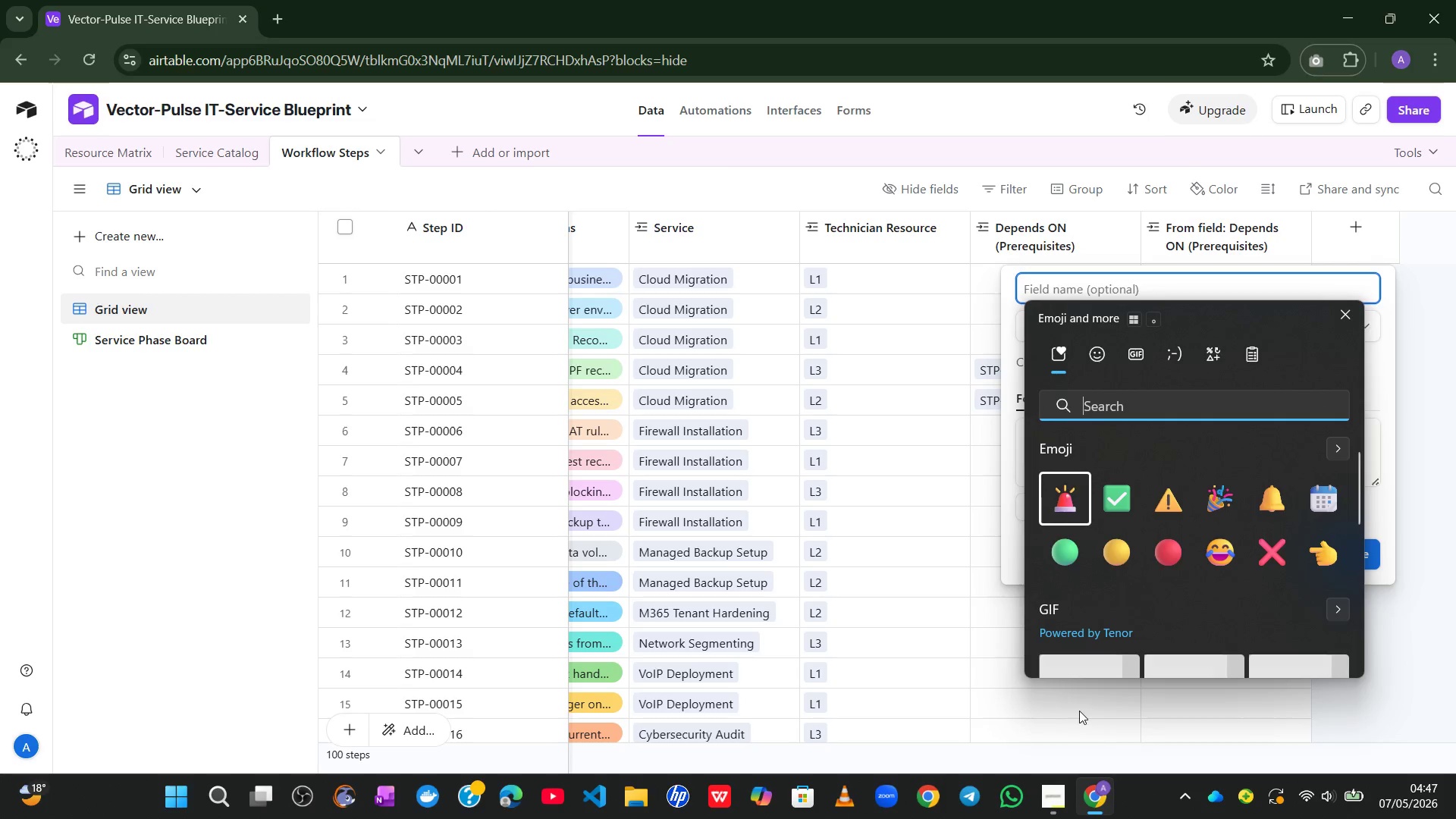 
key(Alt+Control+Meta+Shift+ShiftLeft)
 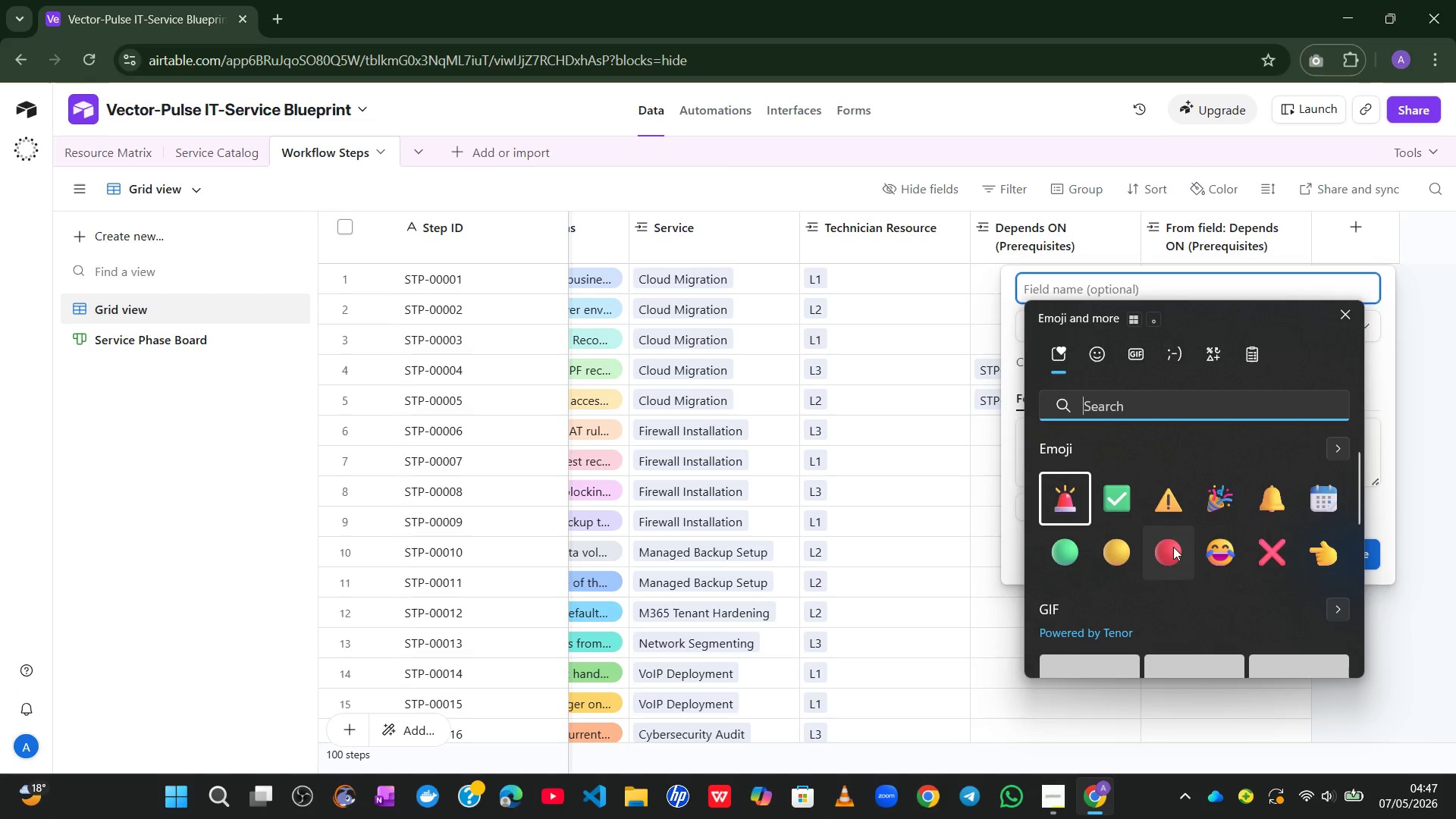 
key(Alt+Control+Meta+Shift+Space)
 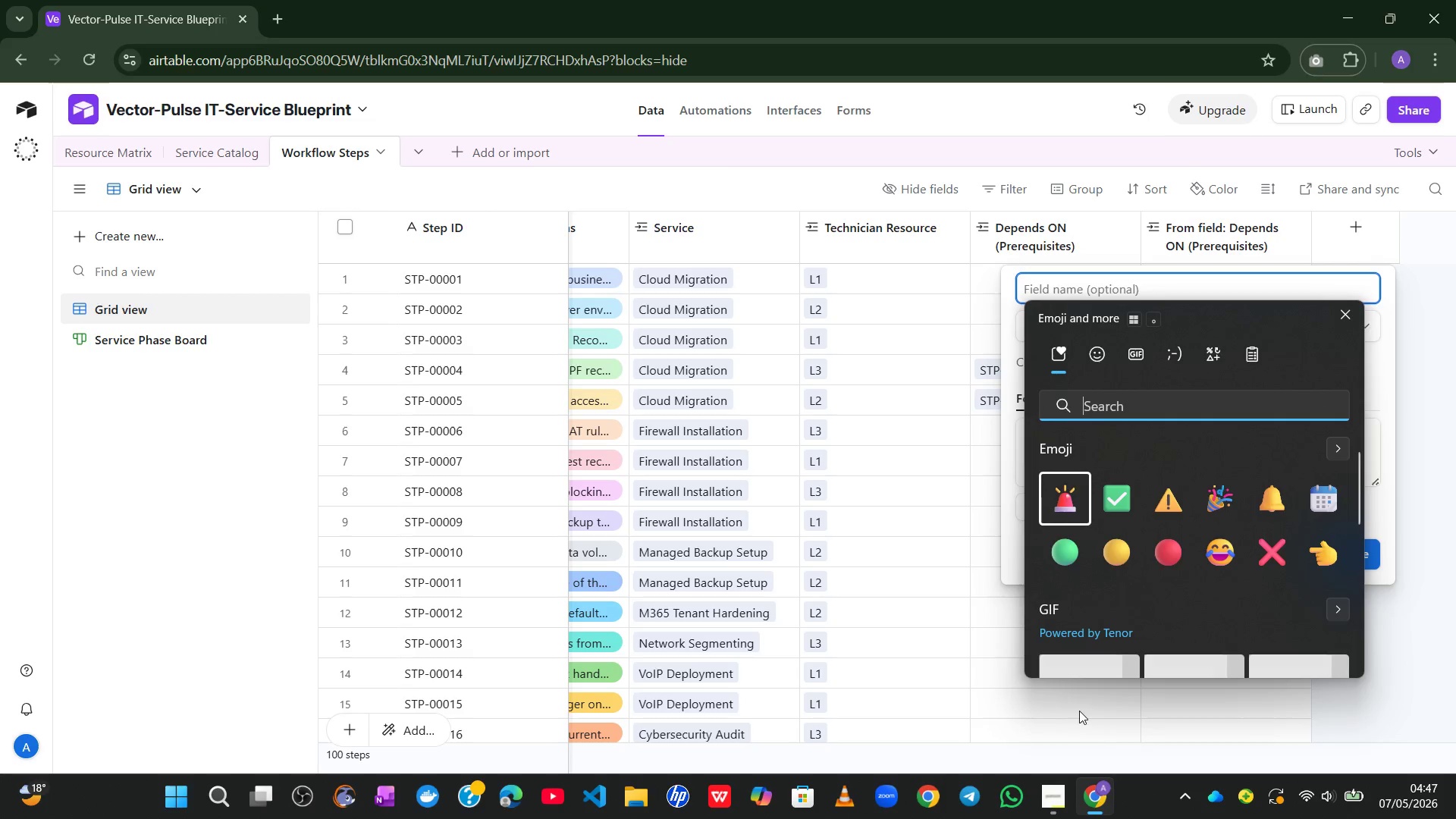 
key(Alt+Control+Meta+AltLeft)
 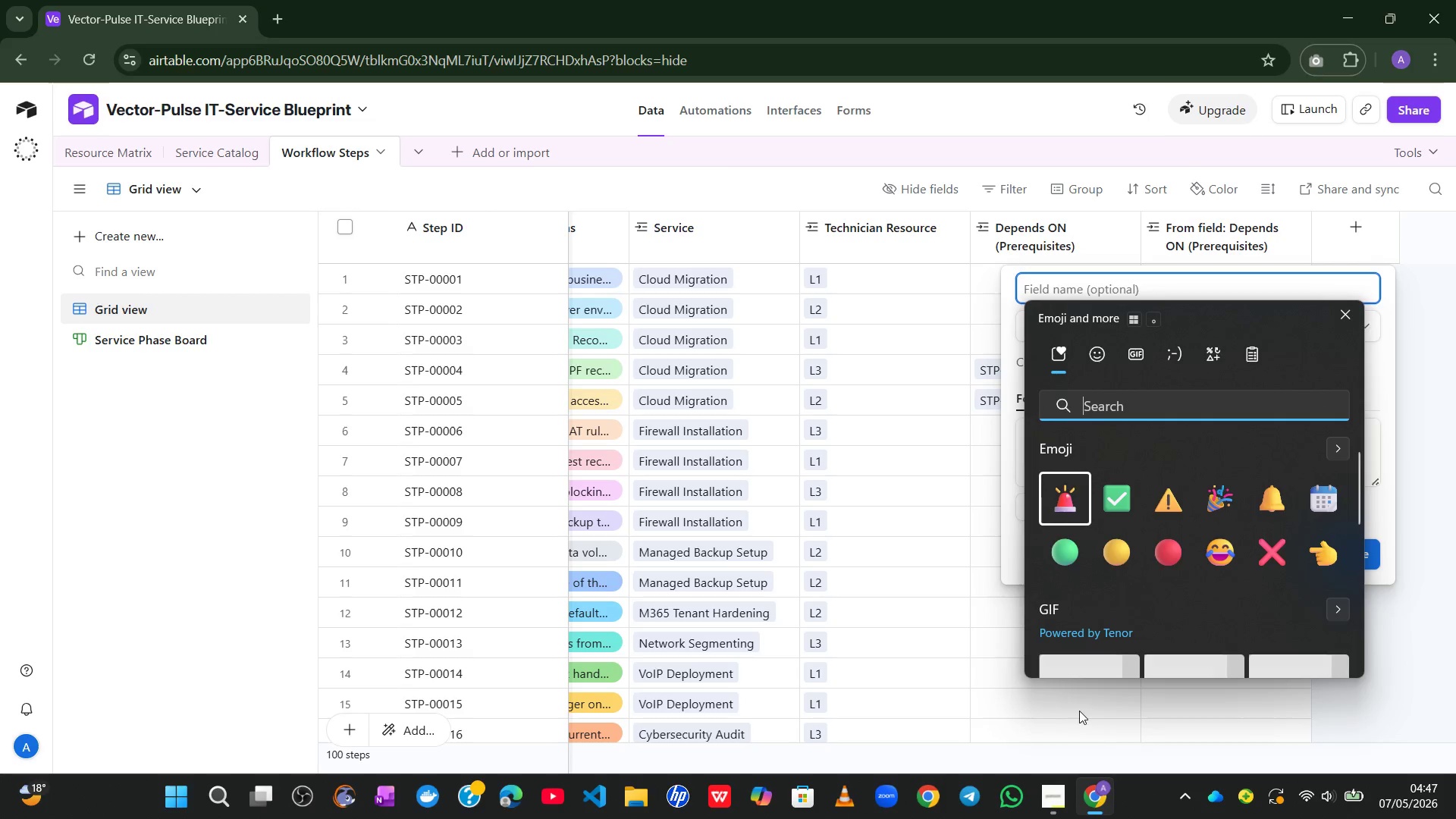 
left_click([1155, 482])
 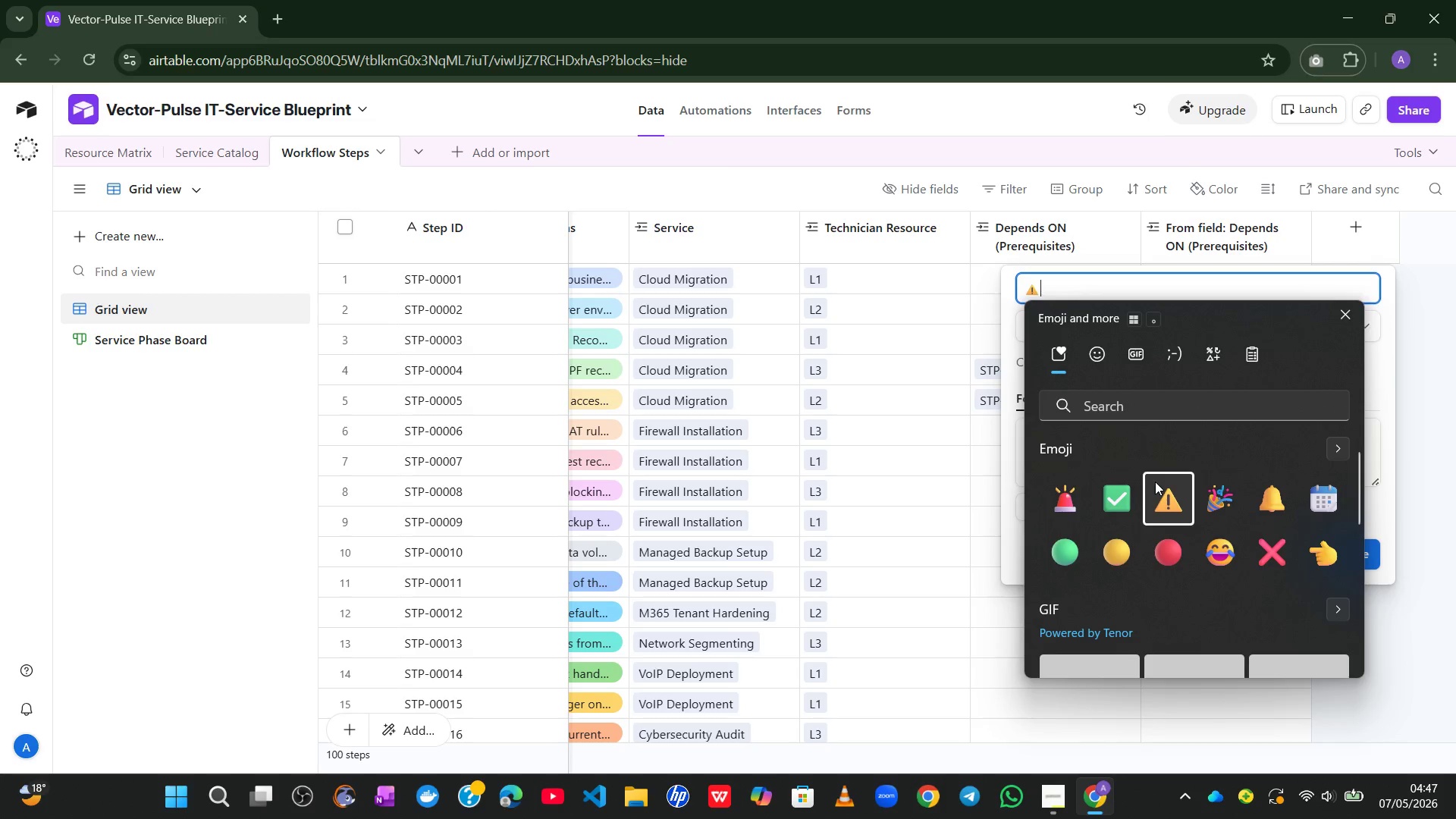 
type( Durtion Flag)
 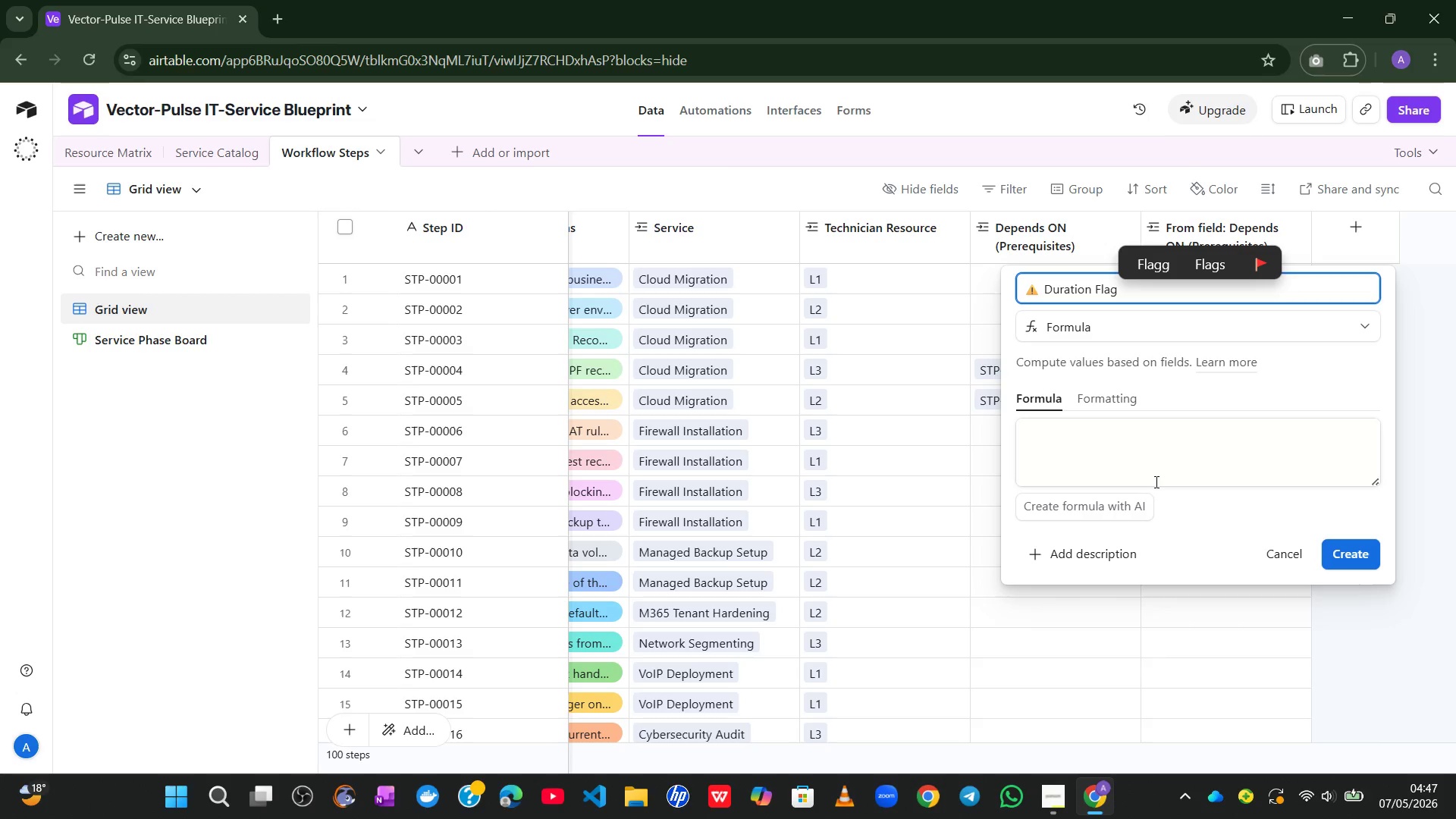 
wait(5.5)
 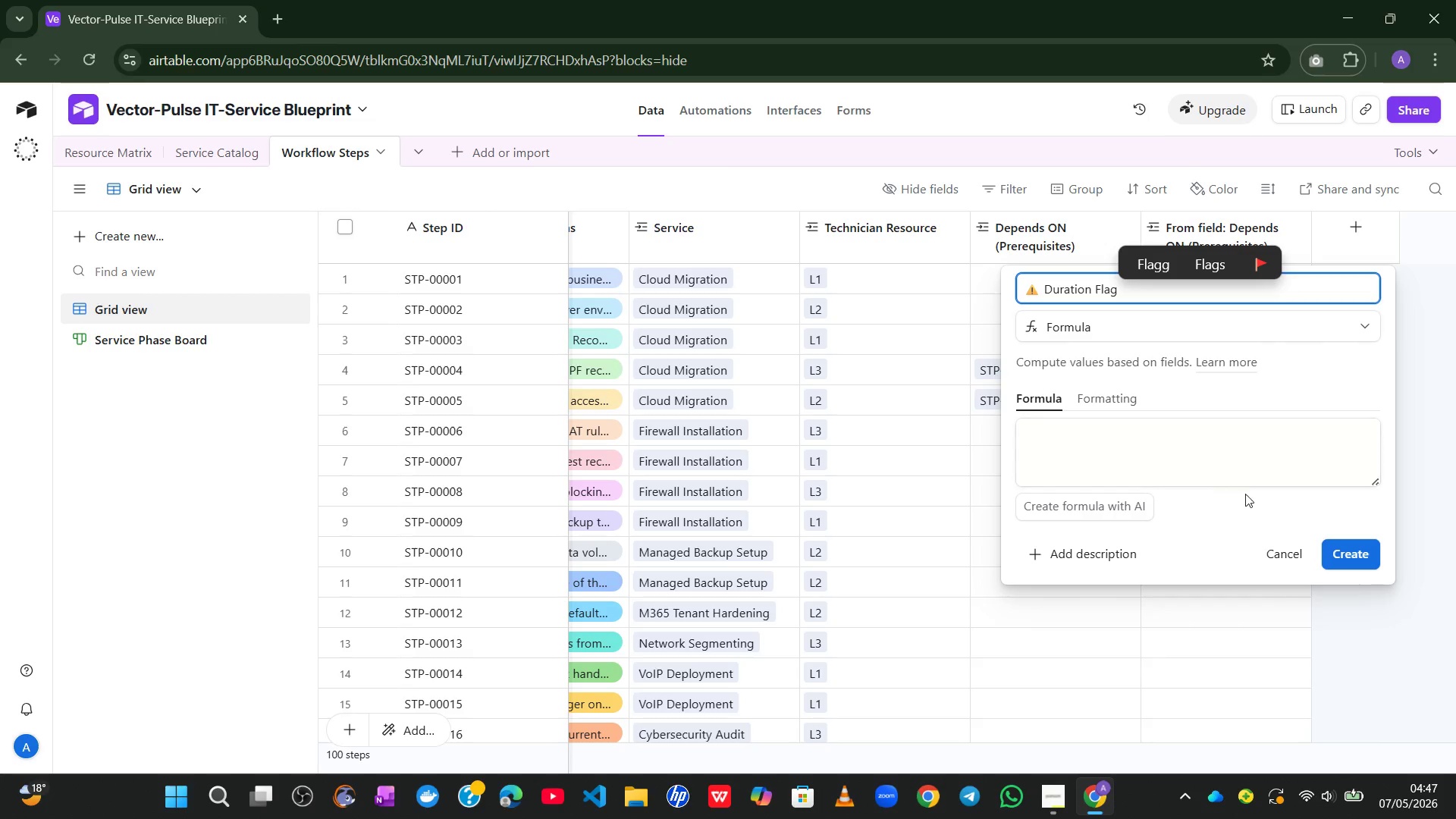 
left_click_drag(start_coordinate=[1375, 479], to_coordinate=[1417, 661])
 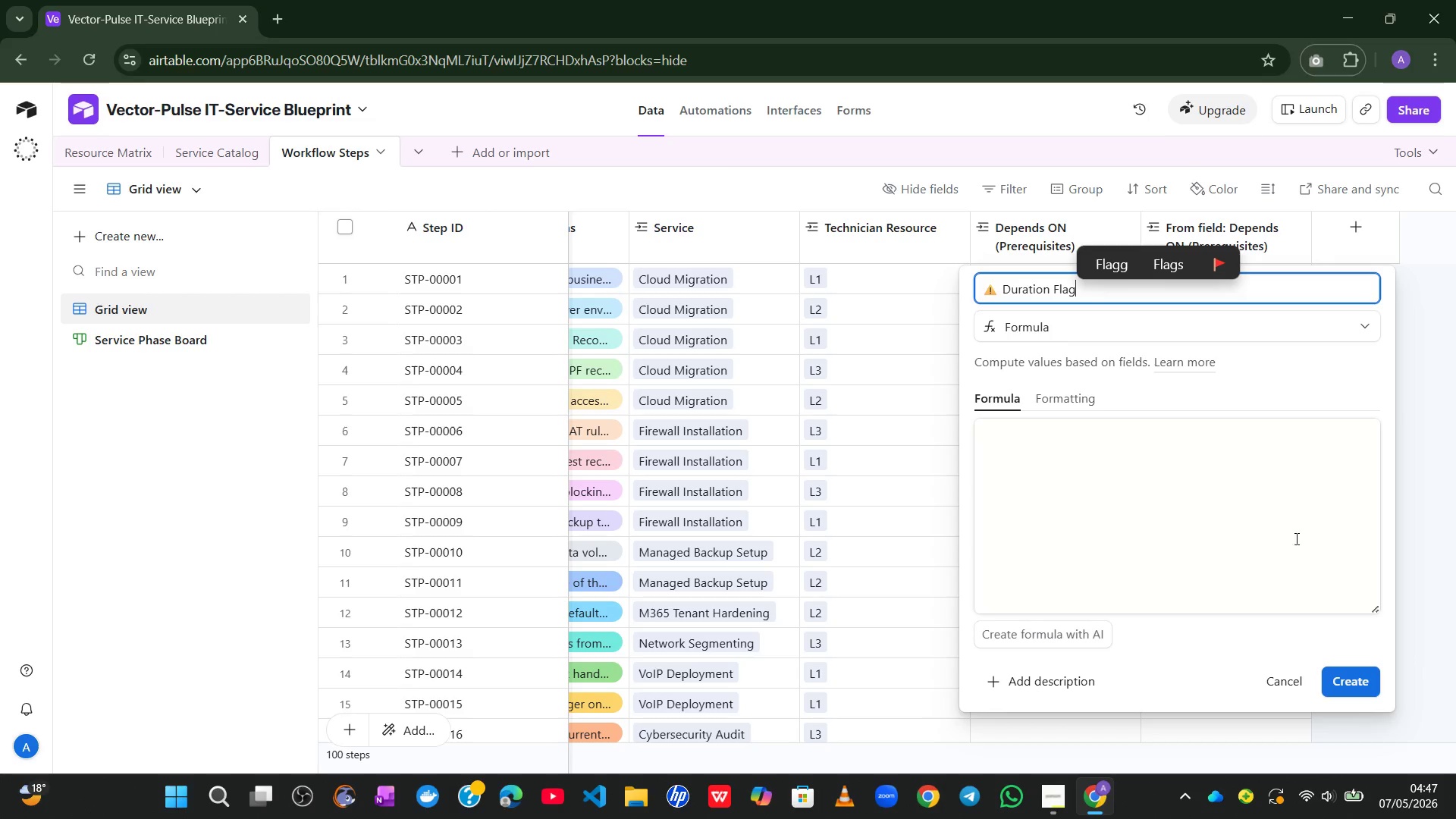 
left_click([1291, 521])
 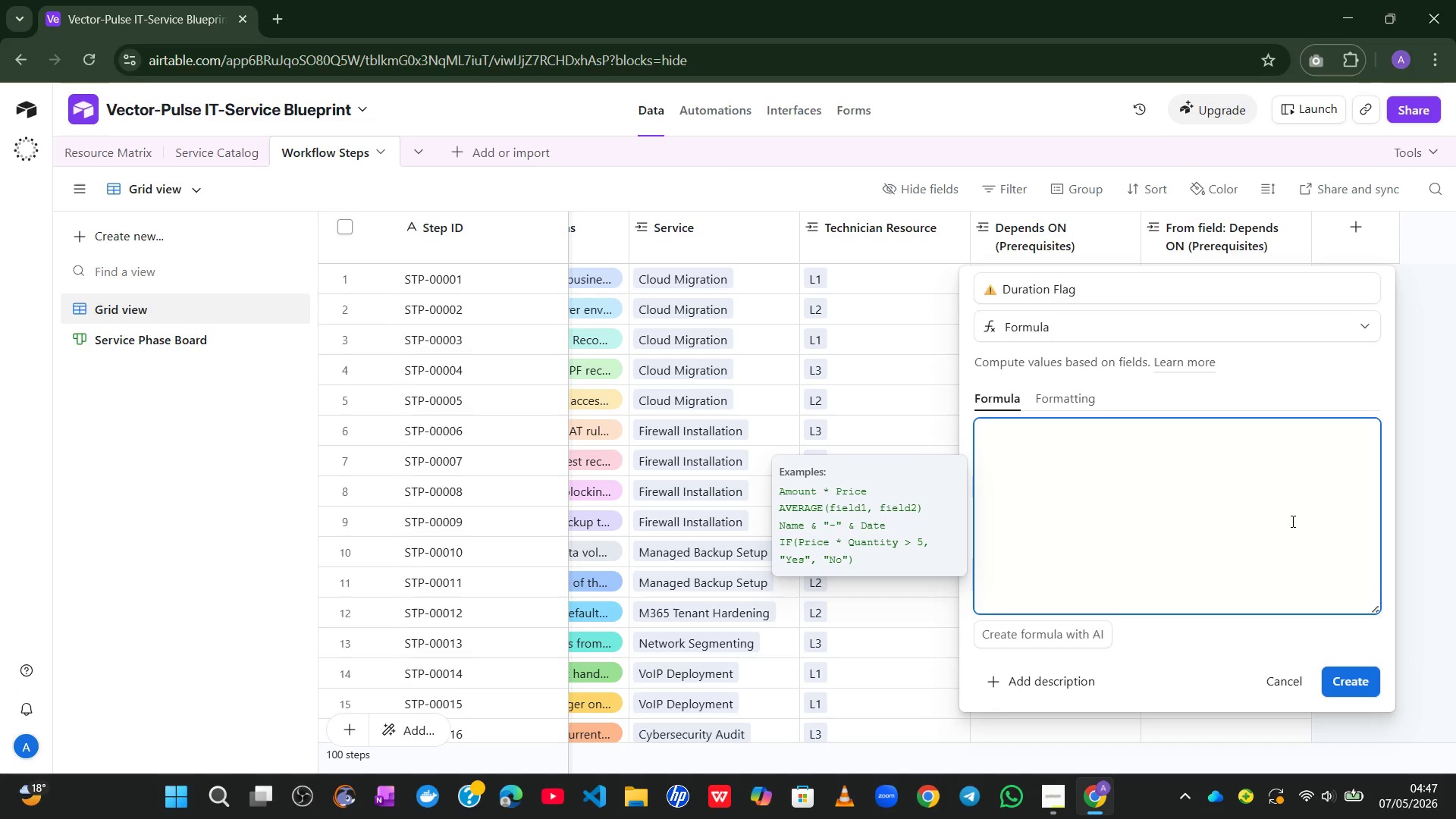 
type(if)
key(Tab)
type(es)
key(Tab)
type(>120,@)
 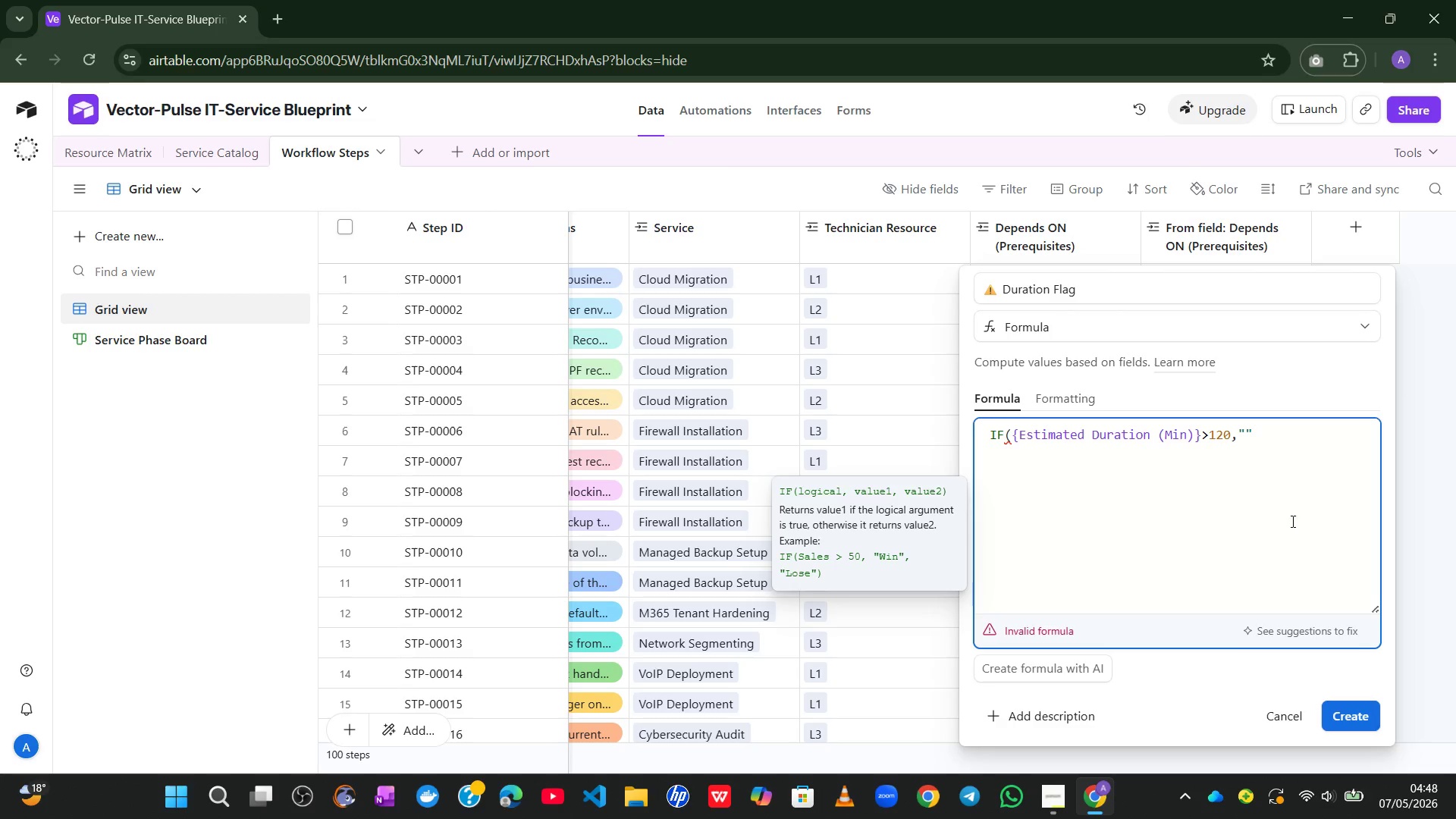 
key(Meta+MetaLeft)
 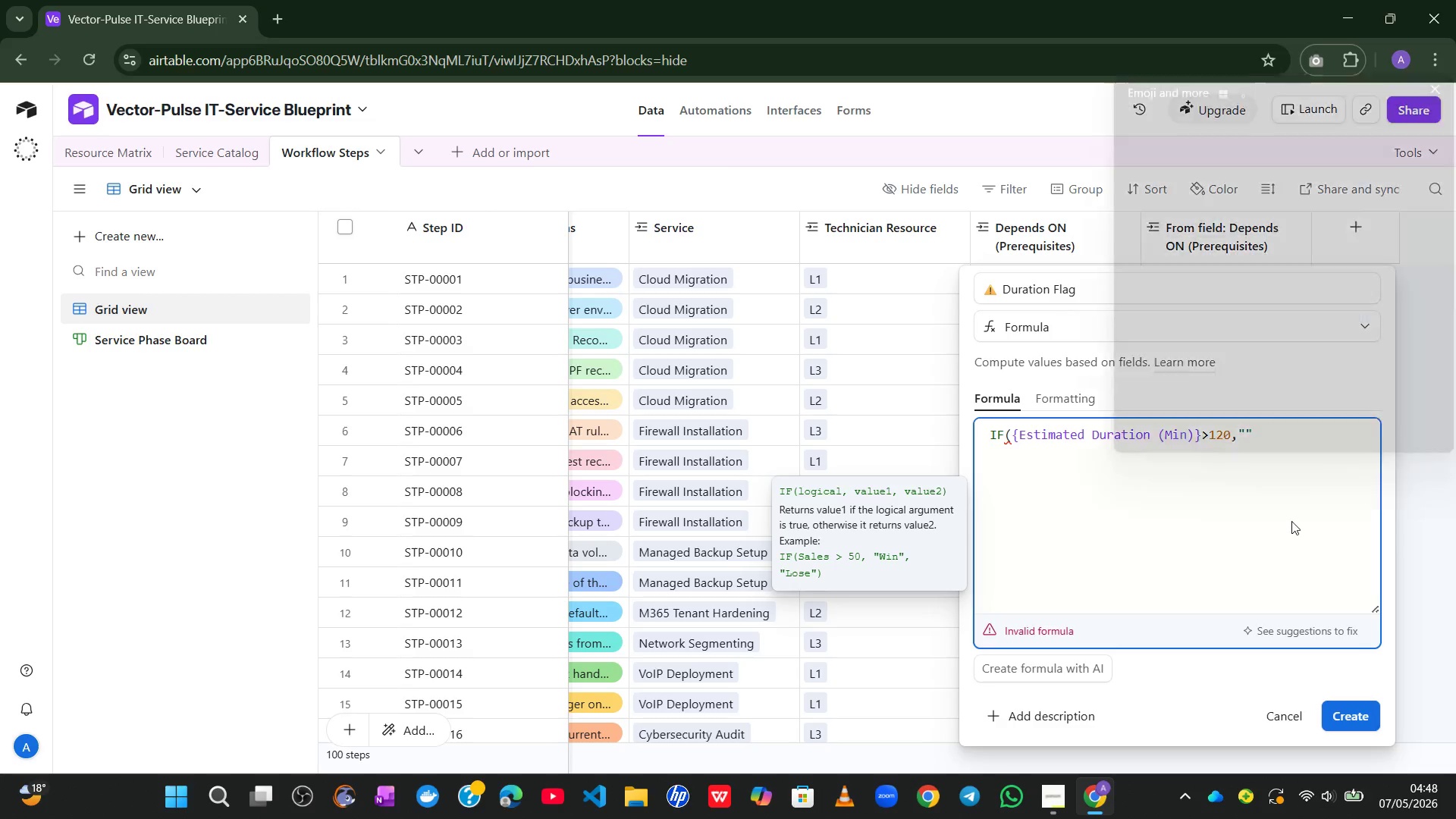 
key(Control+Meta+ControlLeft)
 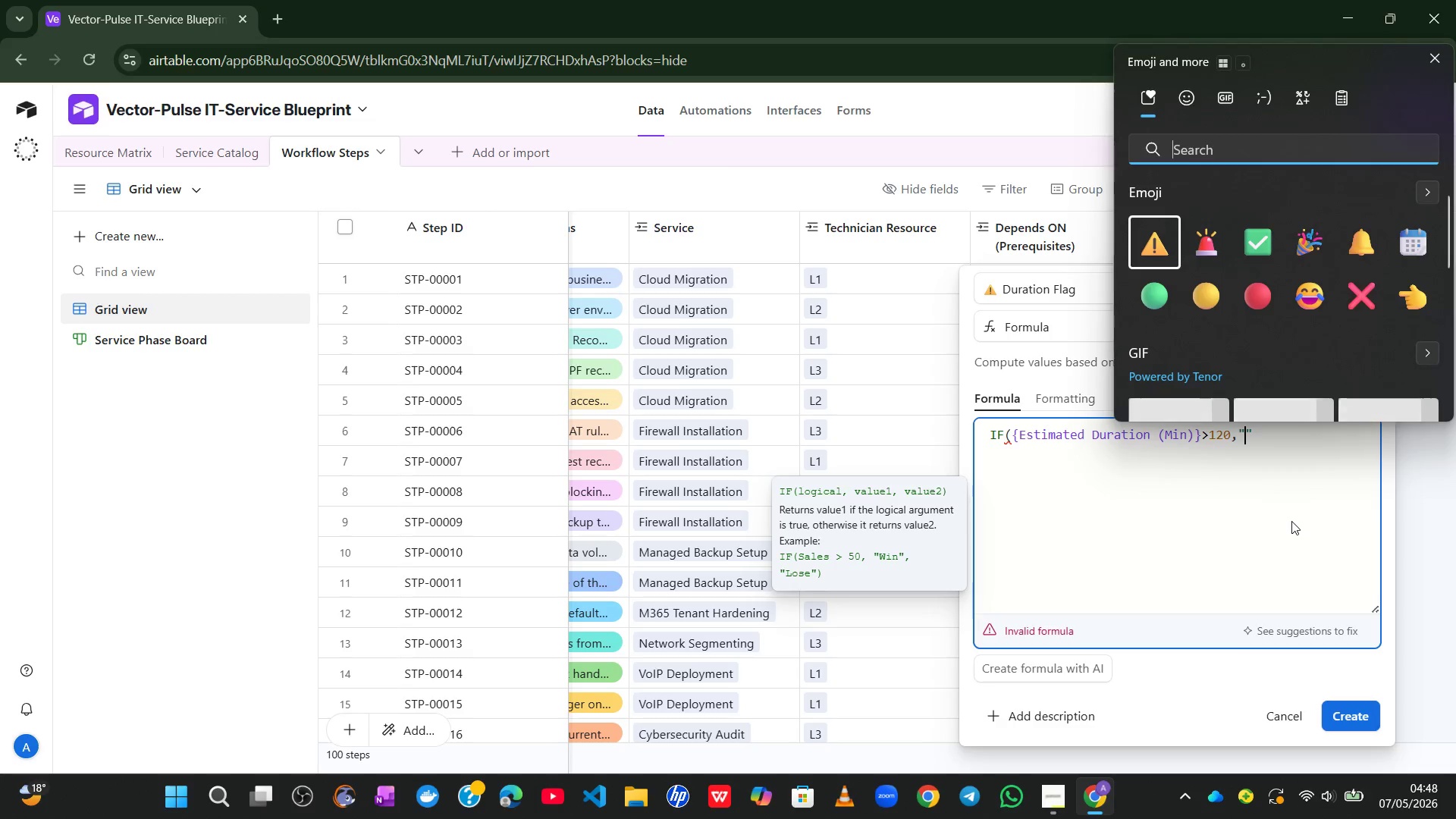 
key(Alt+Control+Meta+AltLeft)
 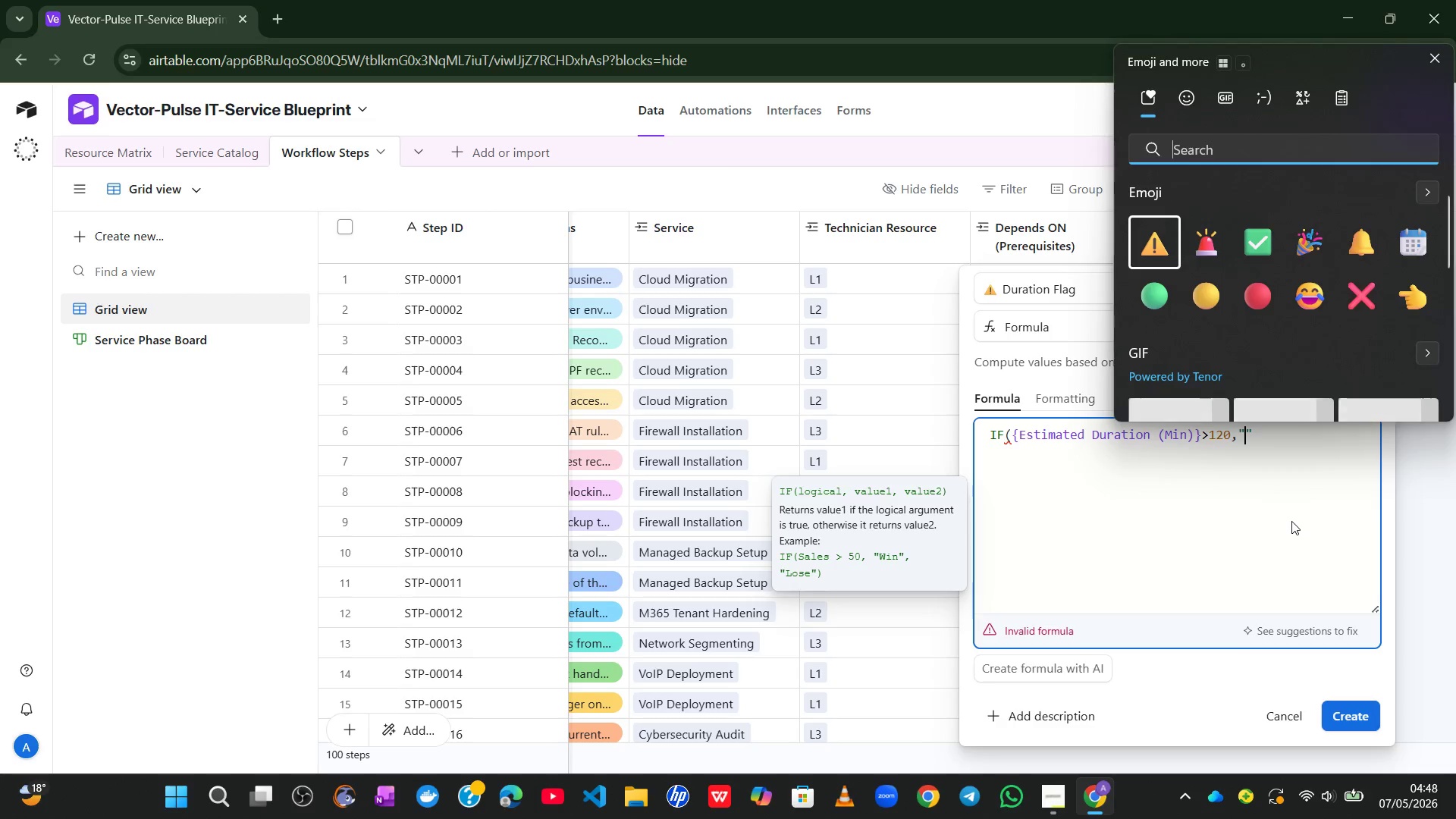 
key(Alt+Control+Meta+Shift+ShiftLeft)
 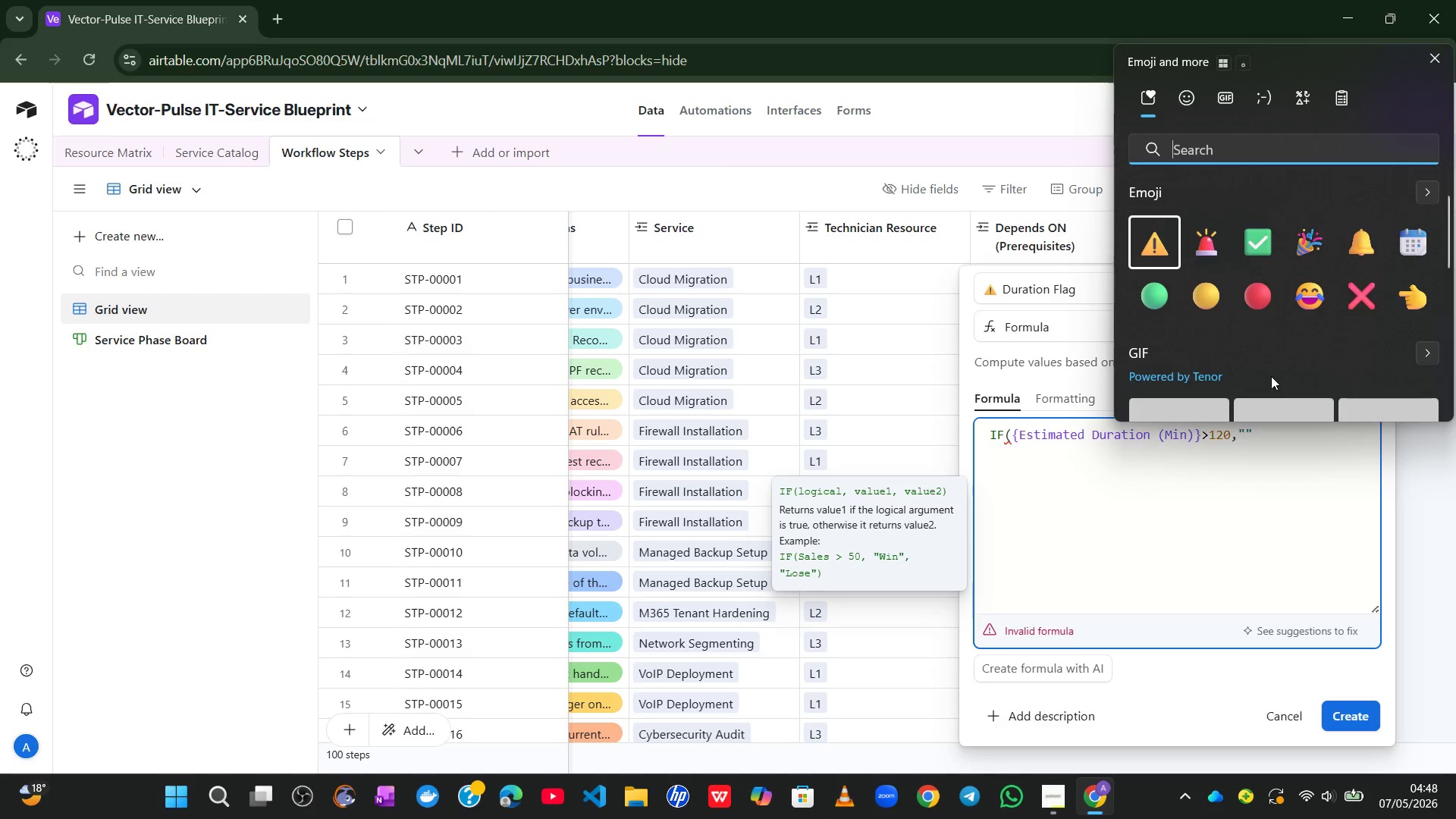 
key(Alt+Control+Meta+Shift+Space)
 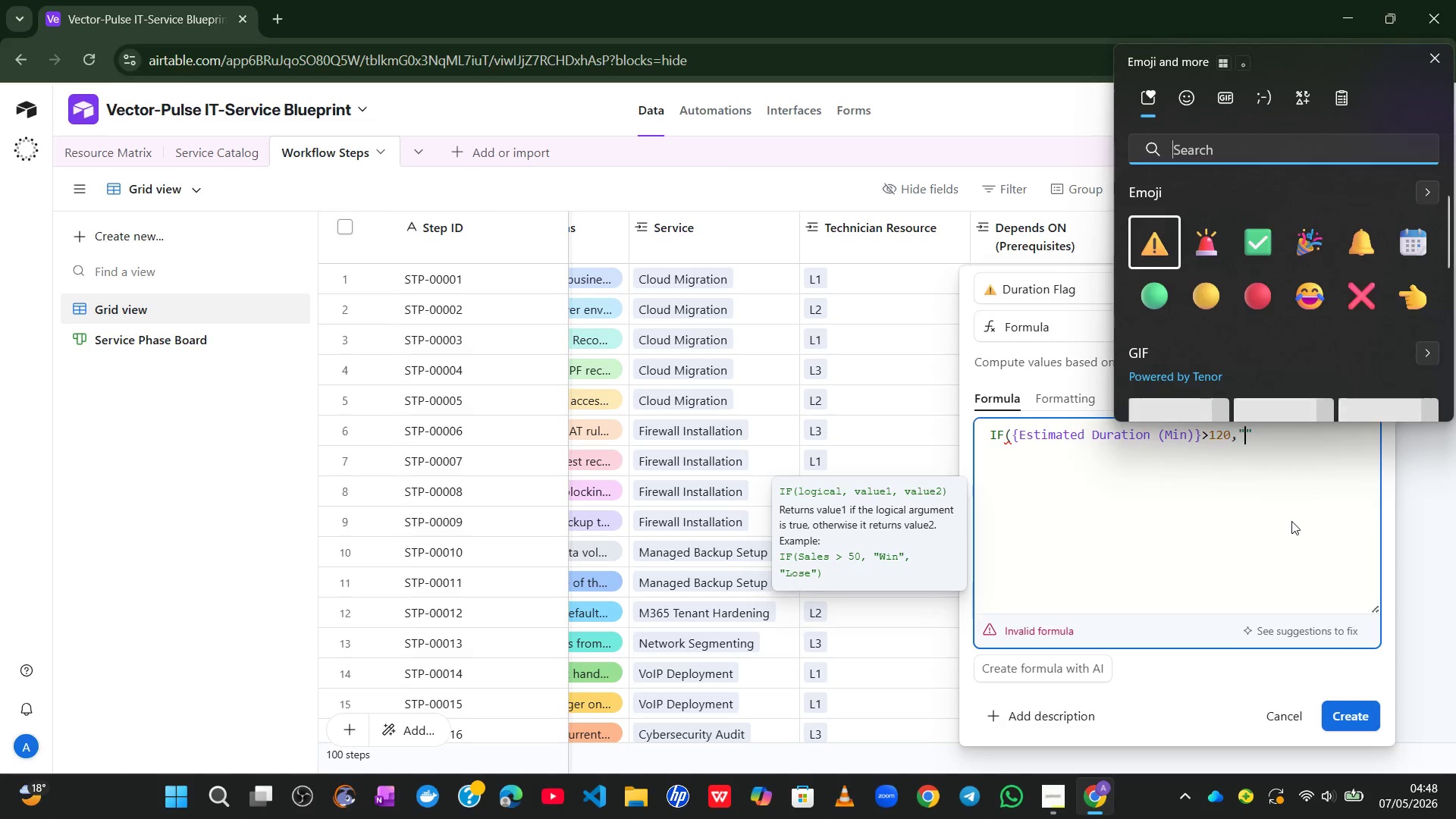 
key(Space)
 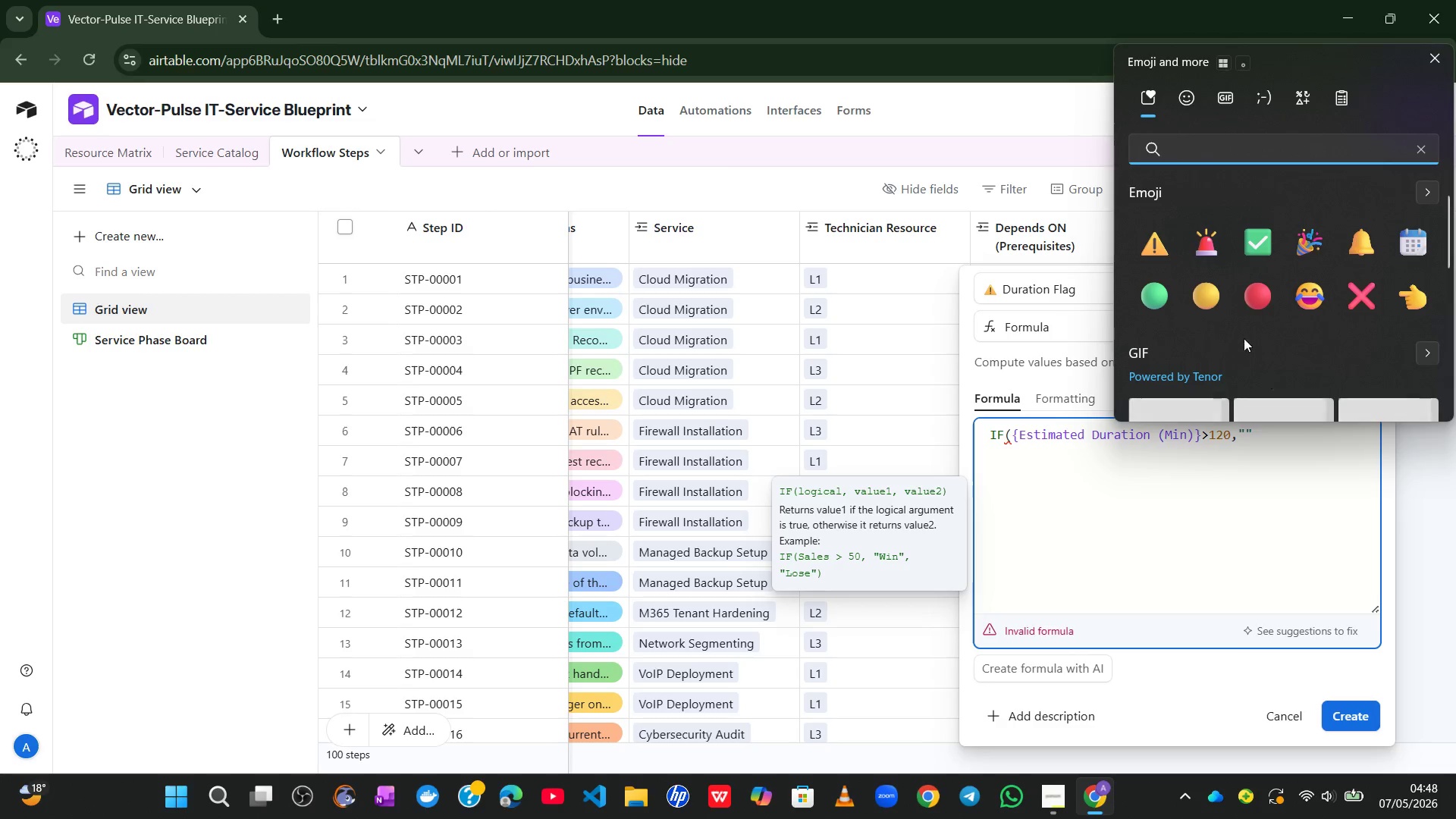 
left_click([1165, 247])
 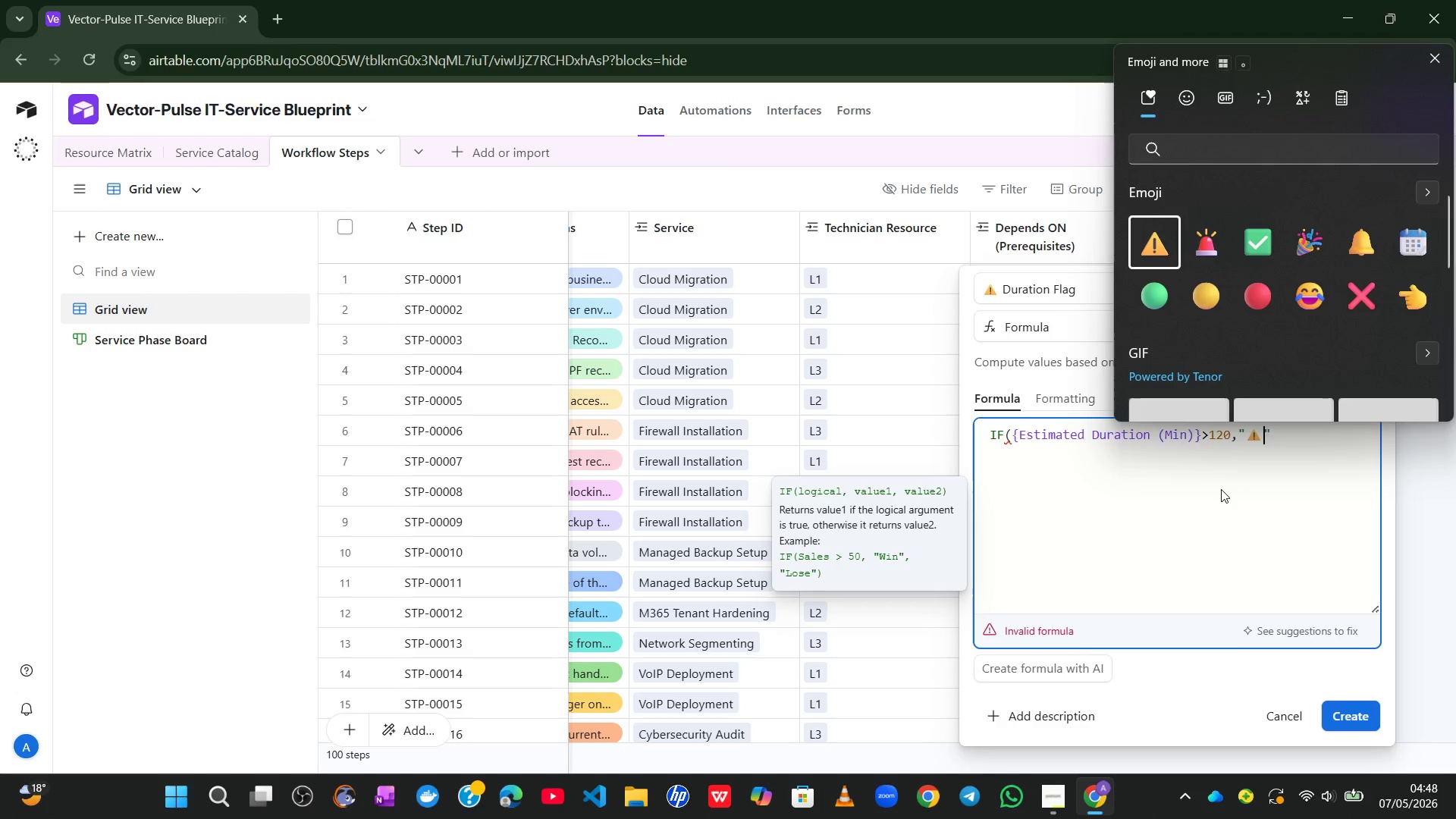 
left_click([1221, 489])
 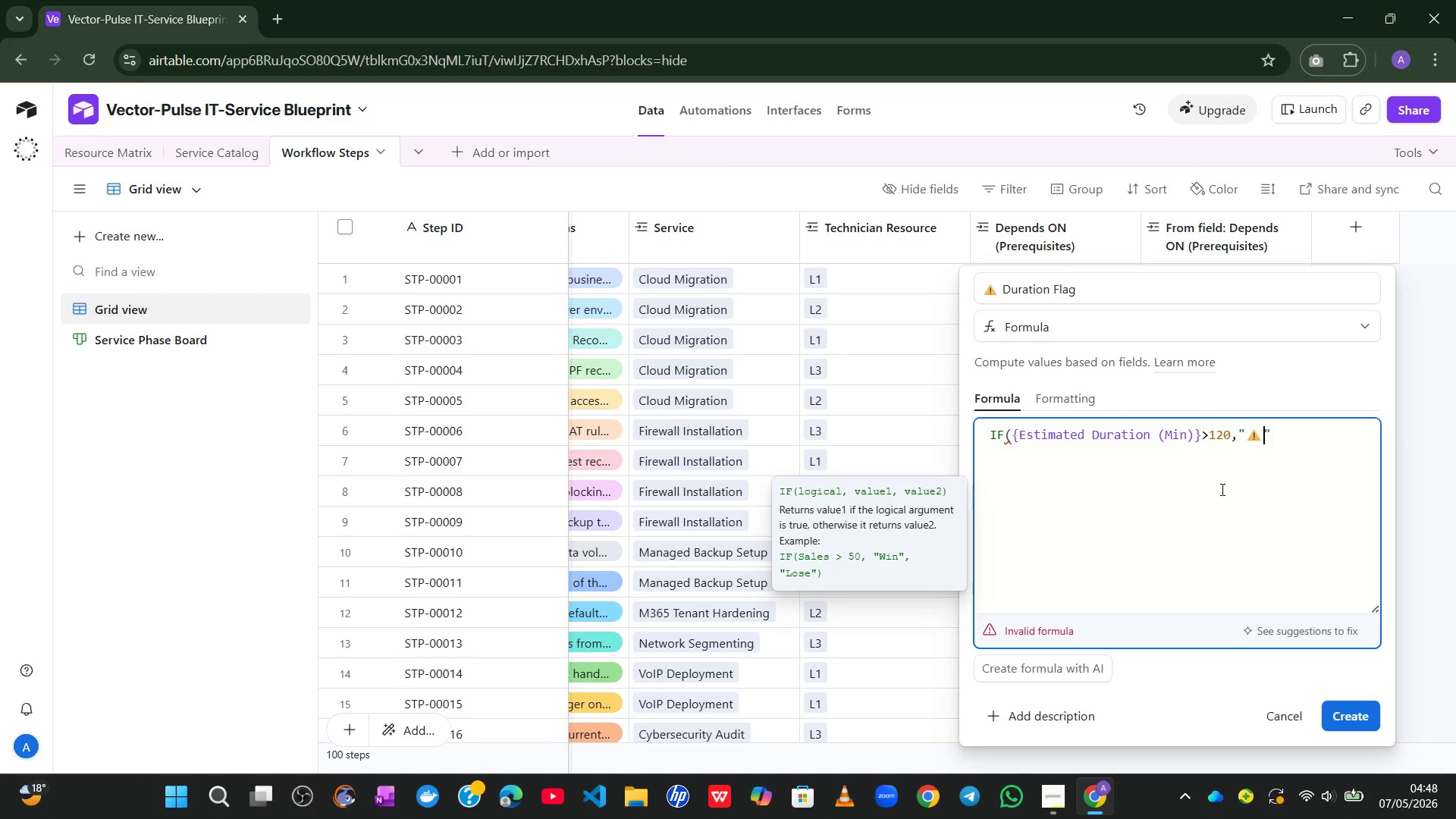 
type( OVER 120 MIN)
 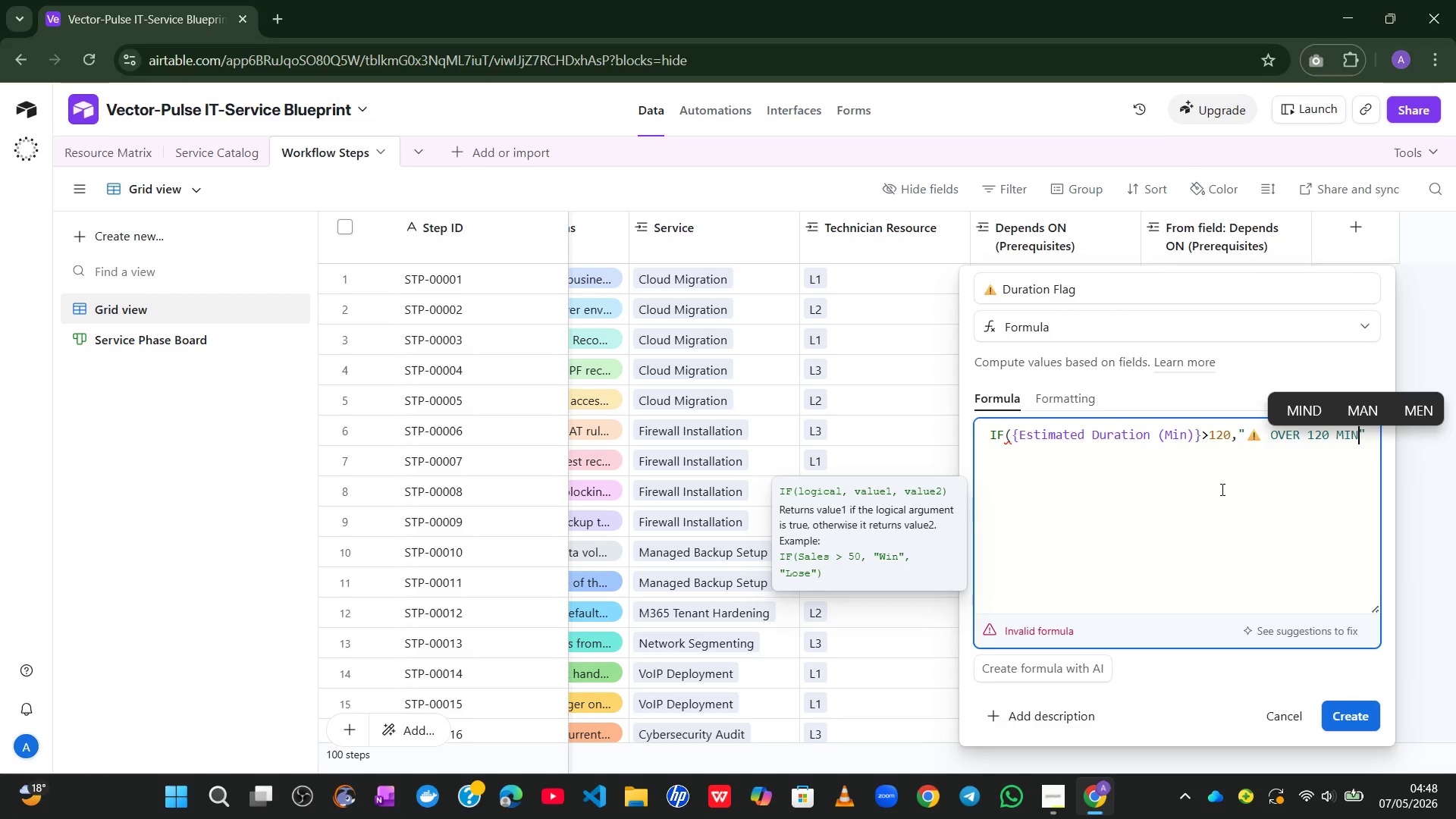 
key(ArrowRight)
 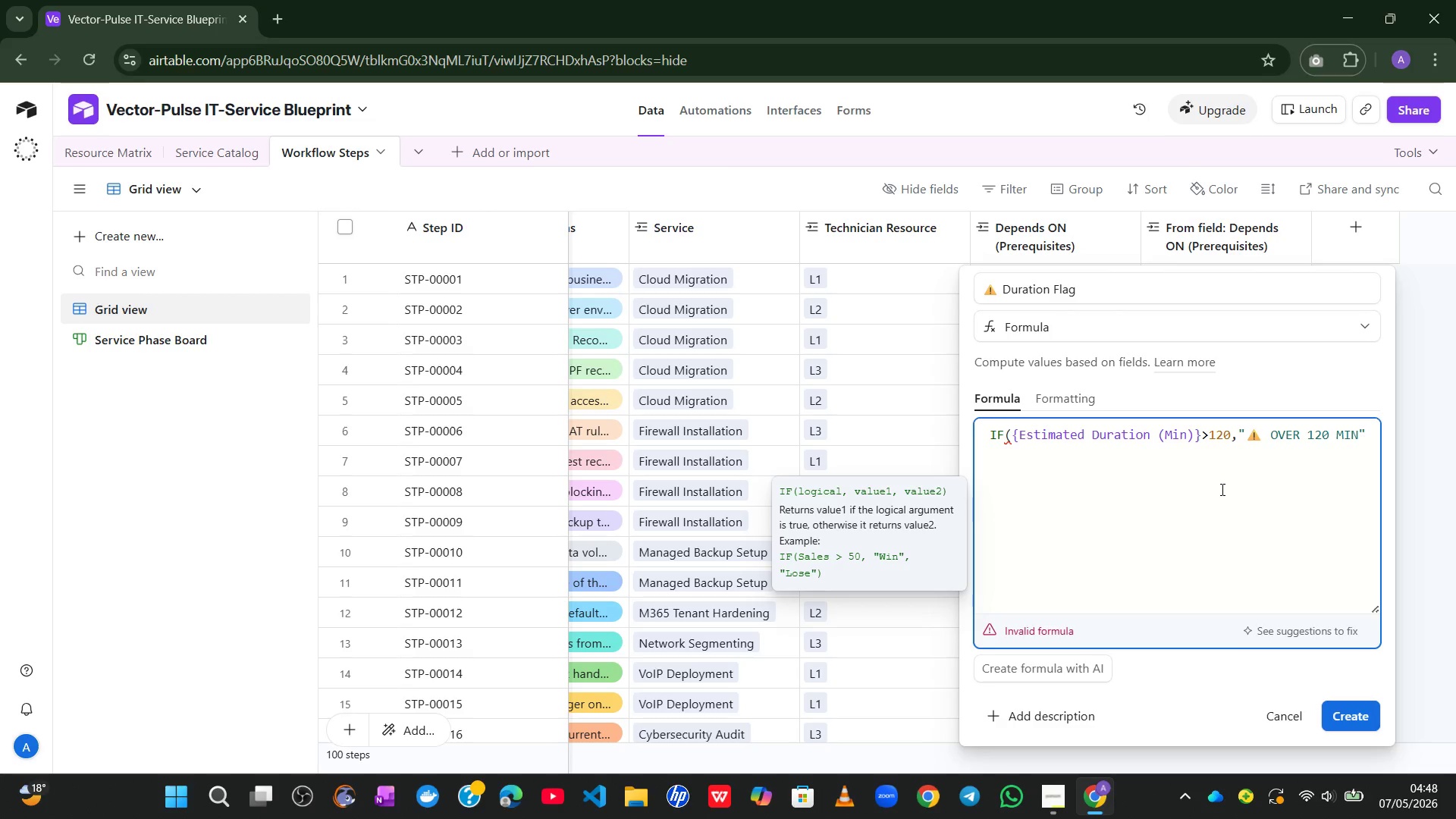 
key(Comma)
 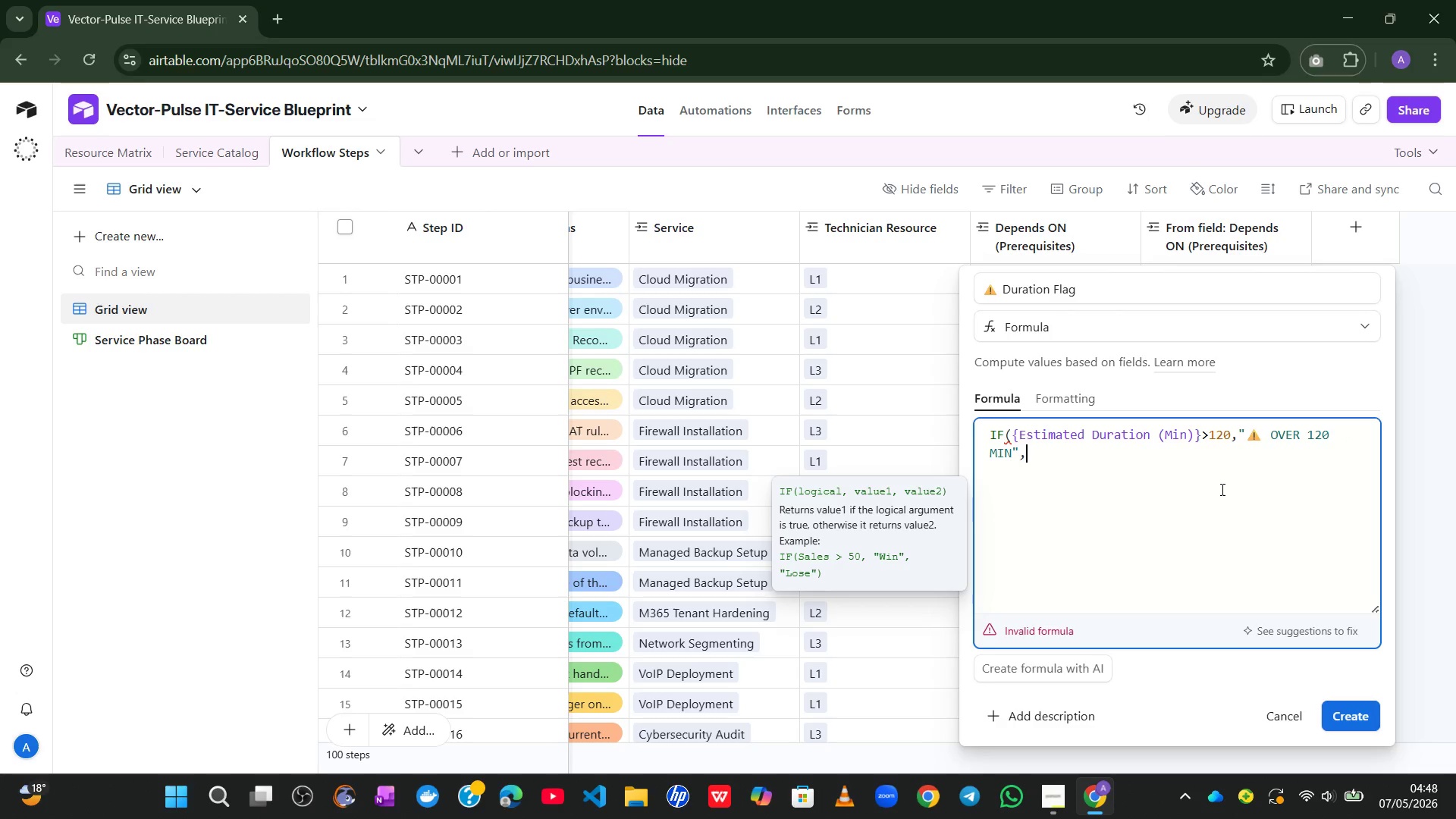 
wait(7.39)
 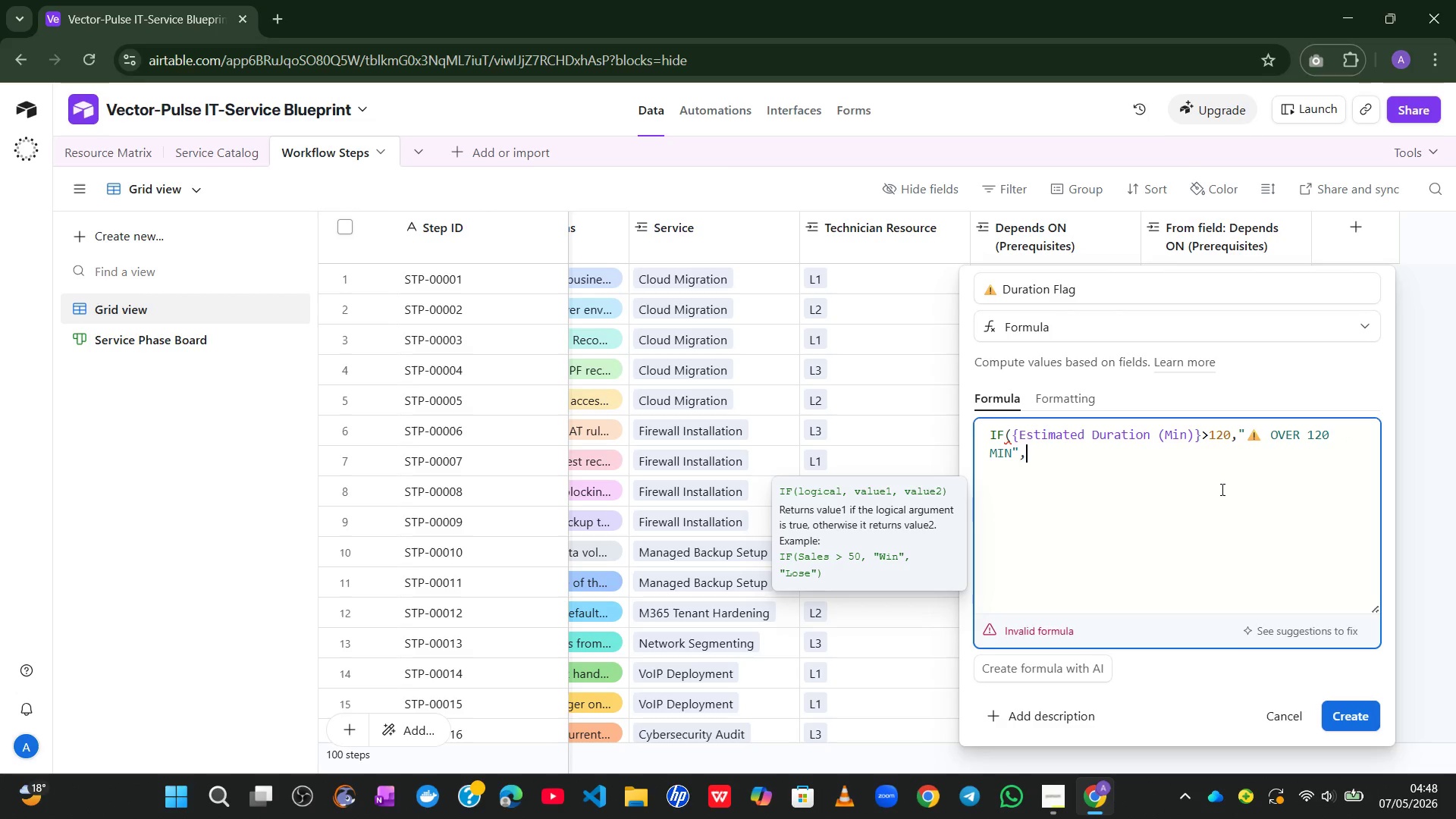 
key(Shift+2)
 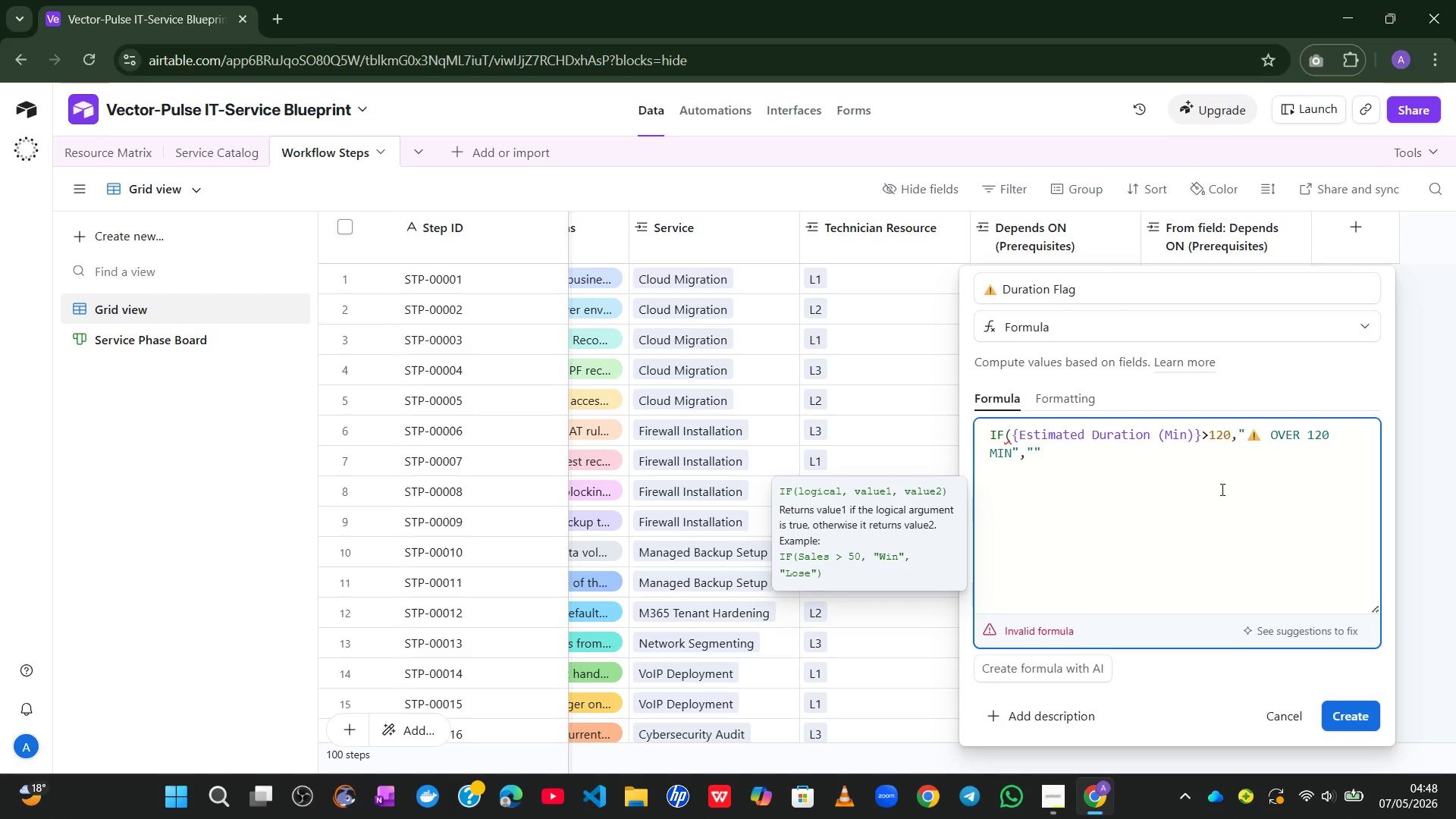 
key(Control+Meta+ControlLeft)
 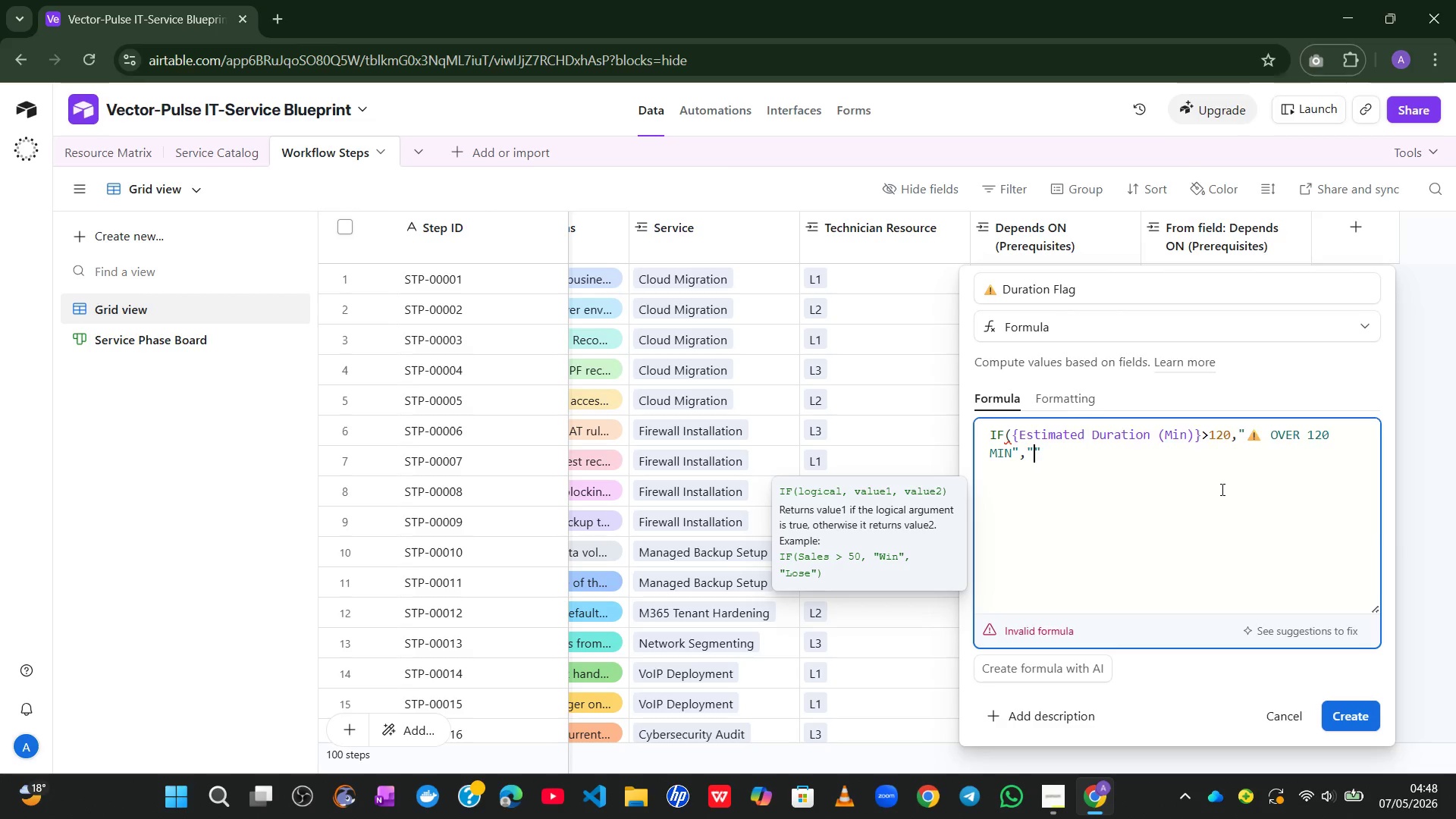 
key(Meta+MetaLeft)
 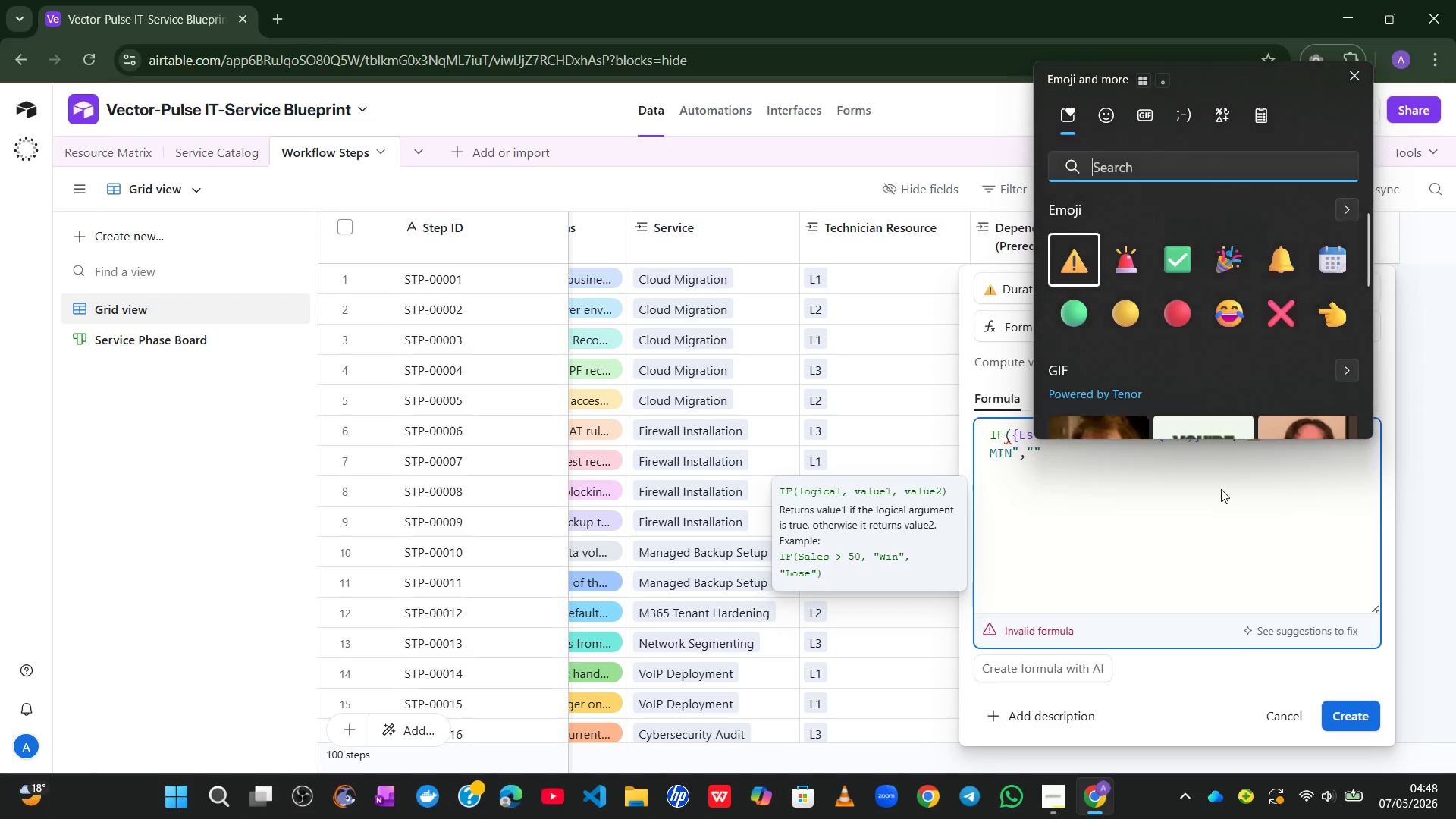 
key(Alt+Control+Meta+AltLeft)
 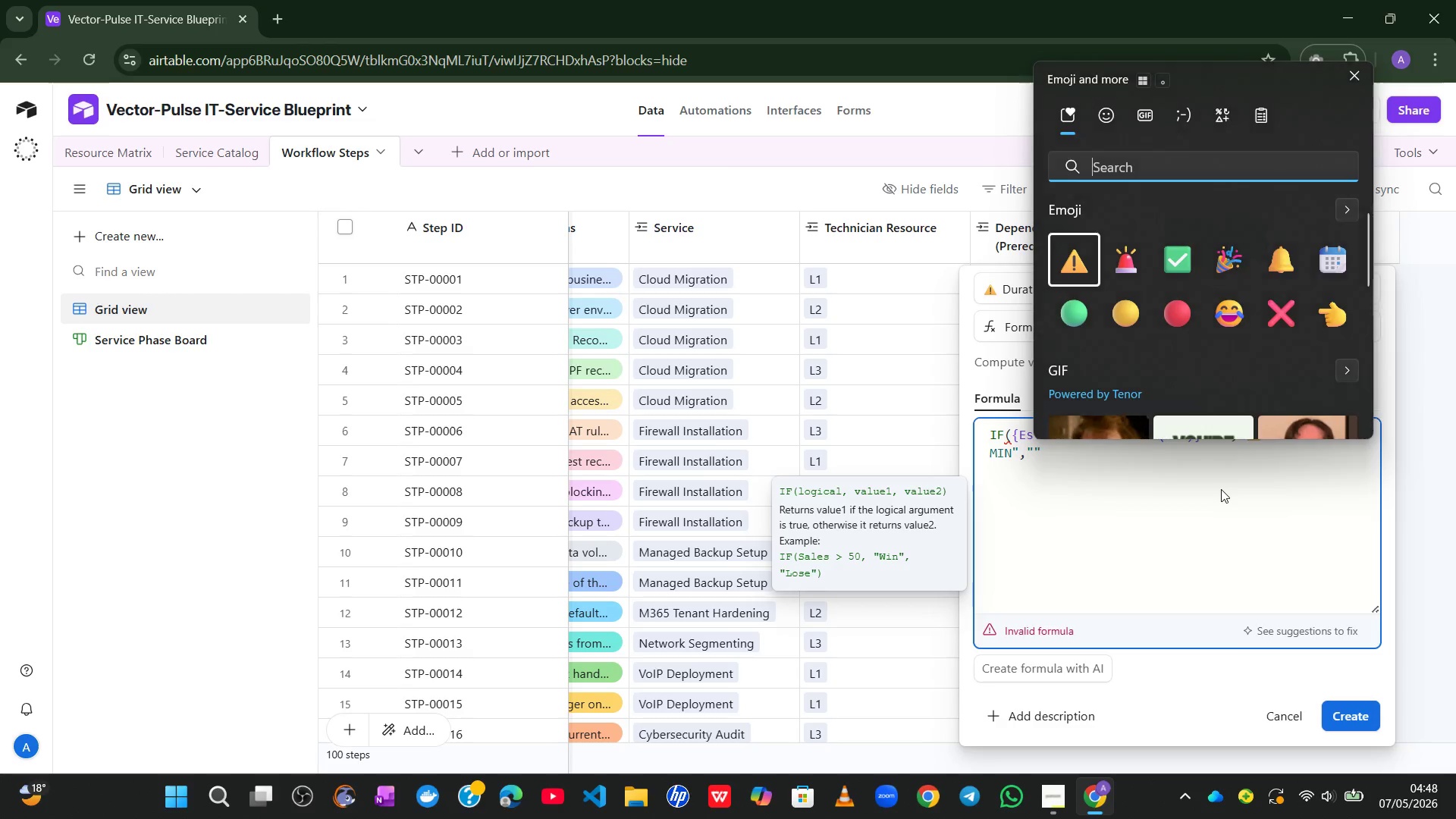 
key(Alt+Control+Meta+Shift+ShiftLeft)
 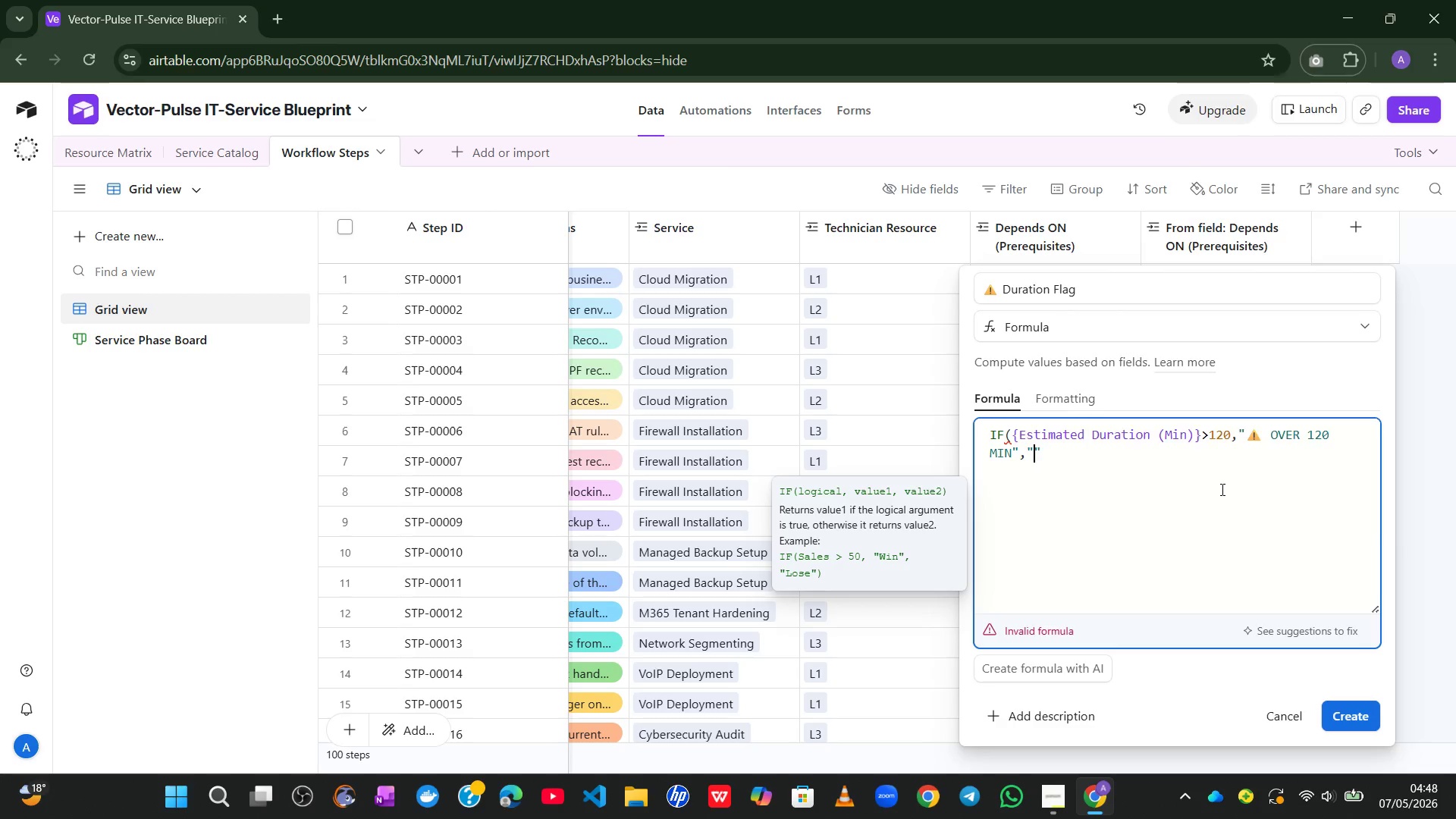 
left_click([1190, 272])
 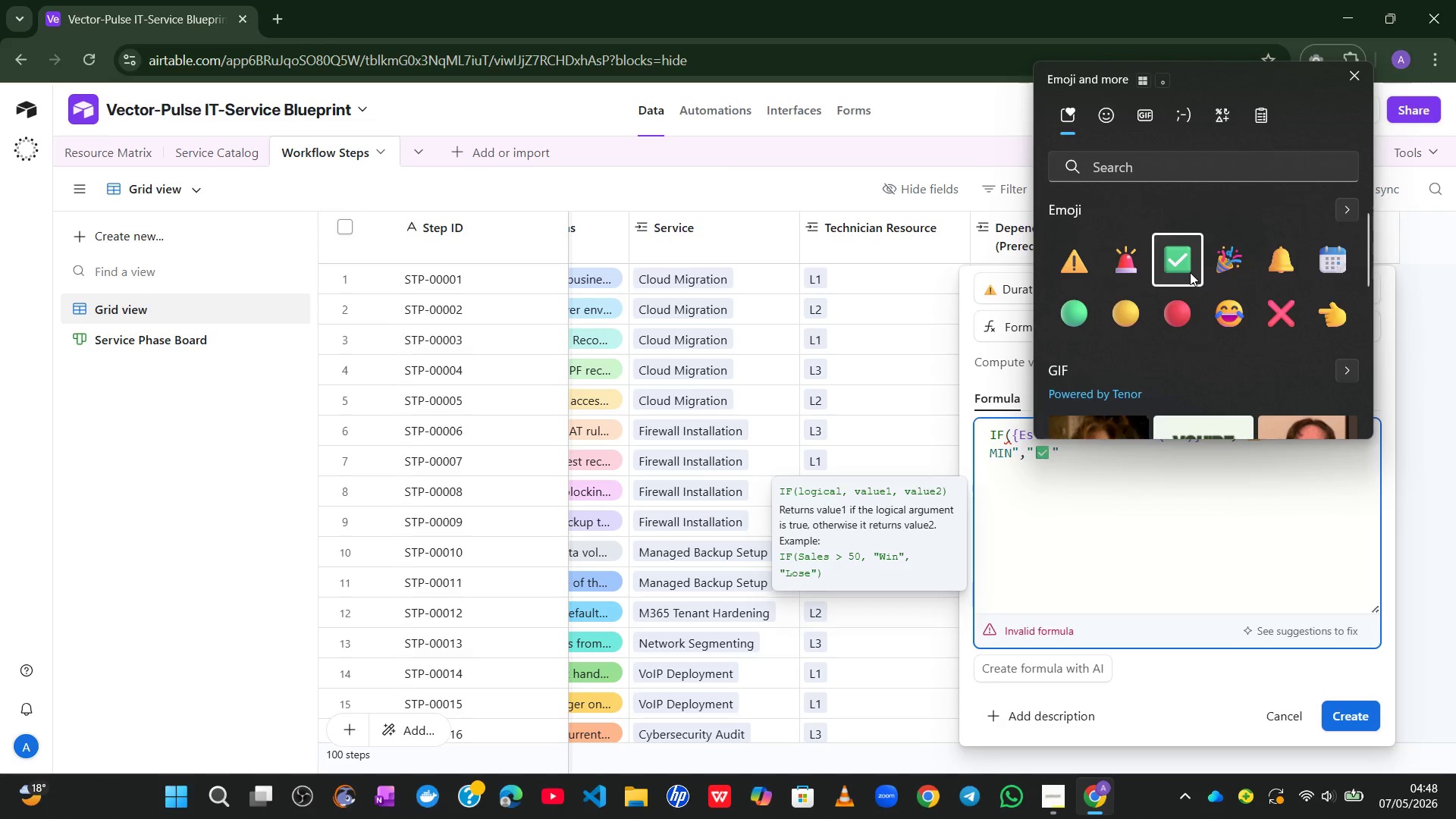 
type(OK)
 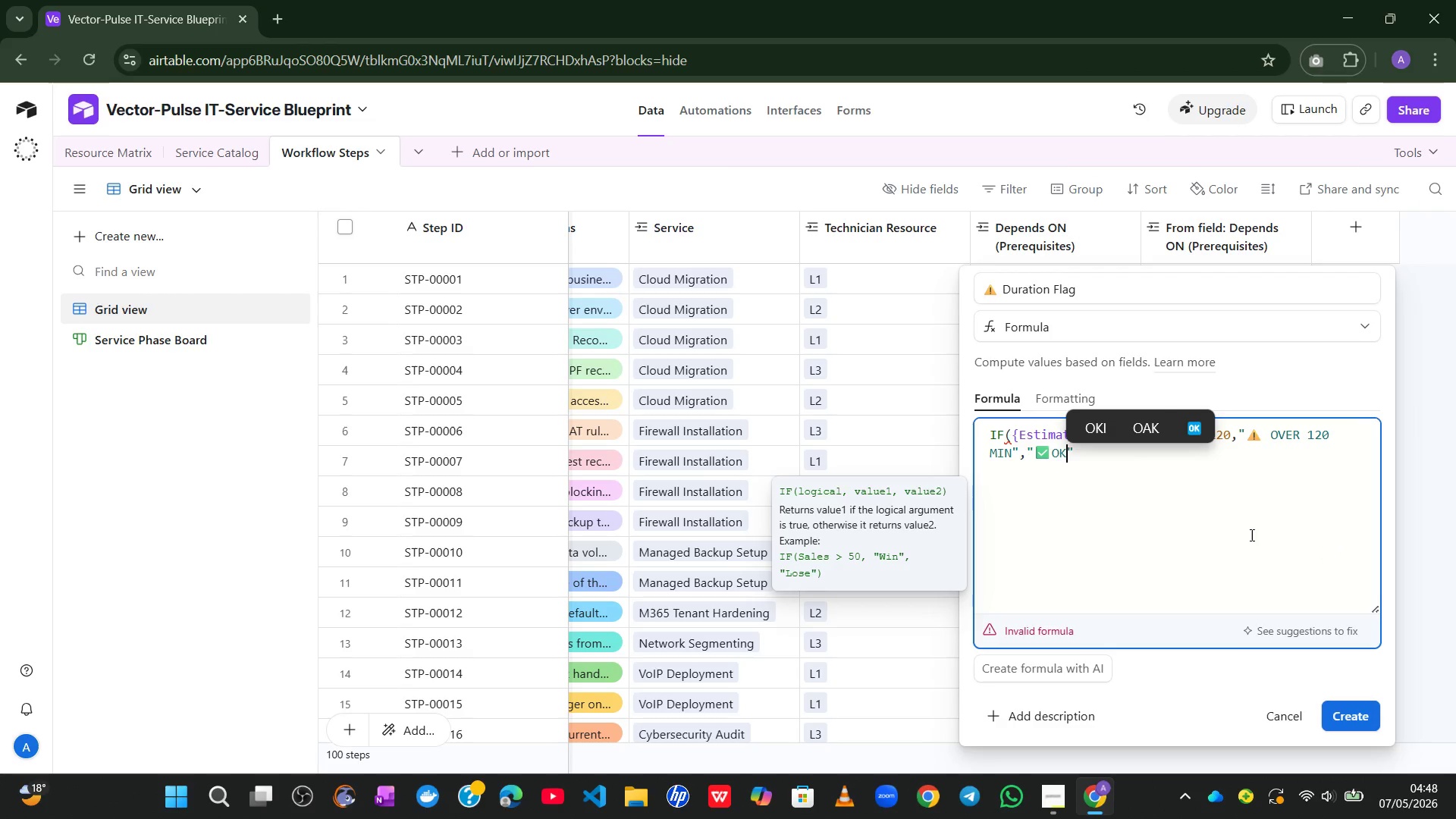 
left_click([1207, 500])
 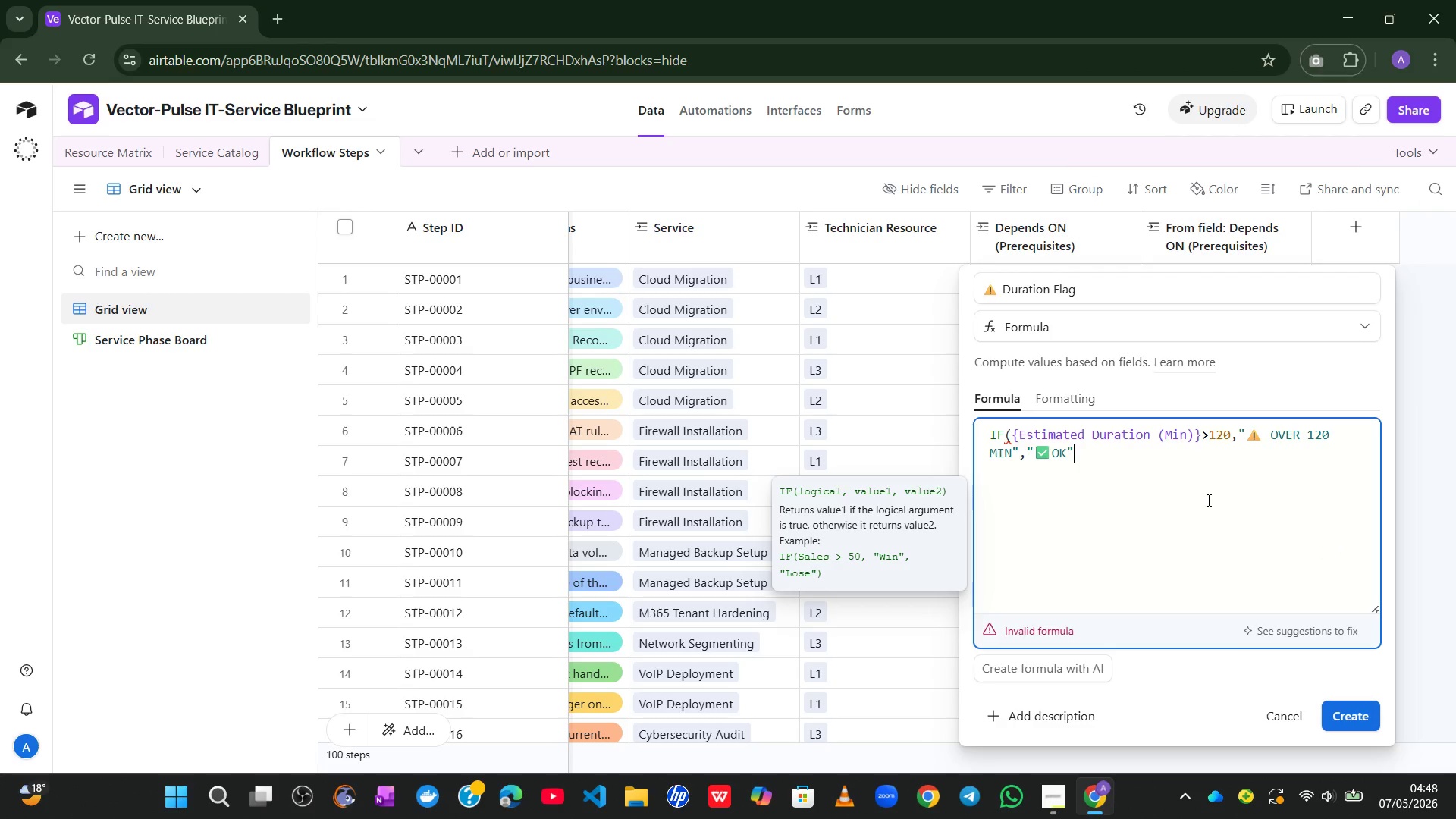 
key(Shift+0)
 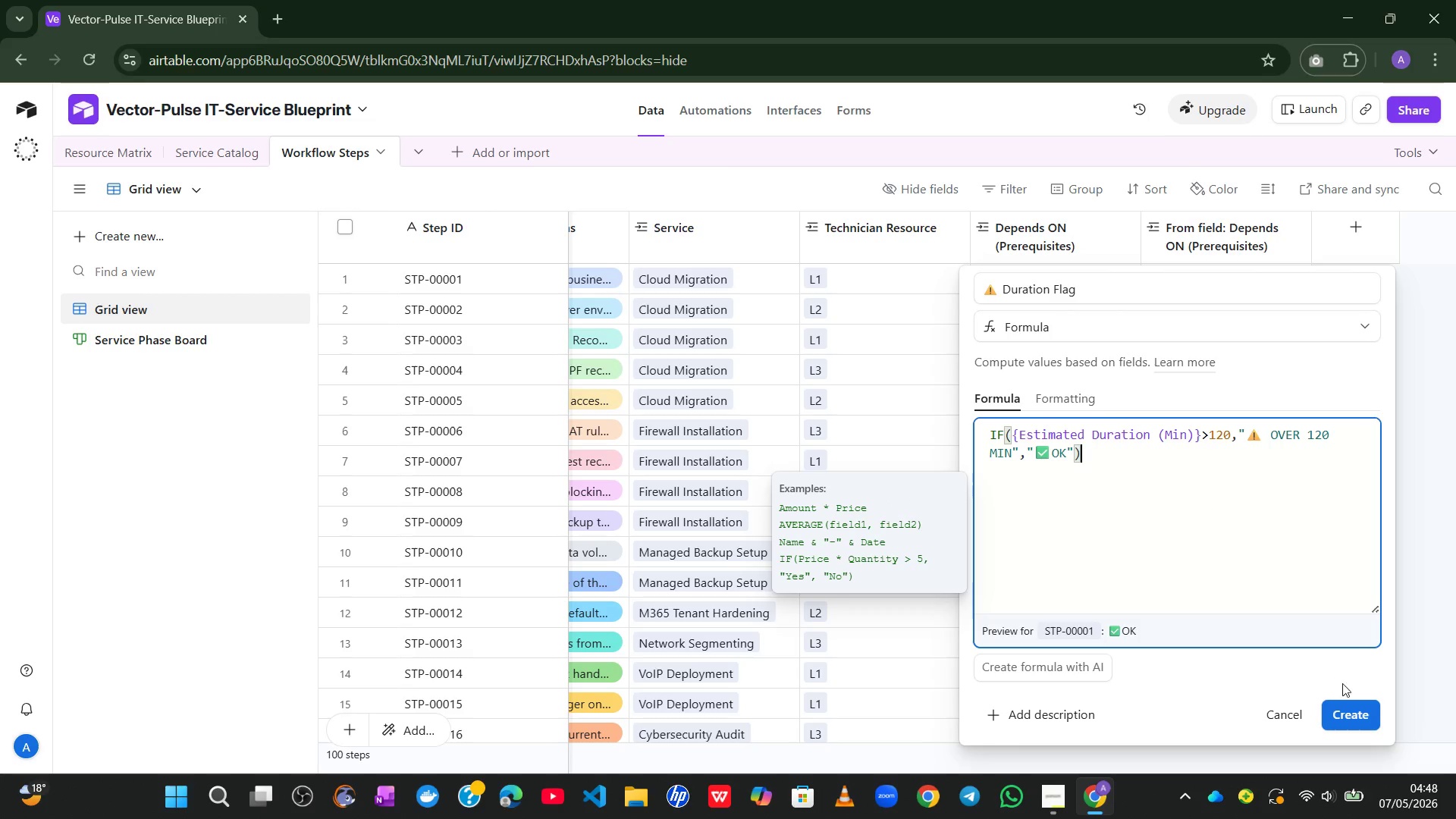 
left_click([1357, 706])
 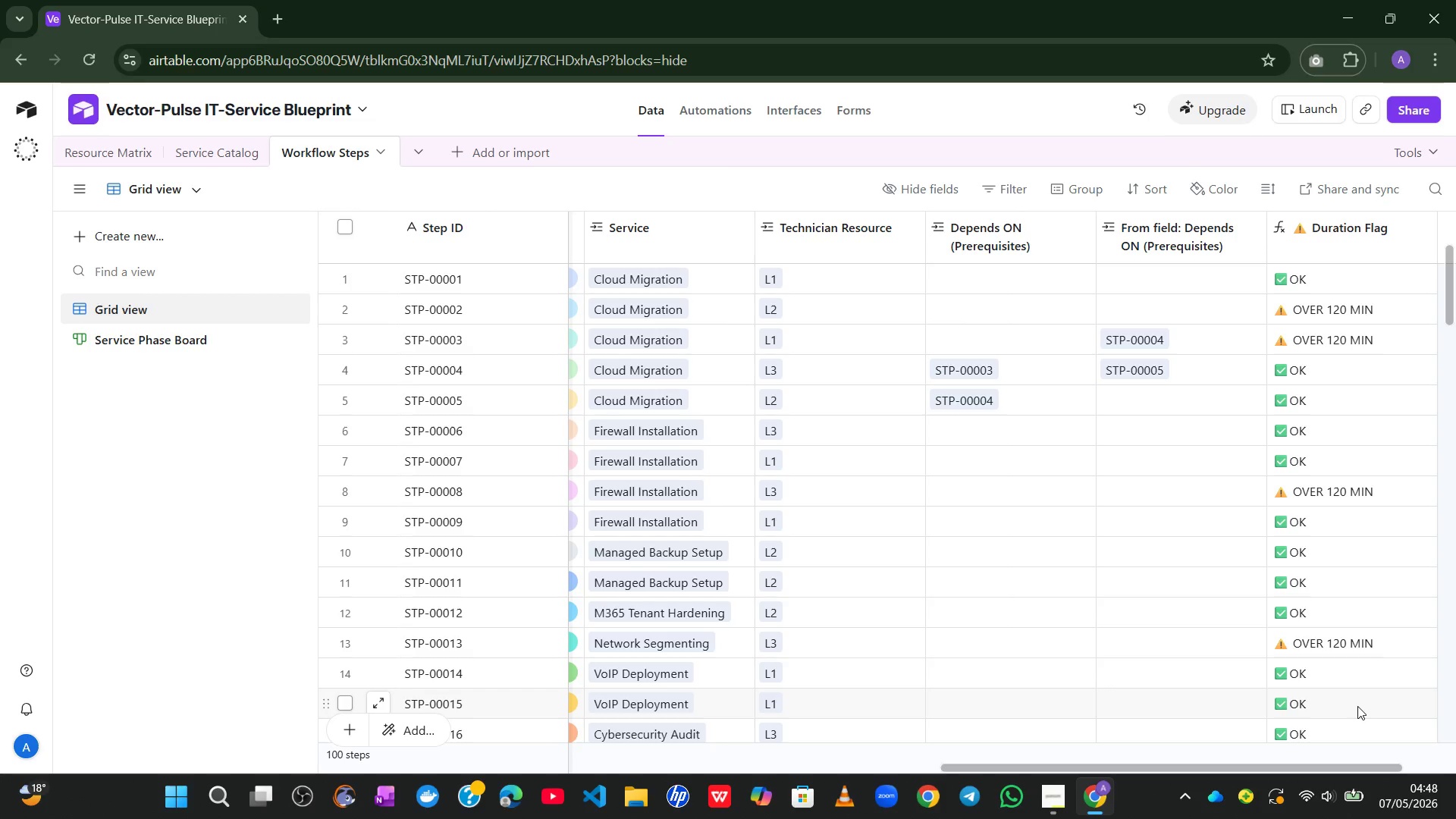 
wait(19.61)
 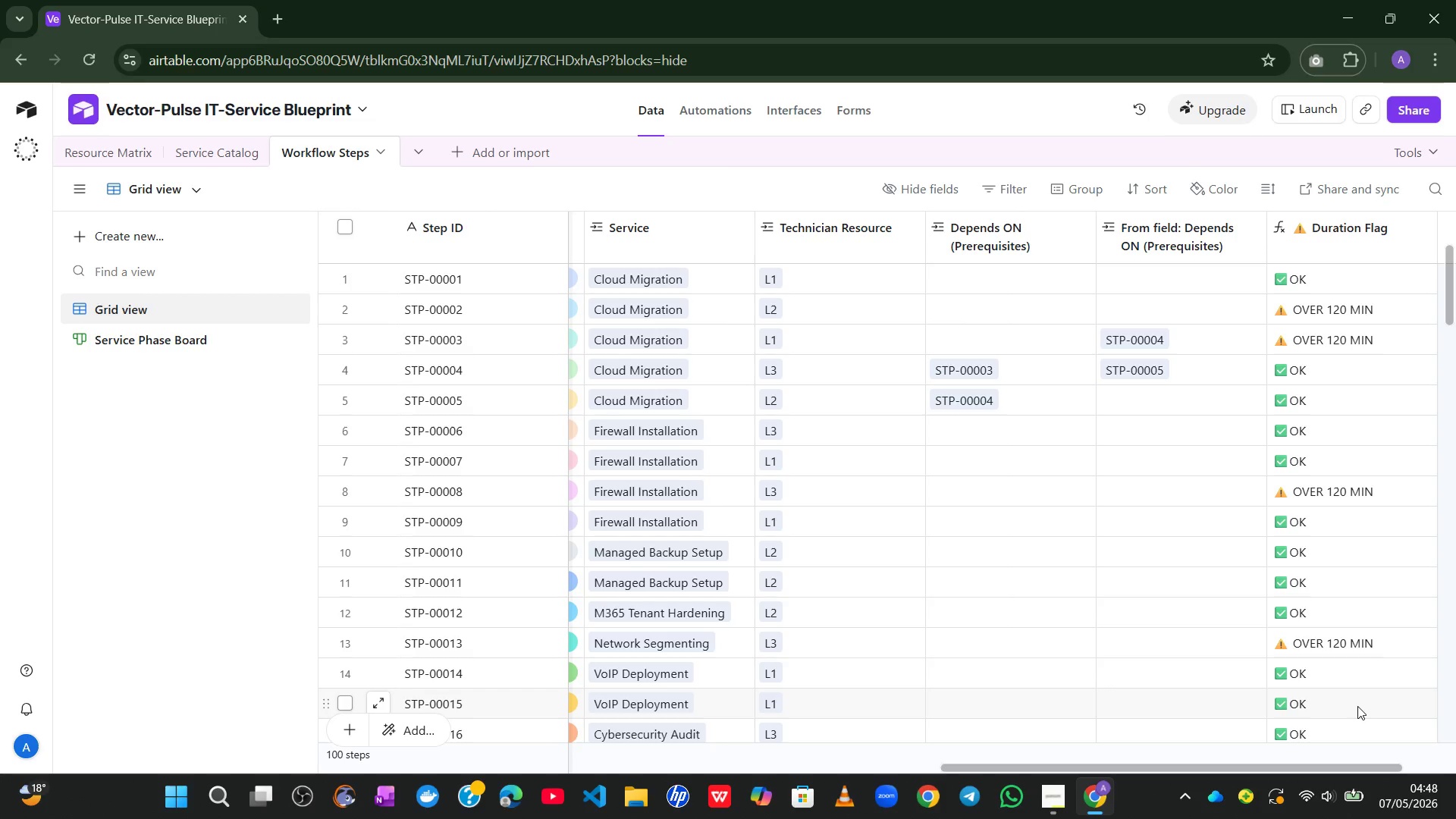 
left_click([1364, 247])
 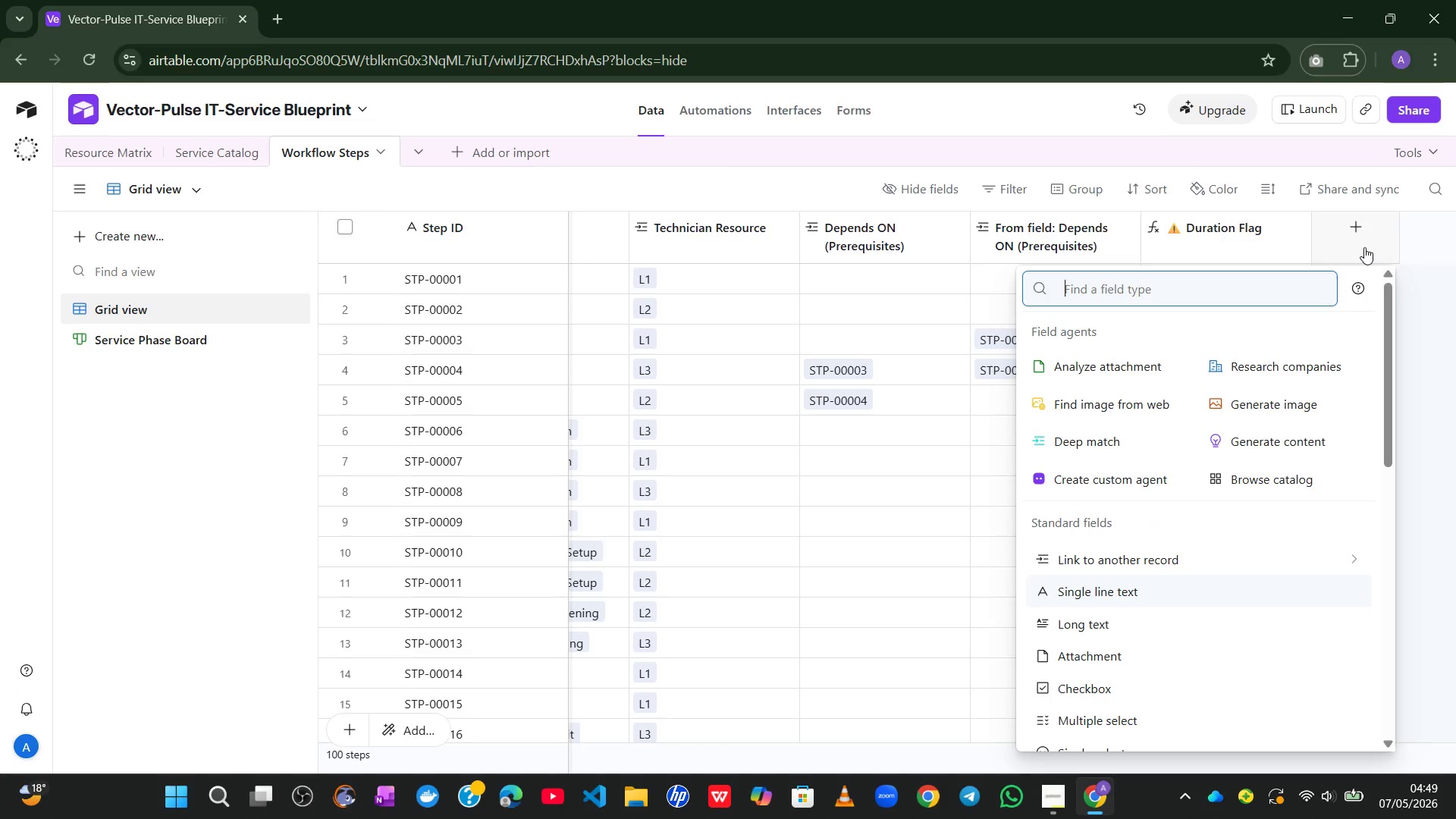 
type(FO)
 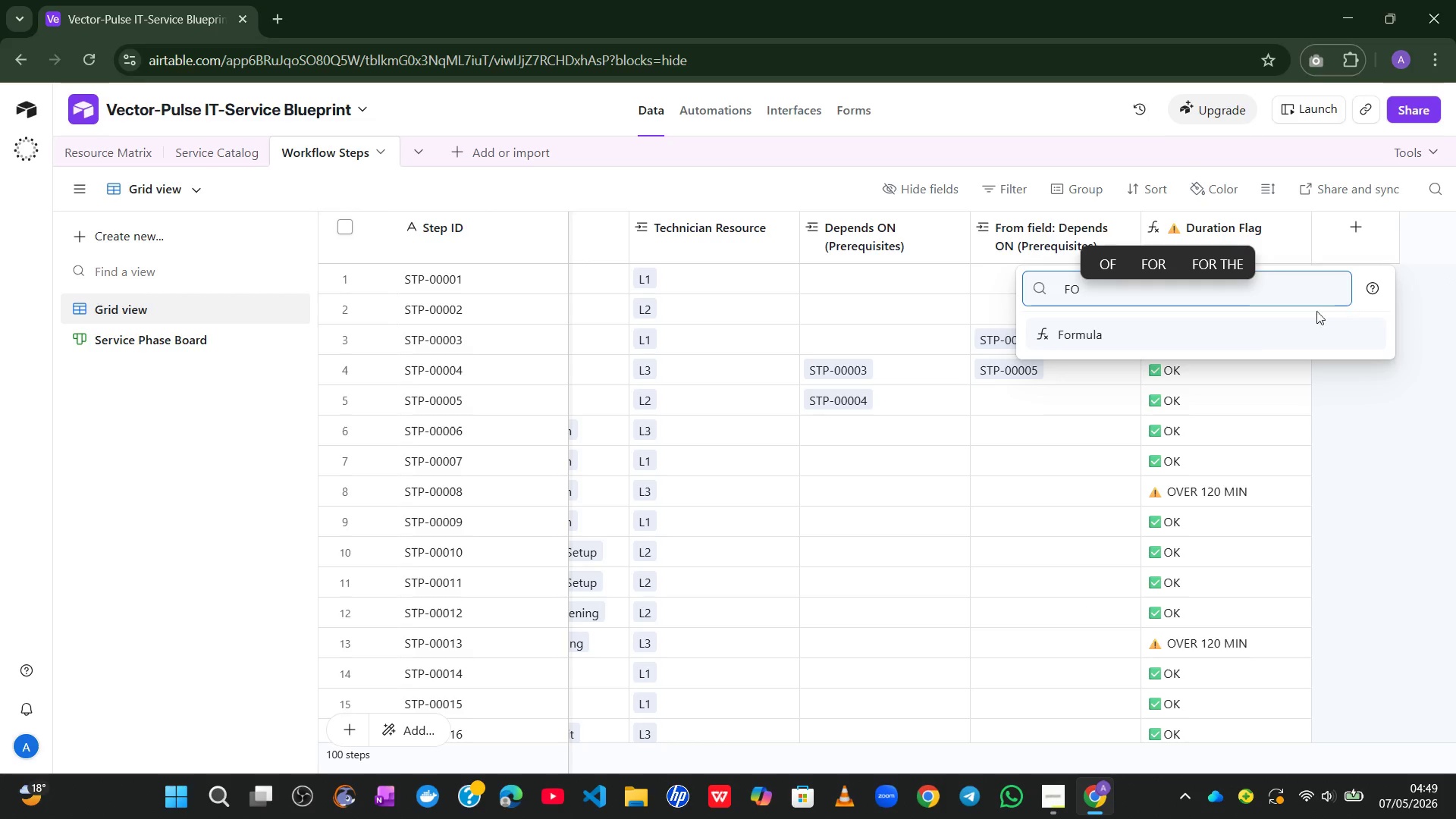 
left_click([1248, 326])
 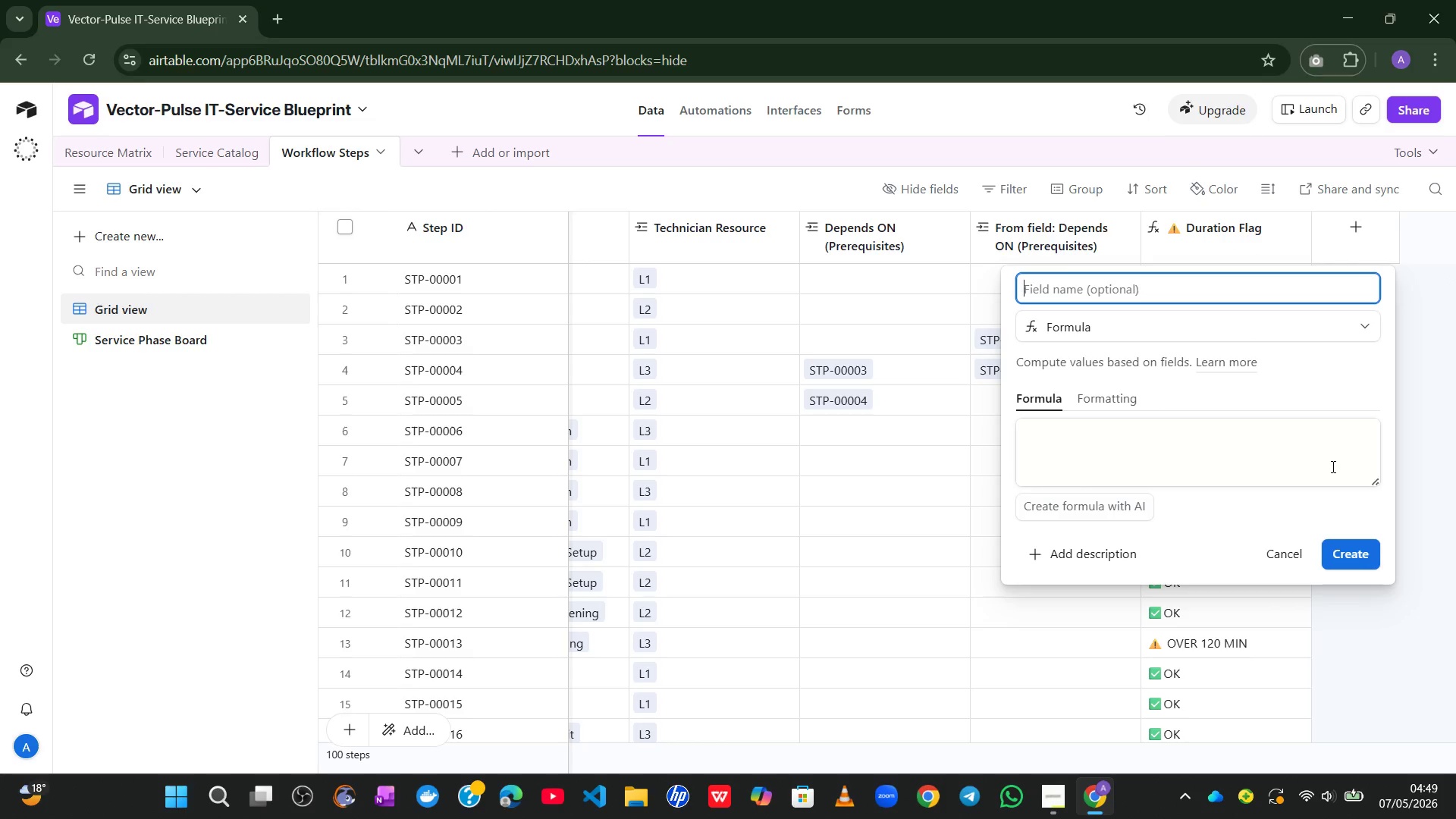 
left_click_drag(start_coordinate=[1376, 478], to_coordinate=[1351, 818])
 